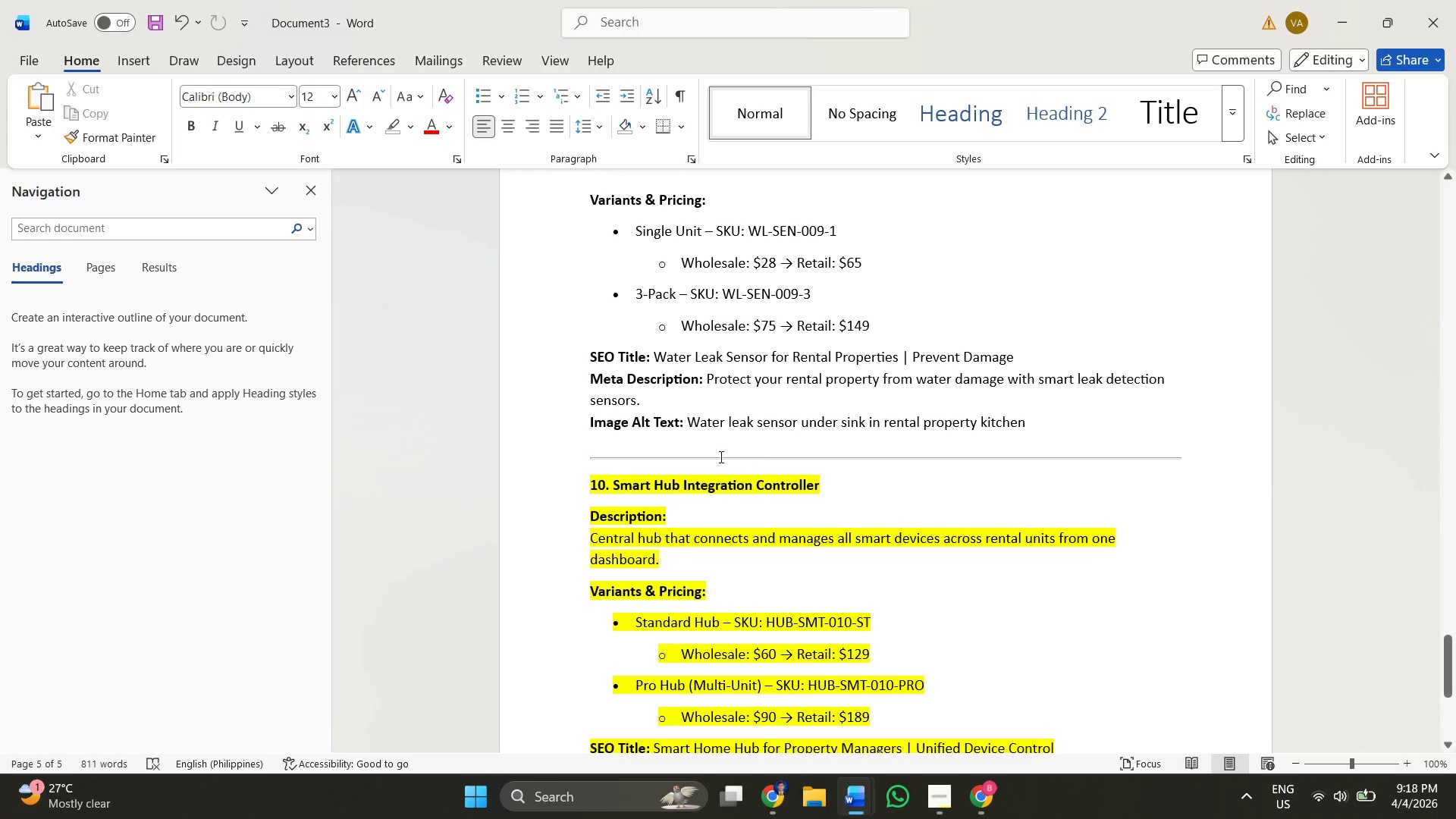 
key(Alt+AltLeft)
 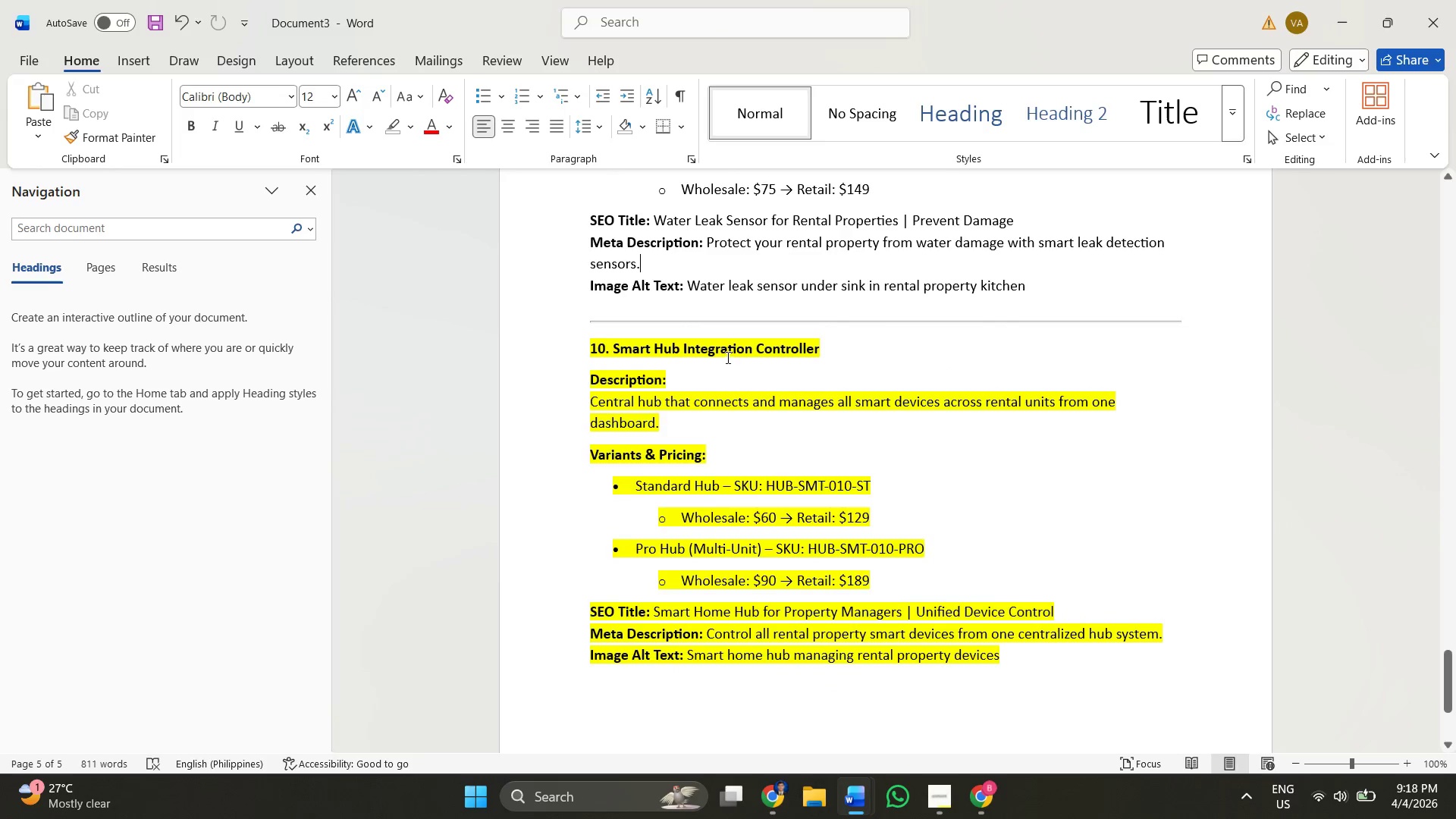 
scroll: coordinate [724, 381], scroll_direction: down, amount: 3.0
 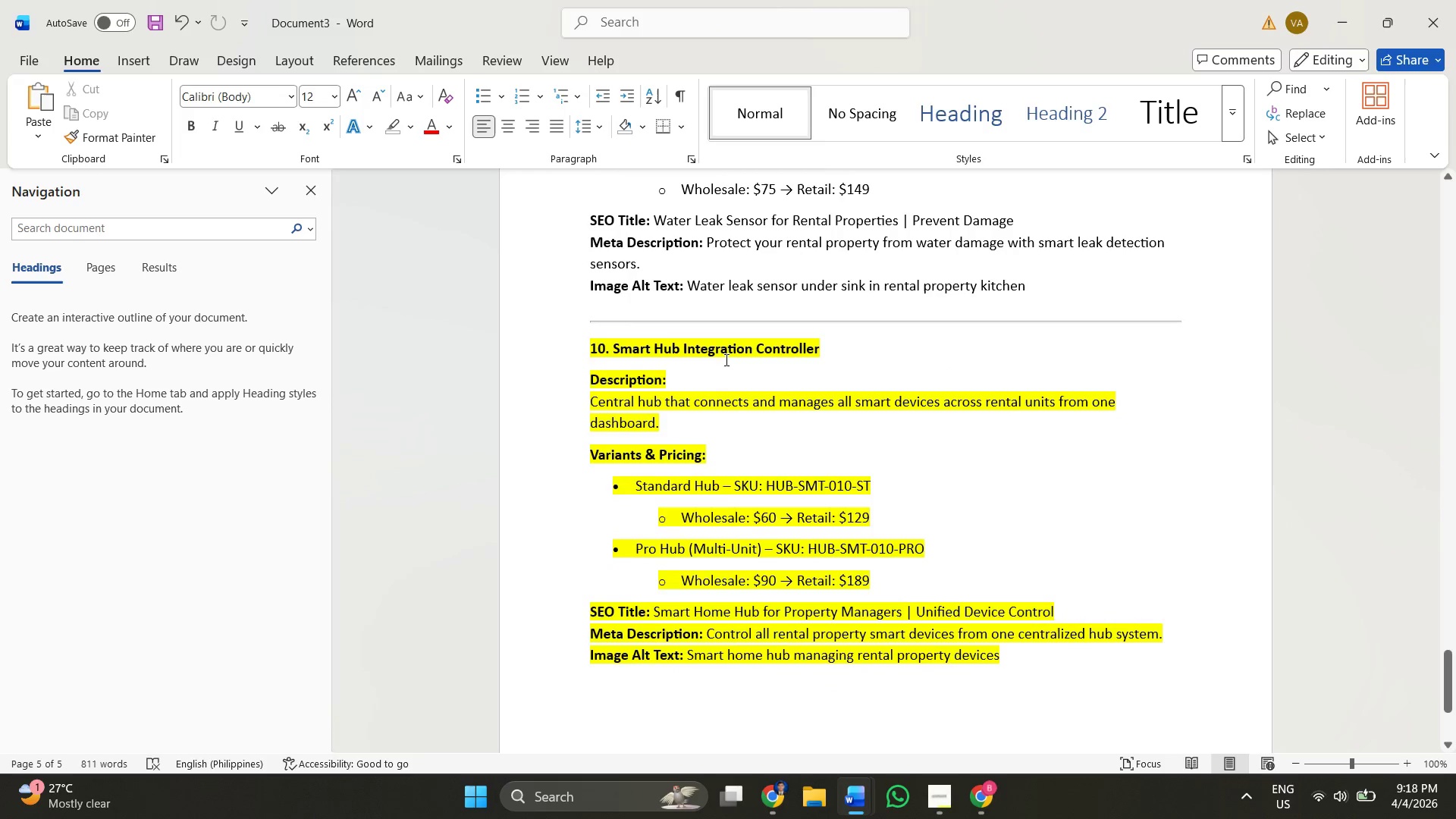 
key(Alt+Tab)
 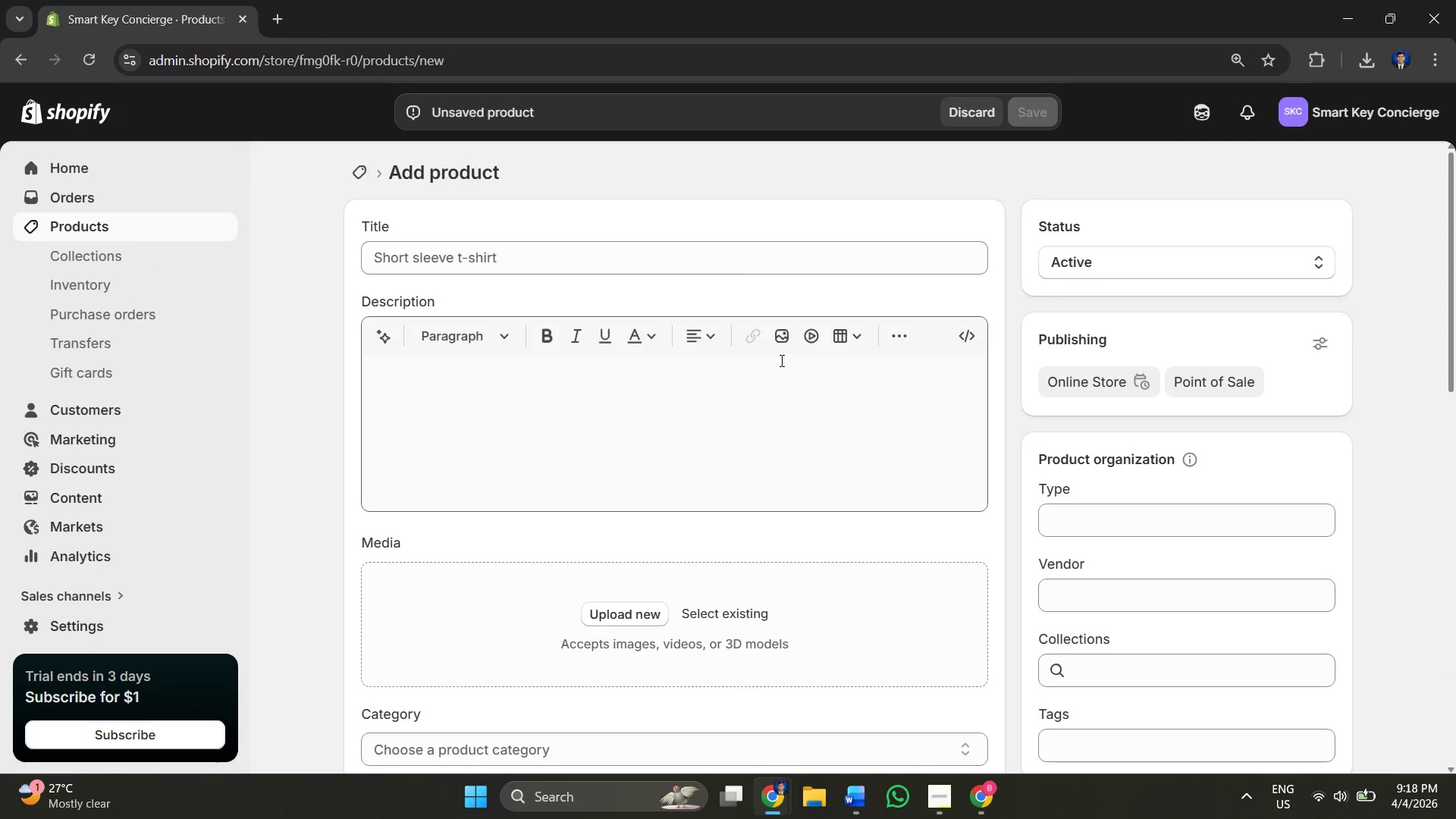 
key(Alt+Tab)
 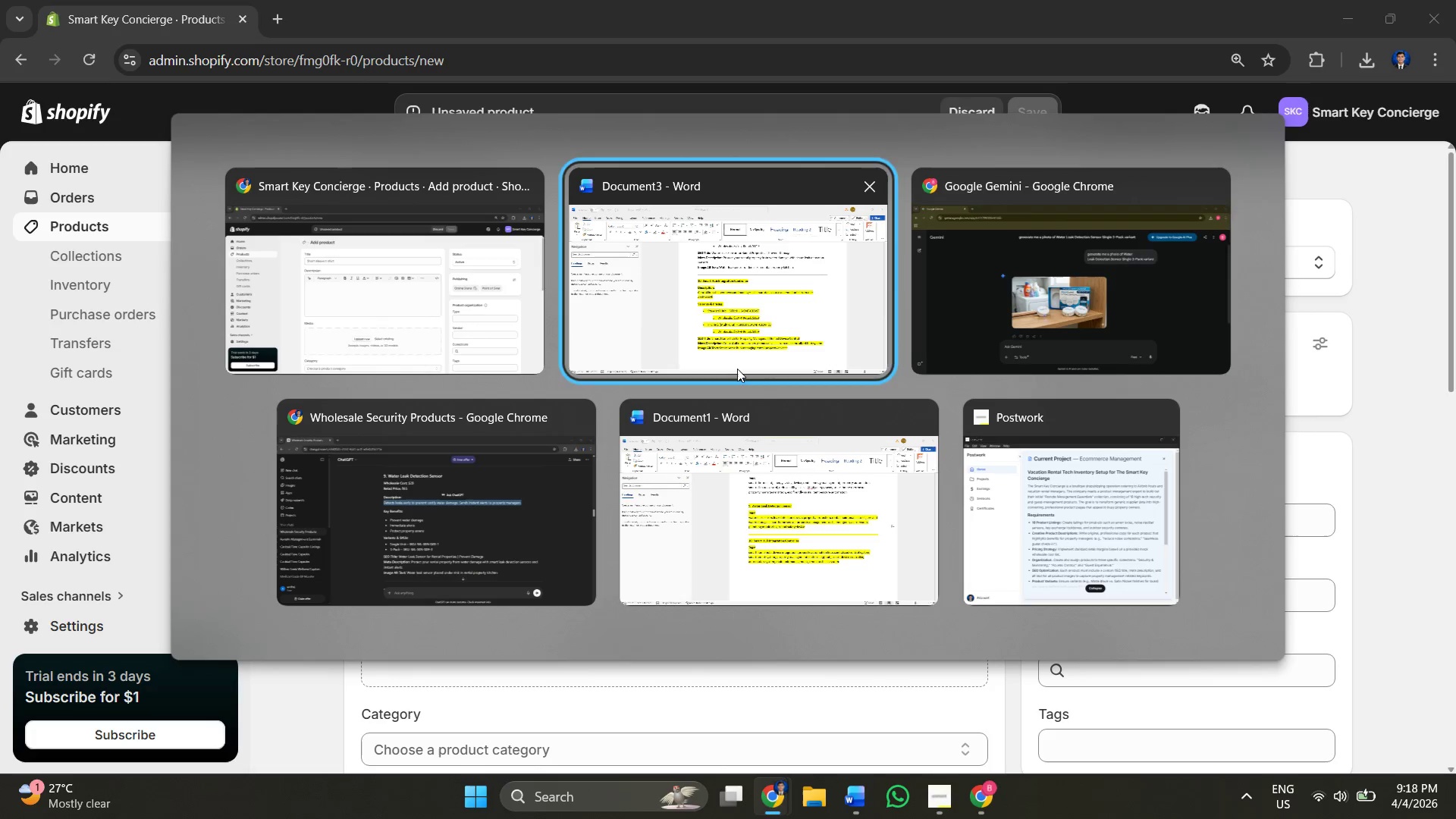 
key(Alt+Tab)
 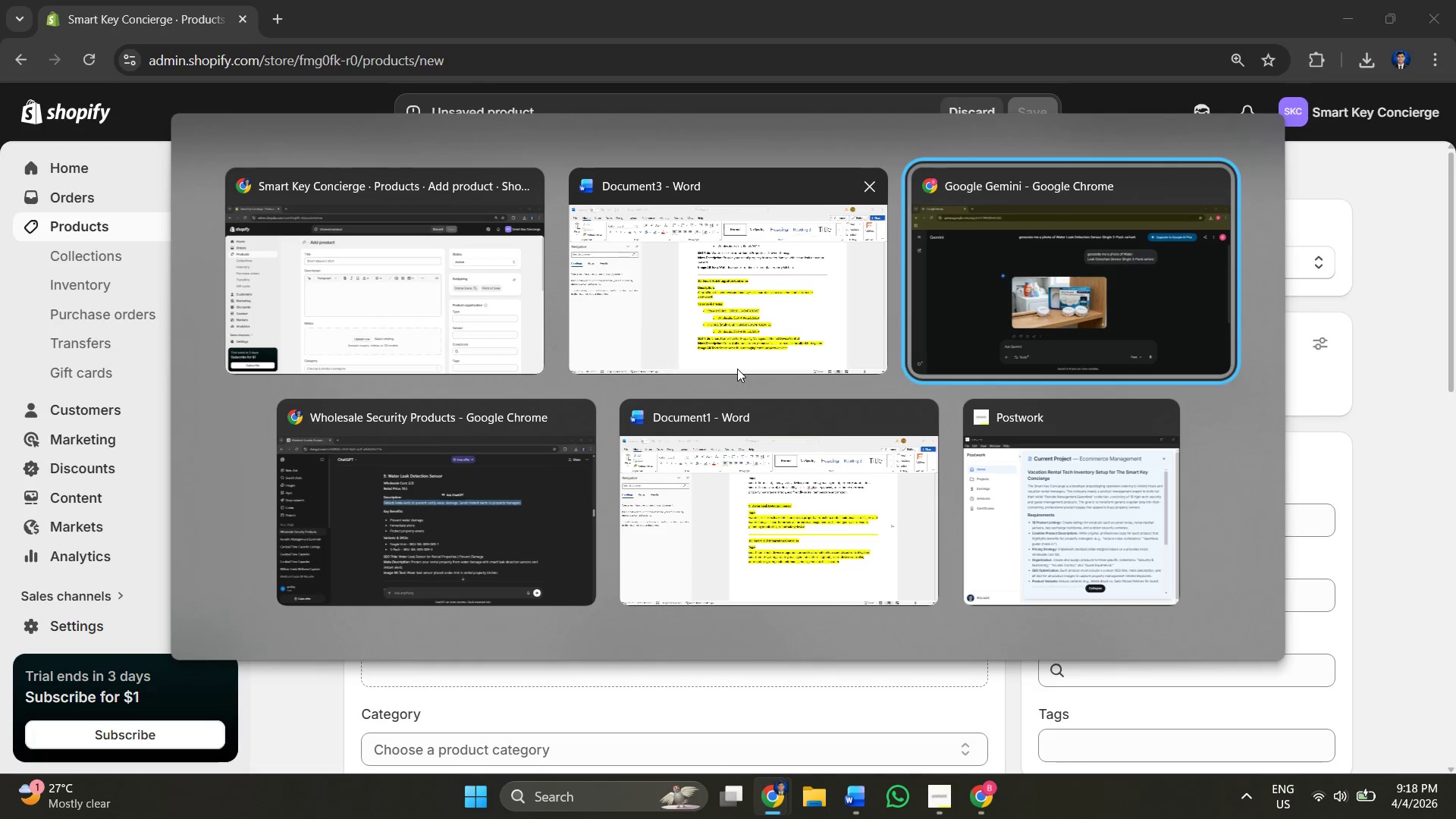 
key(Alt+Tab)
 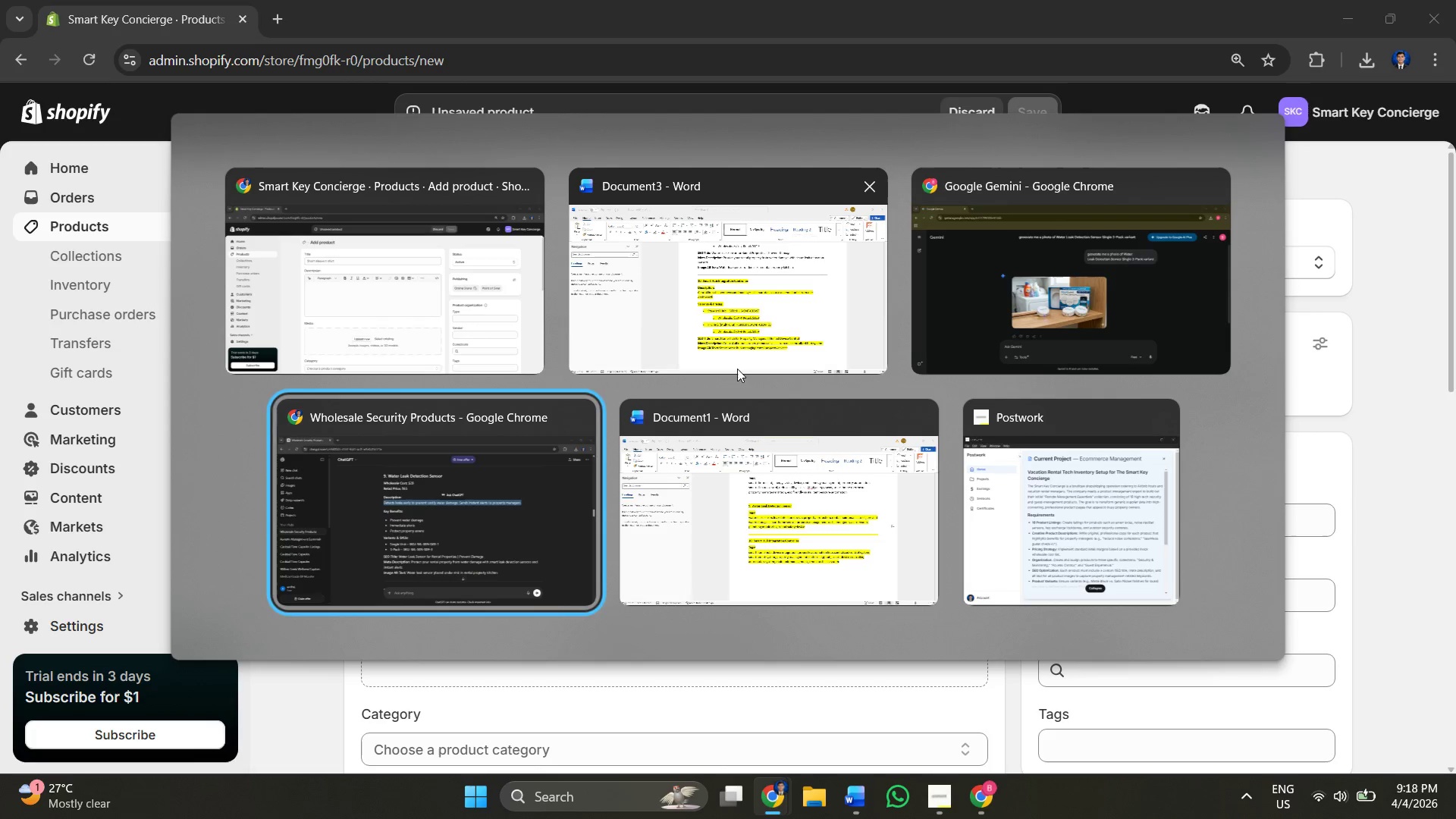 
key(Alt+Tab)
 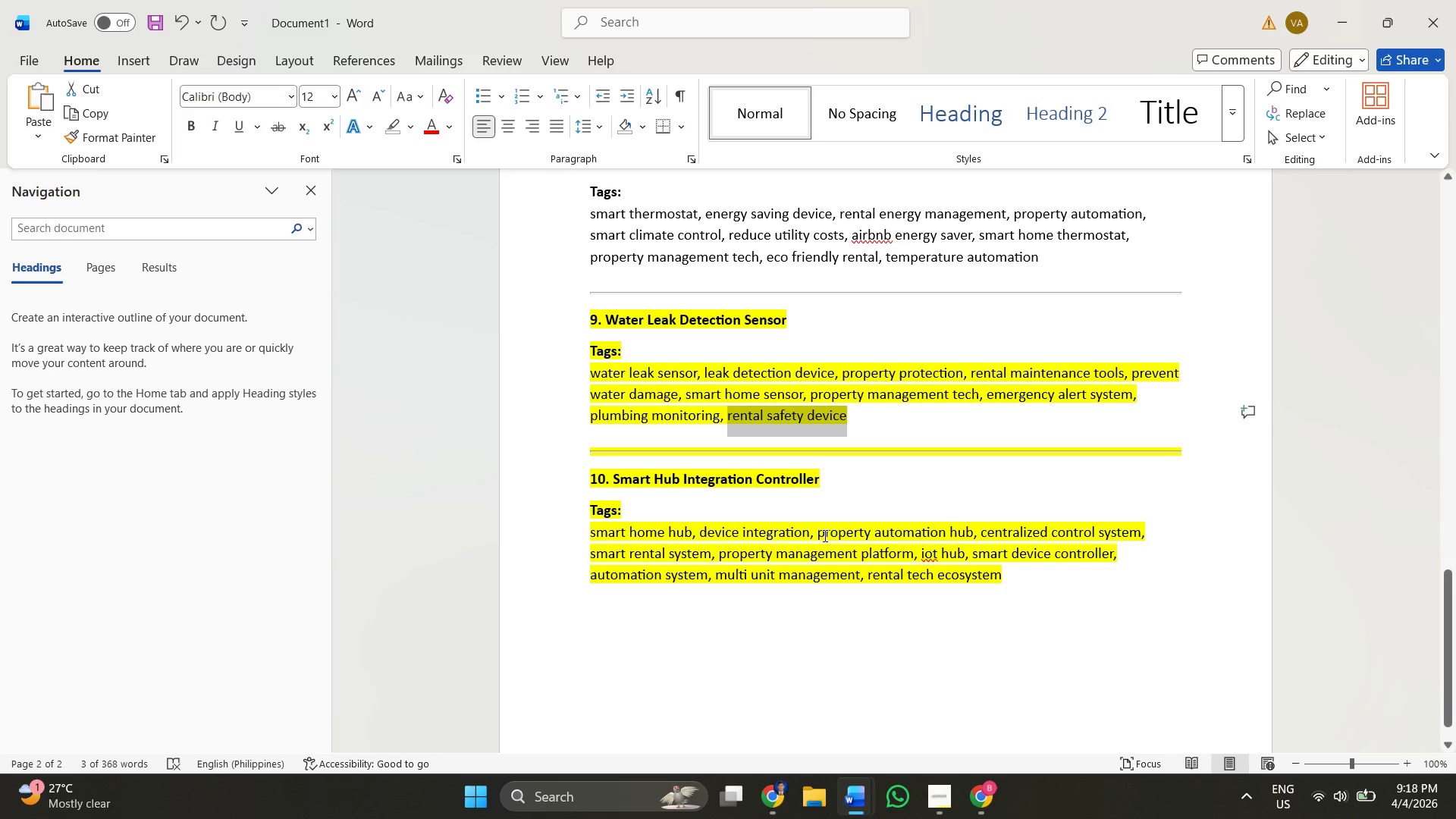 
left_click([792, 470])
 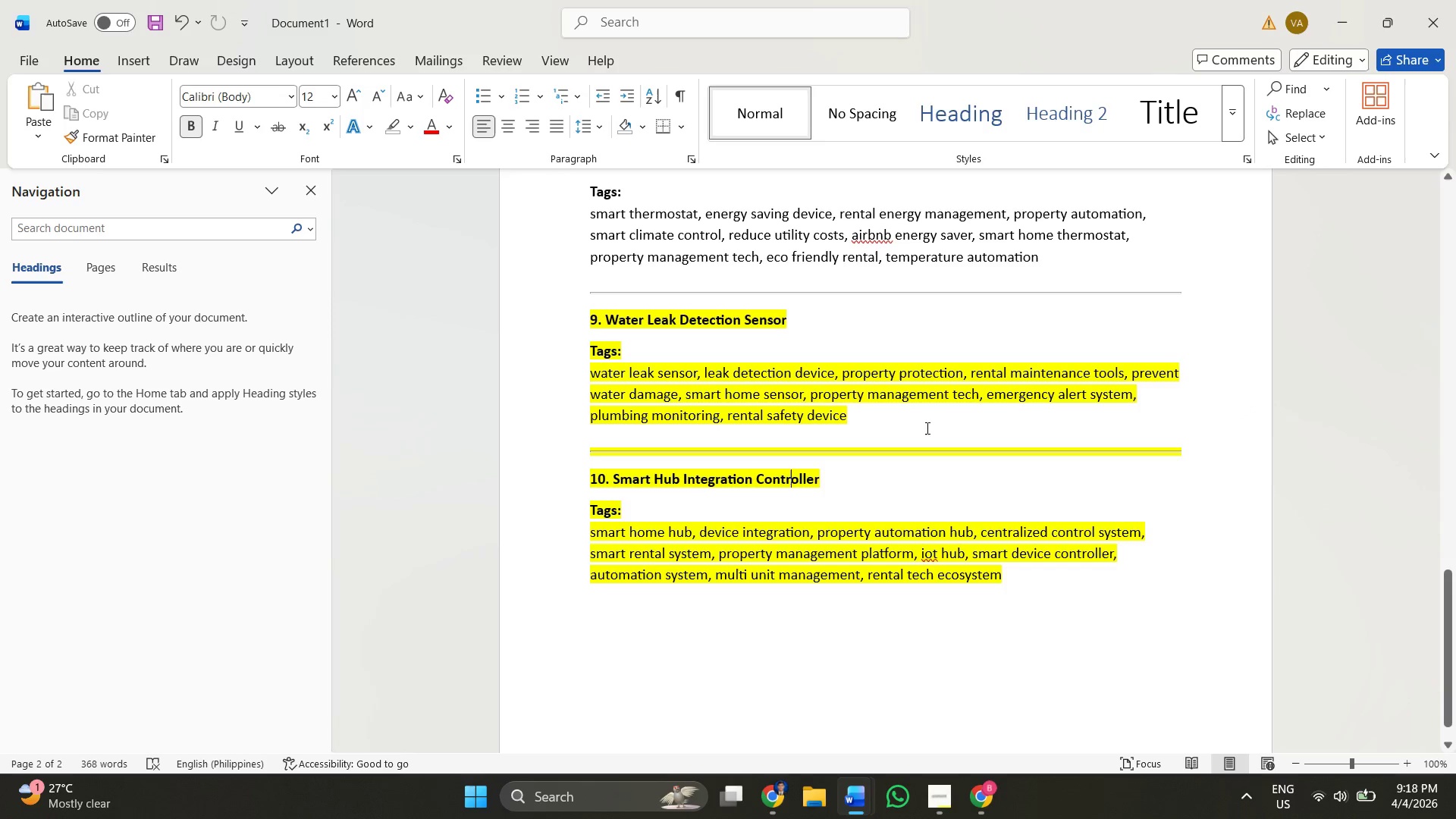 
left_click_drag(start_coordinate=[924, 428], to_coordinate=[515, 311])
 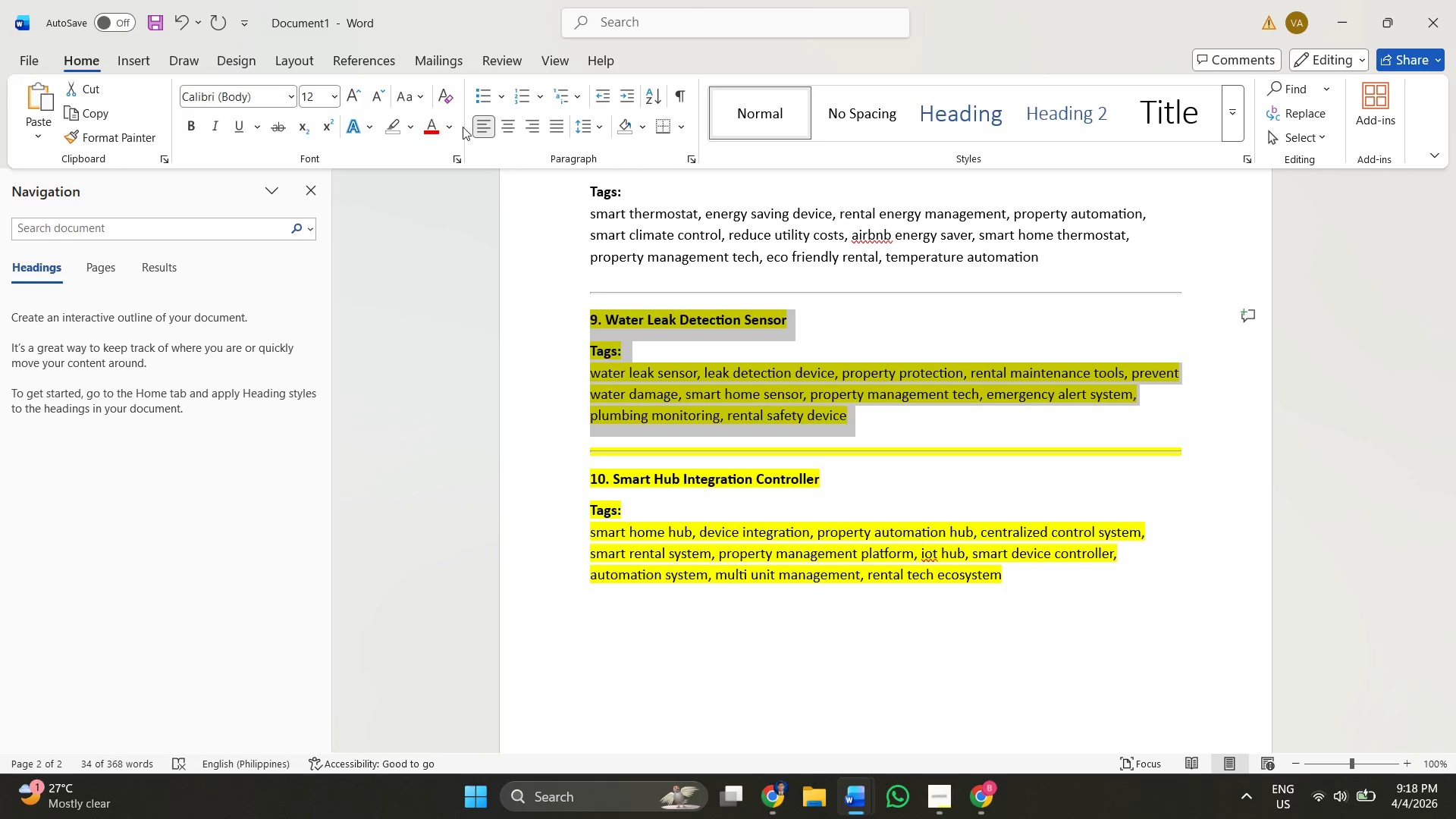 
left_click([452, 127])
 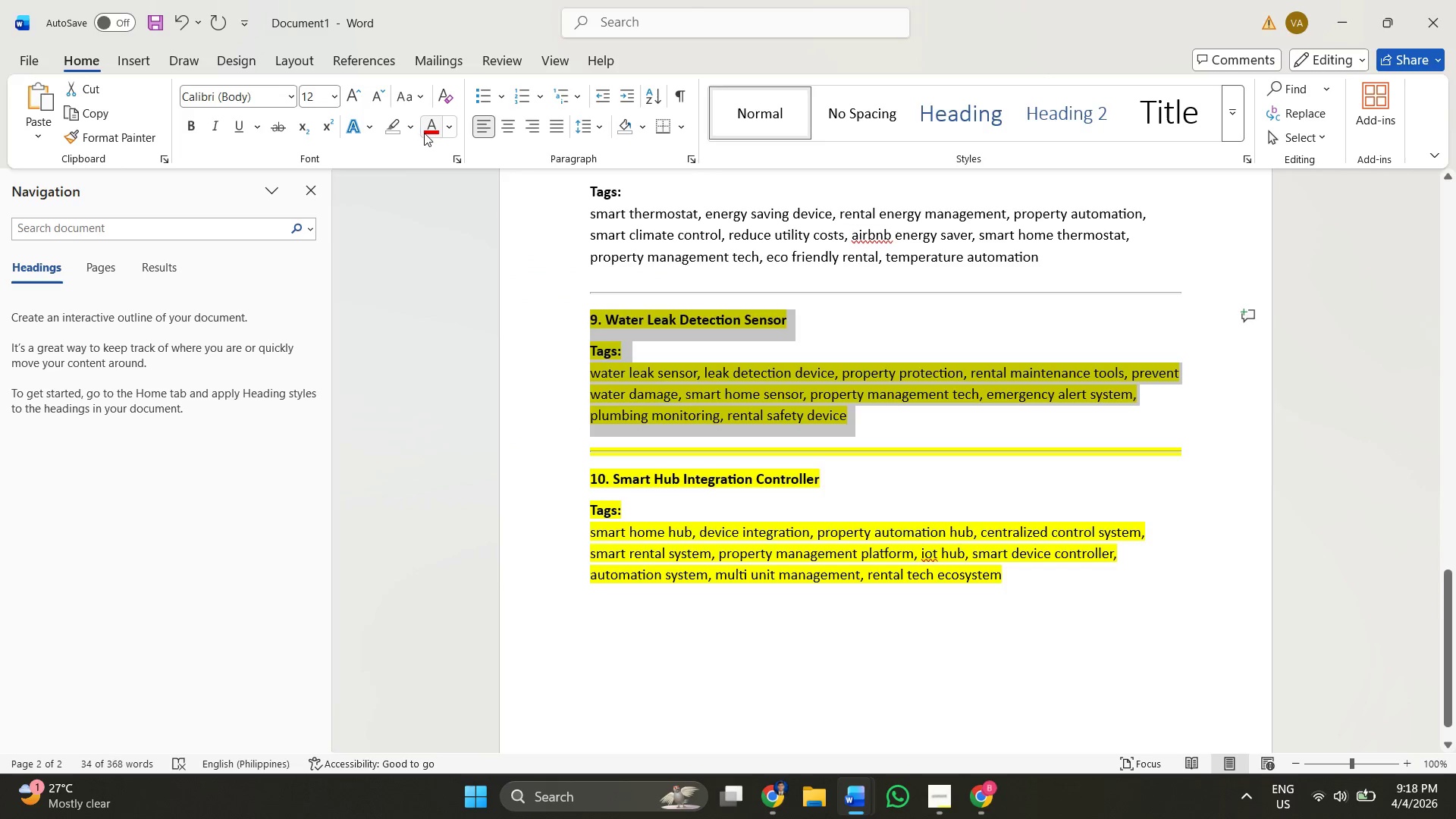 
left_click([411, 130])
 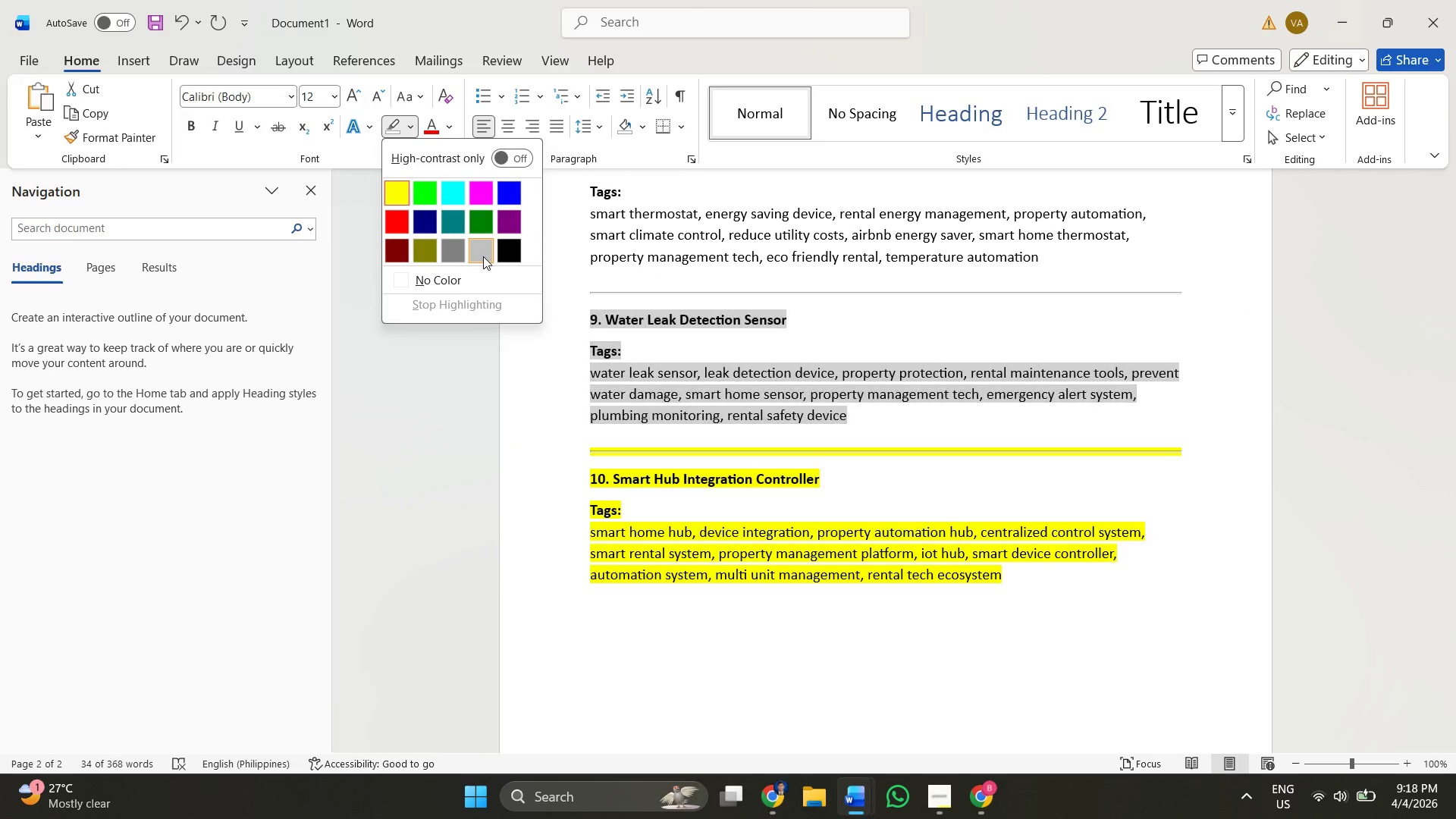 
left_click([469, 282])
 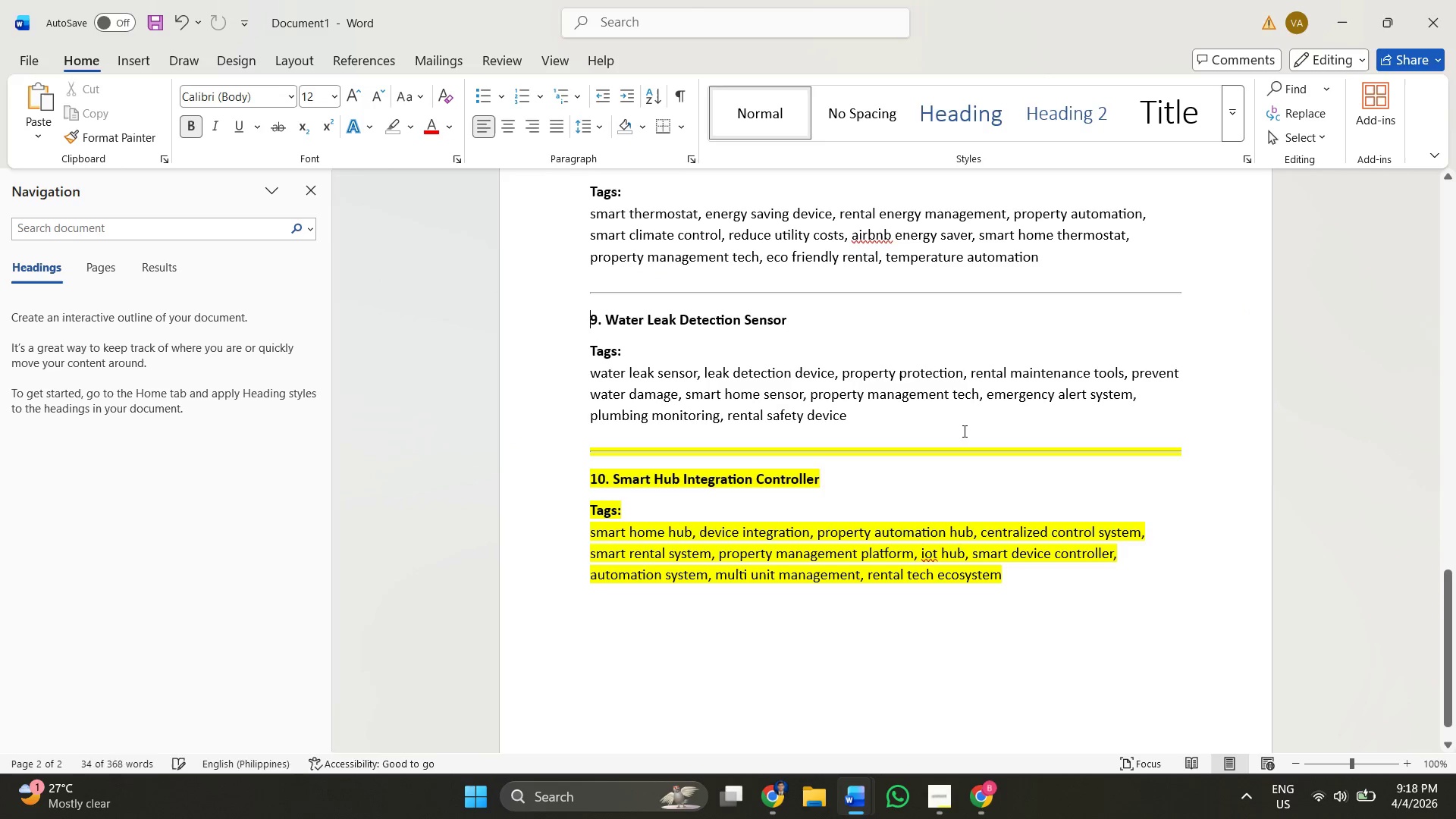 
left_click([984, 440])
 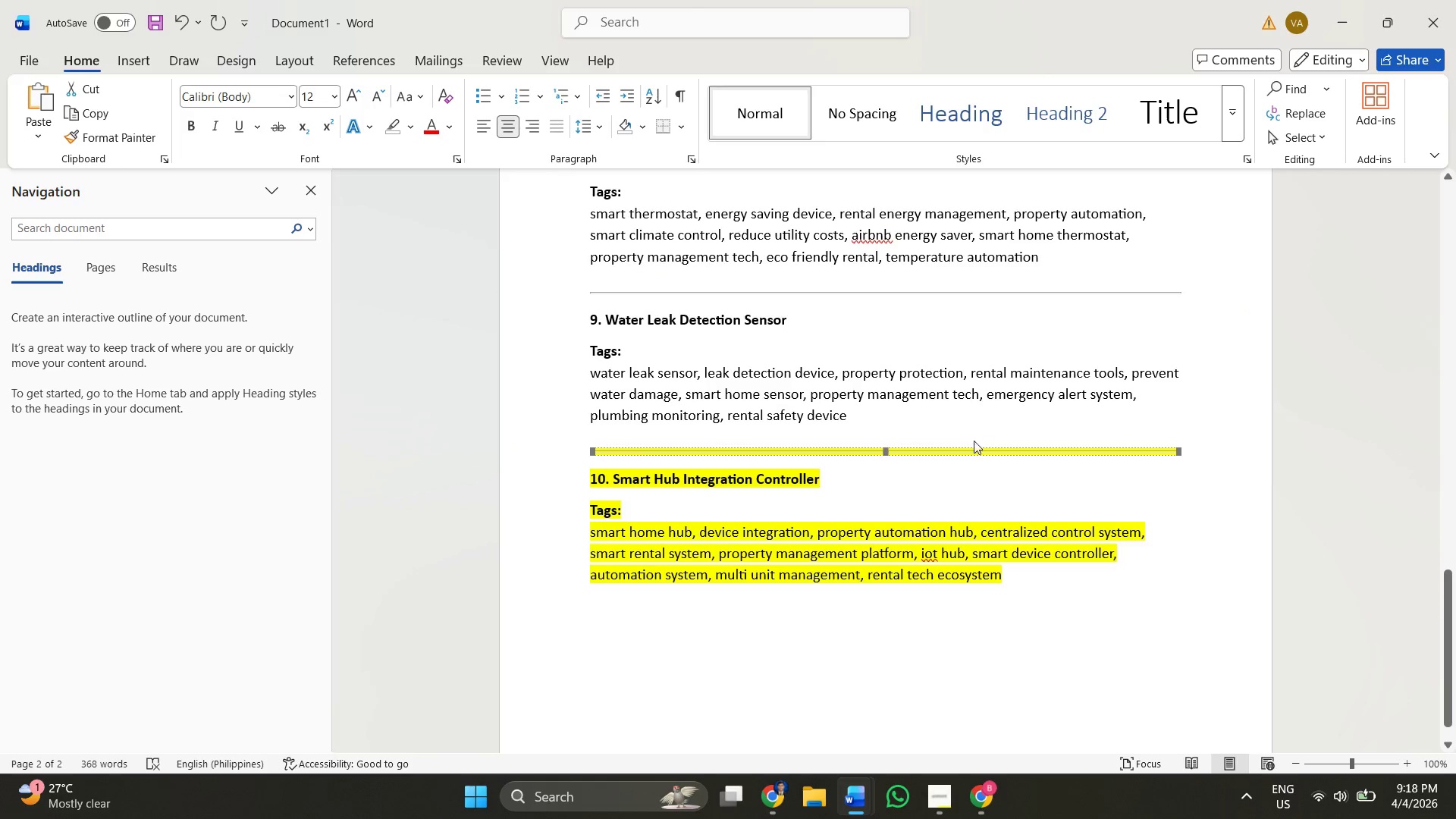 
key(Alt+AltLeft)
 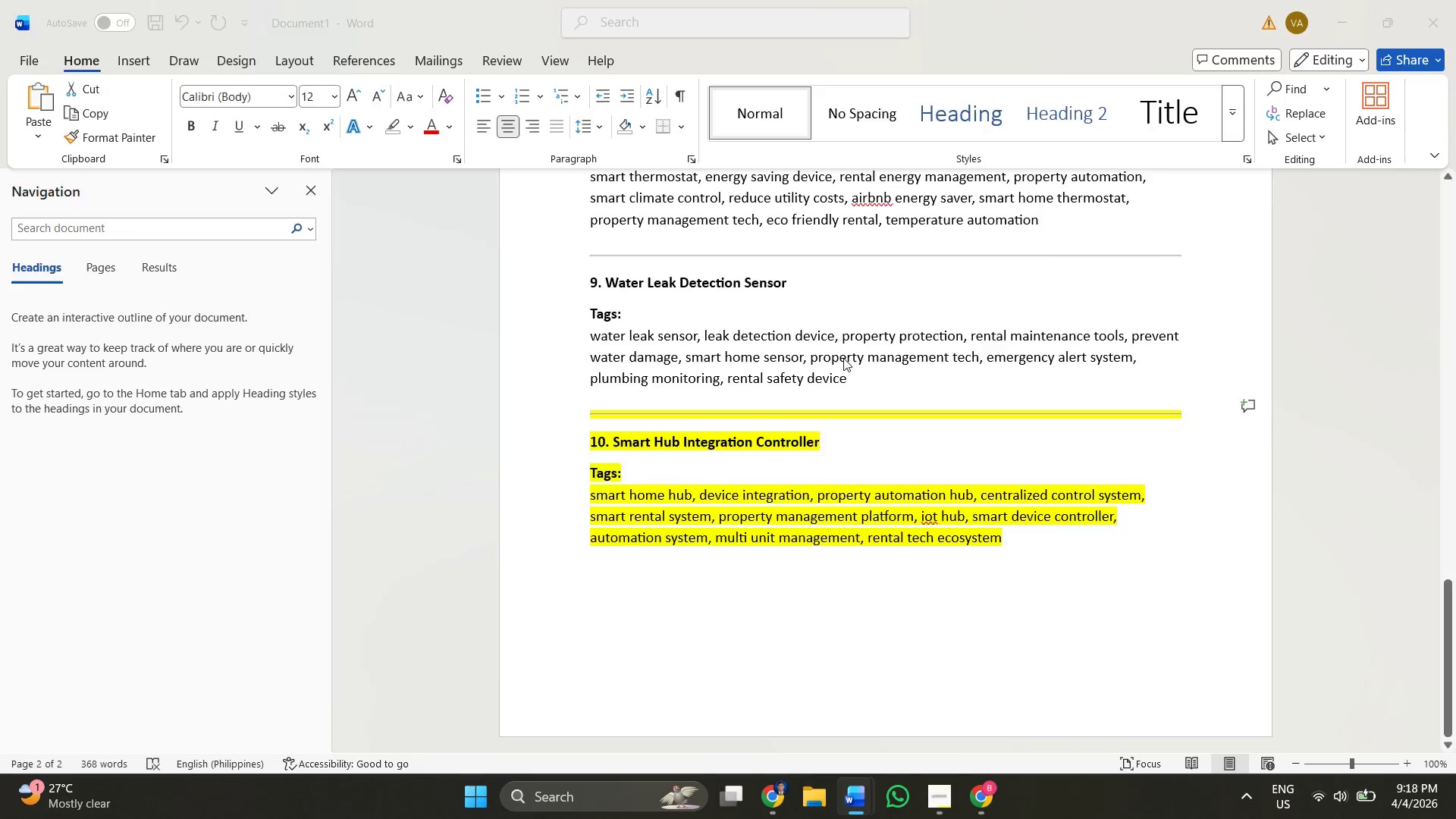 
key(Alt+Tab)
 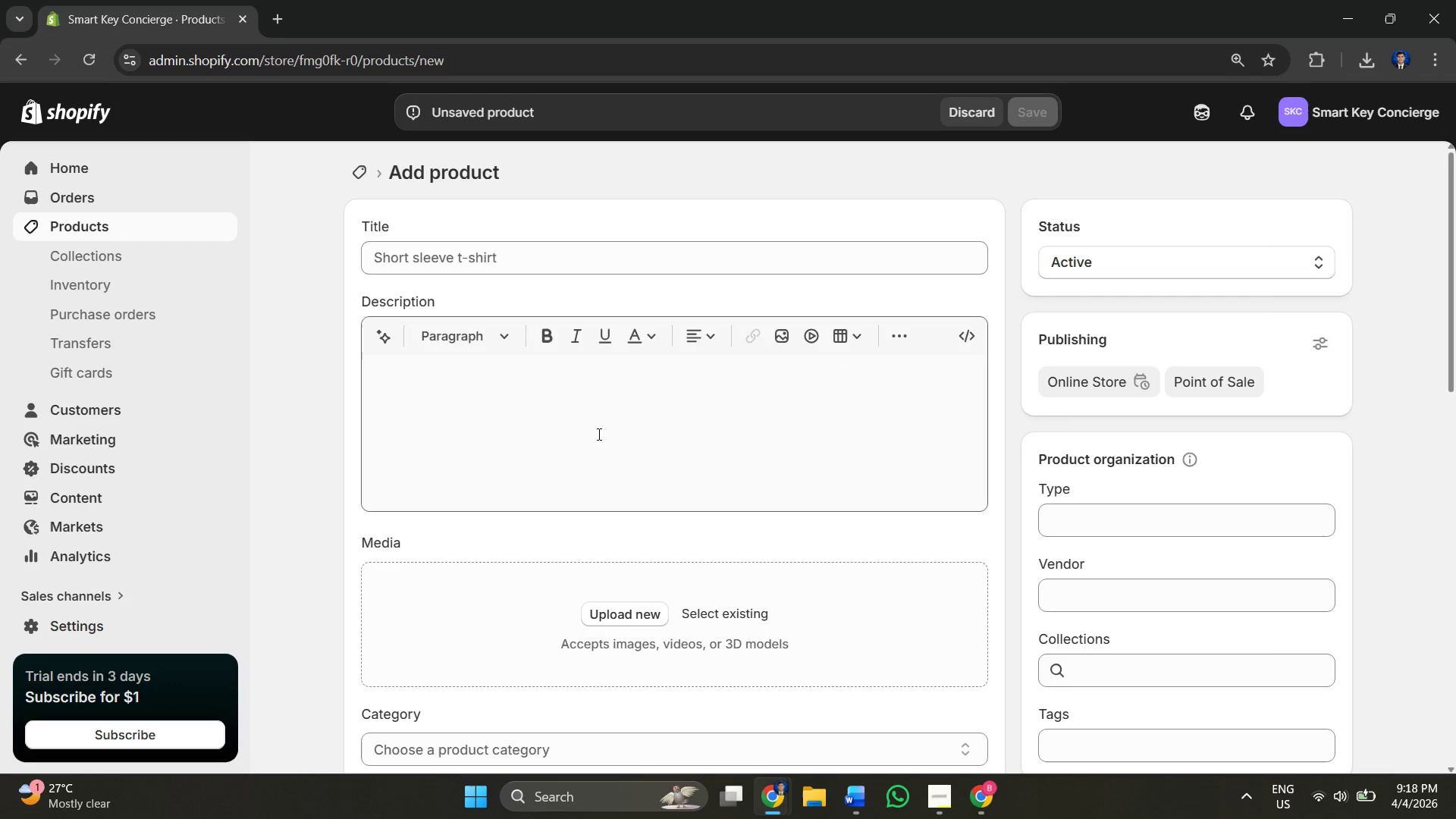 
scroll: coordinate [911, 375], scroll_direction: down, amount: 5.0
 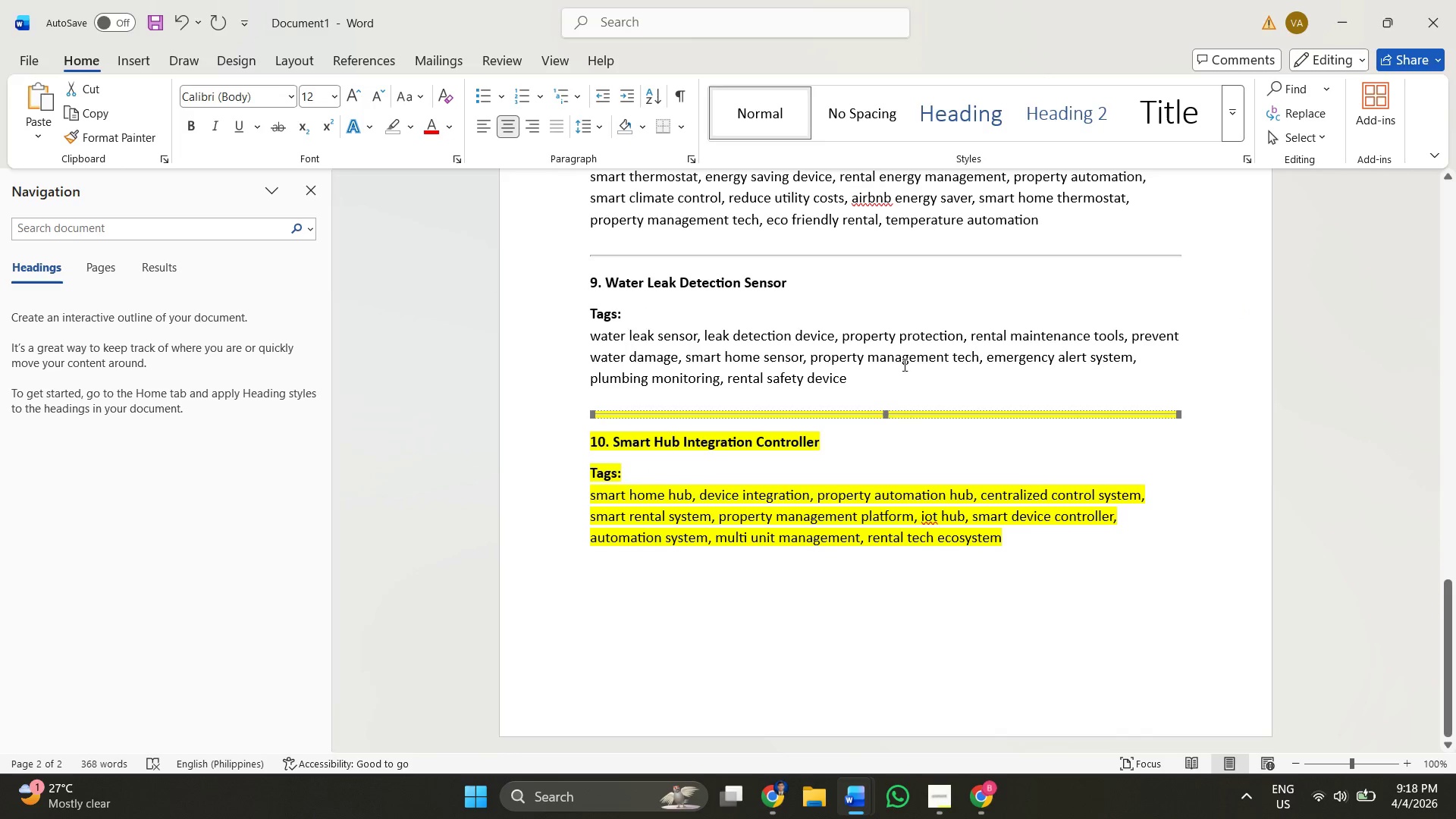 
left_click([468, 423])
 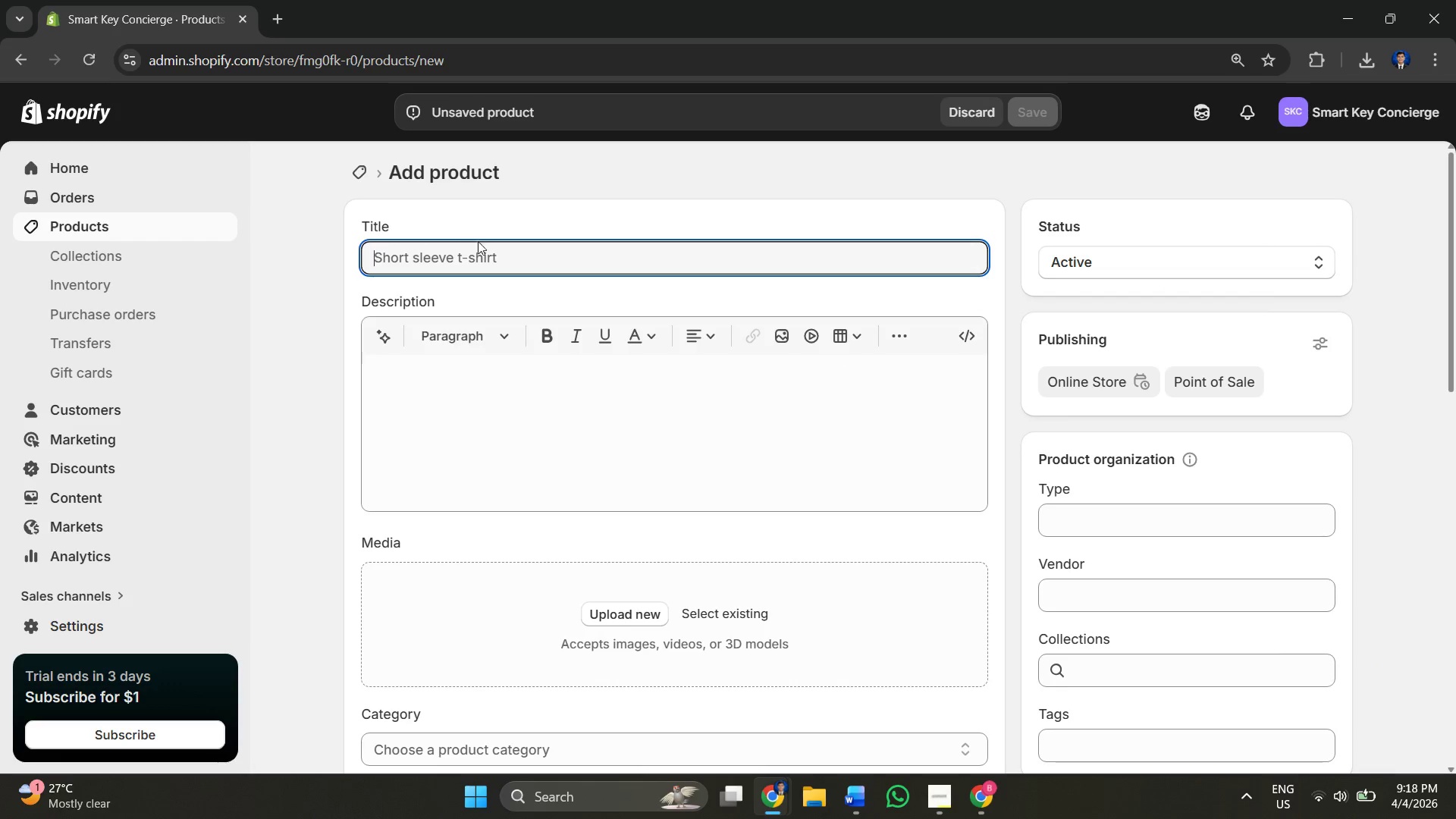 
key(Alt+AltLeft)
 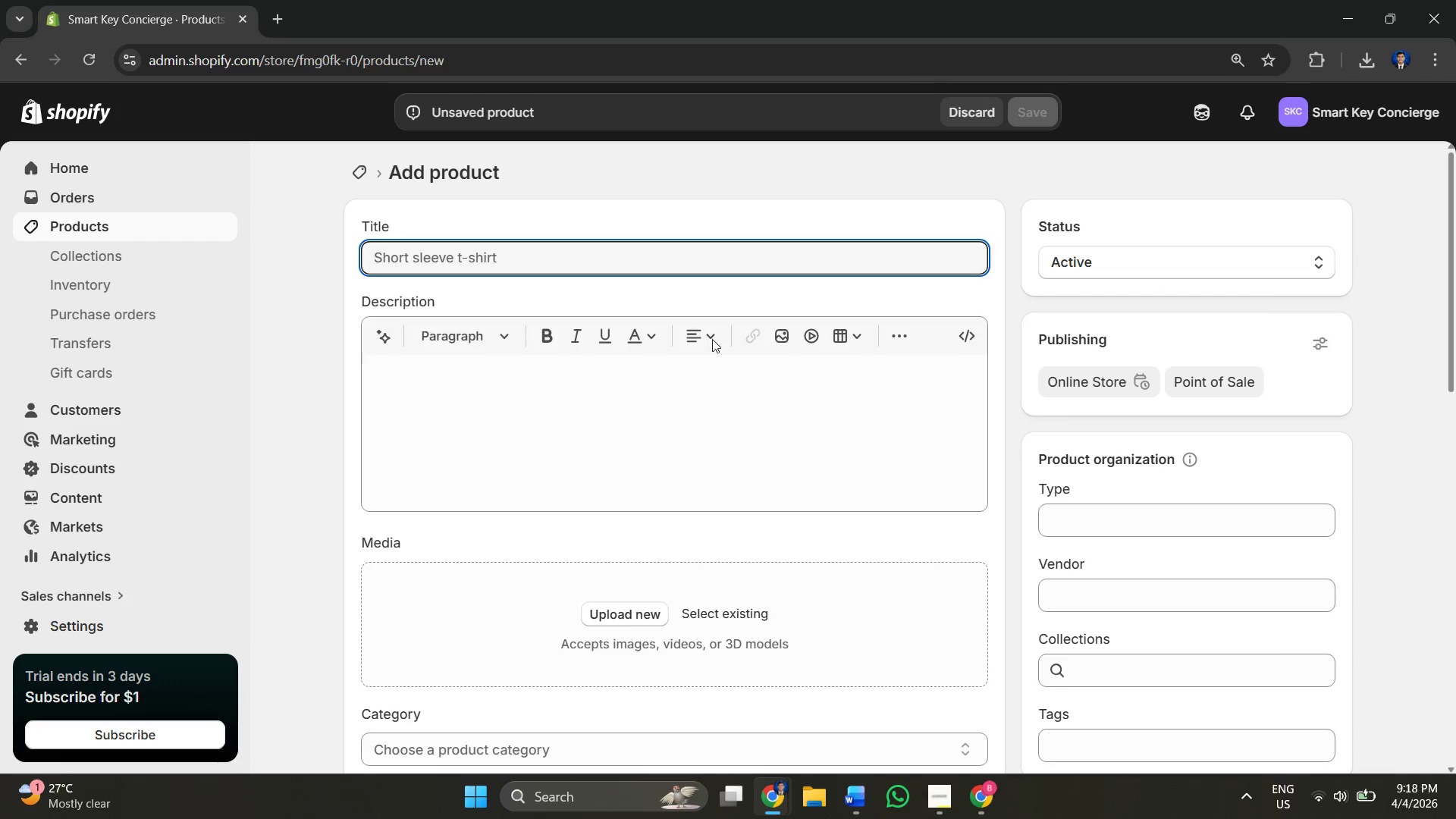 
key(Alt+Tab)
 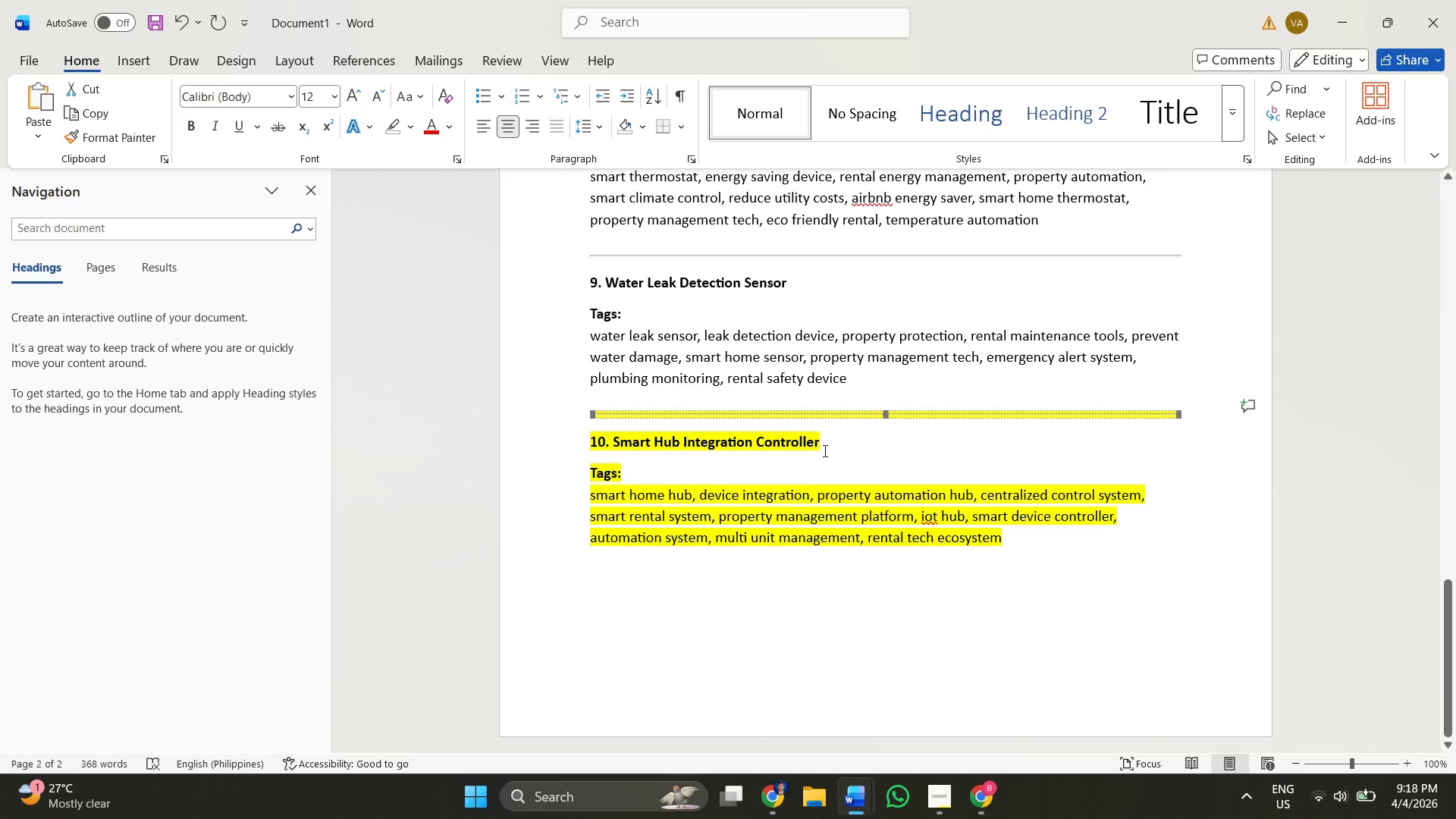 
left_click_drag(start_coordinate=[827, 450], to_coordinate=[617, 436])
 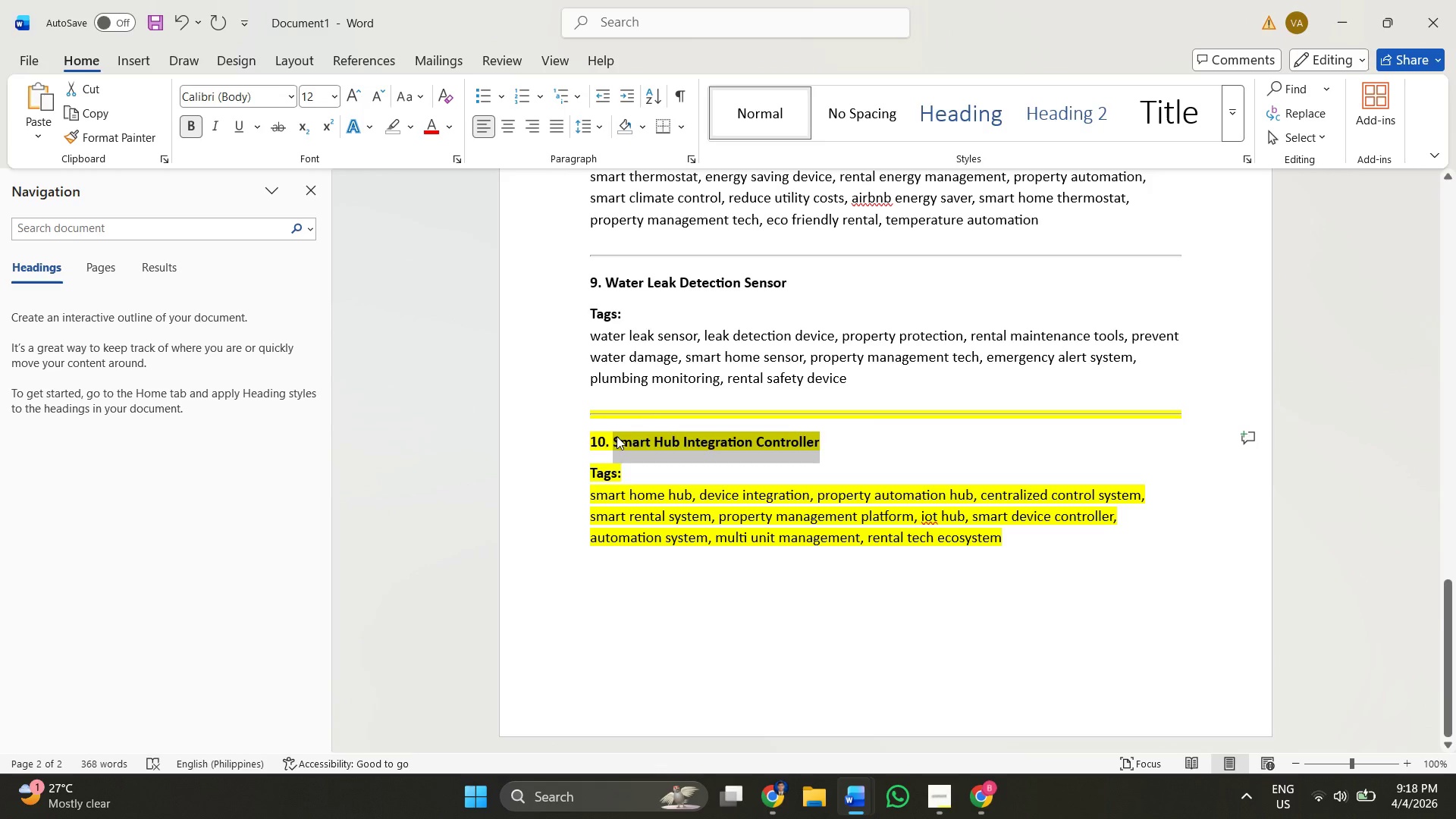 
key(Control+C)
 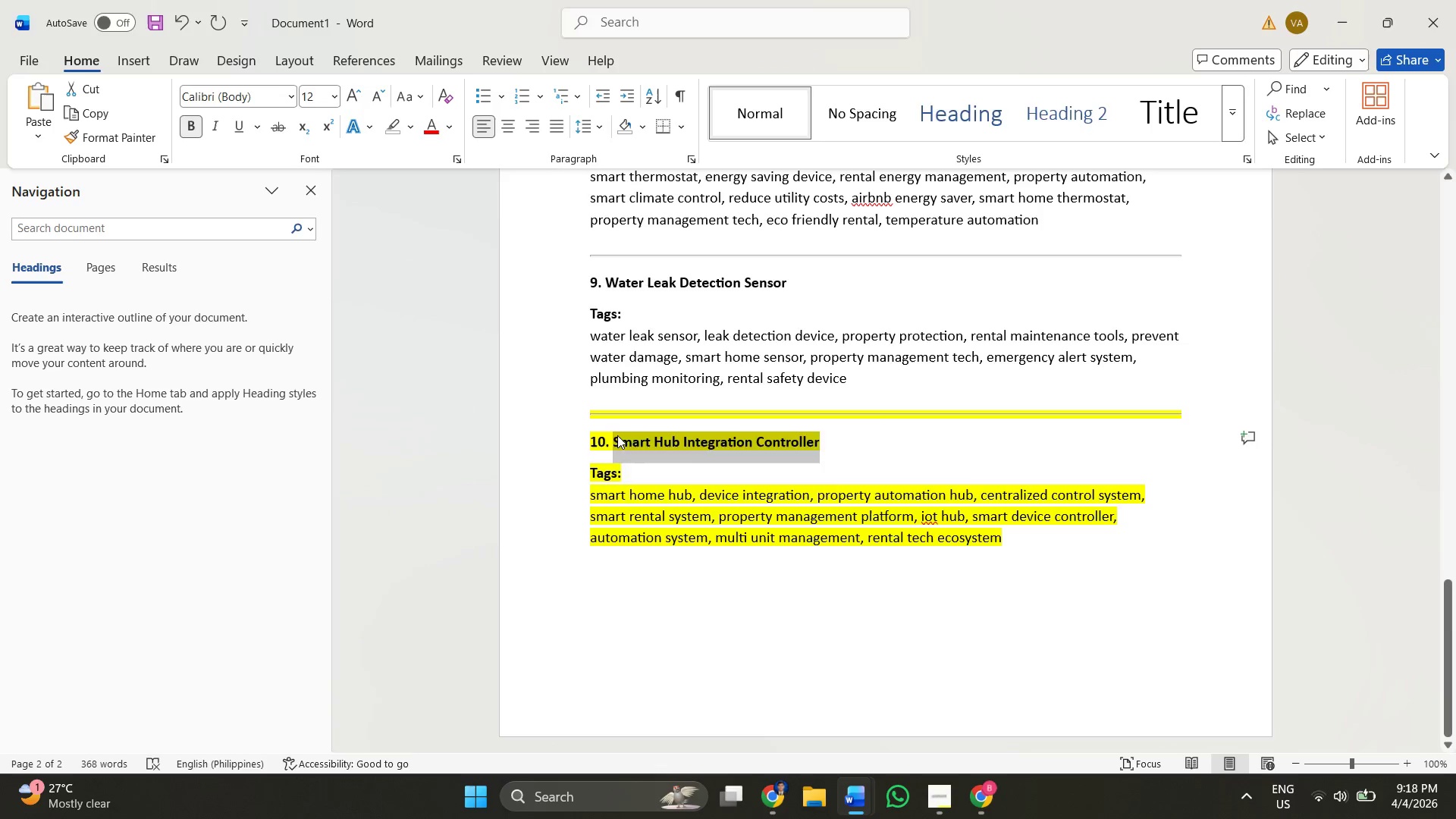 
key(Alt+AltLeft)
 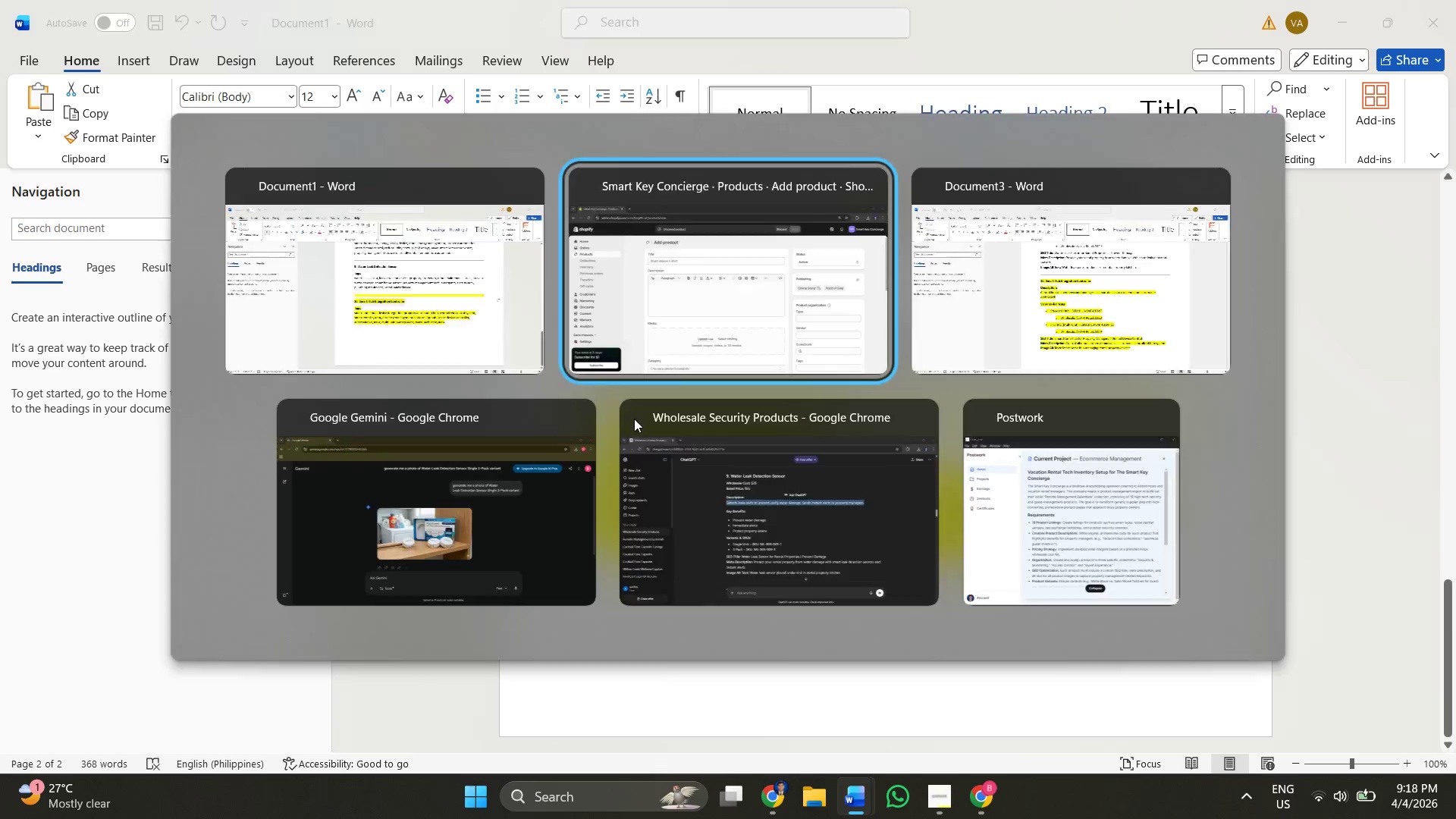 
key(Alt+Tab)
 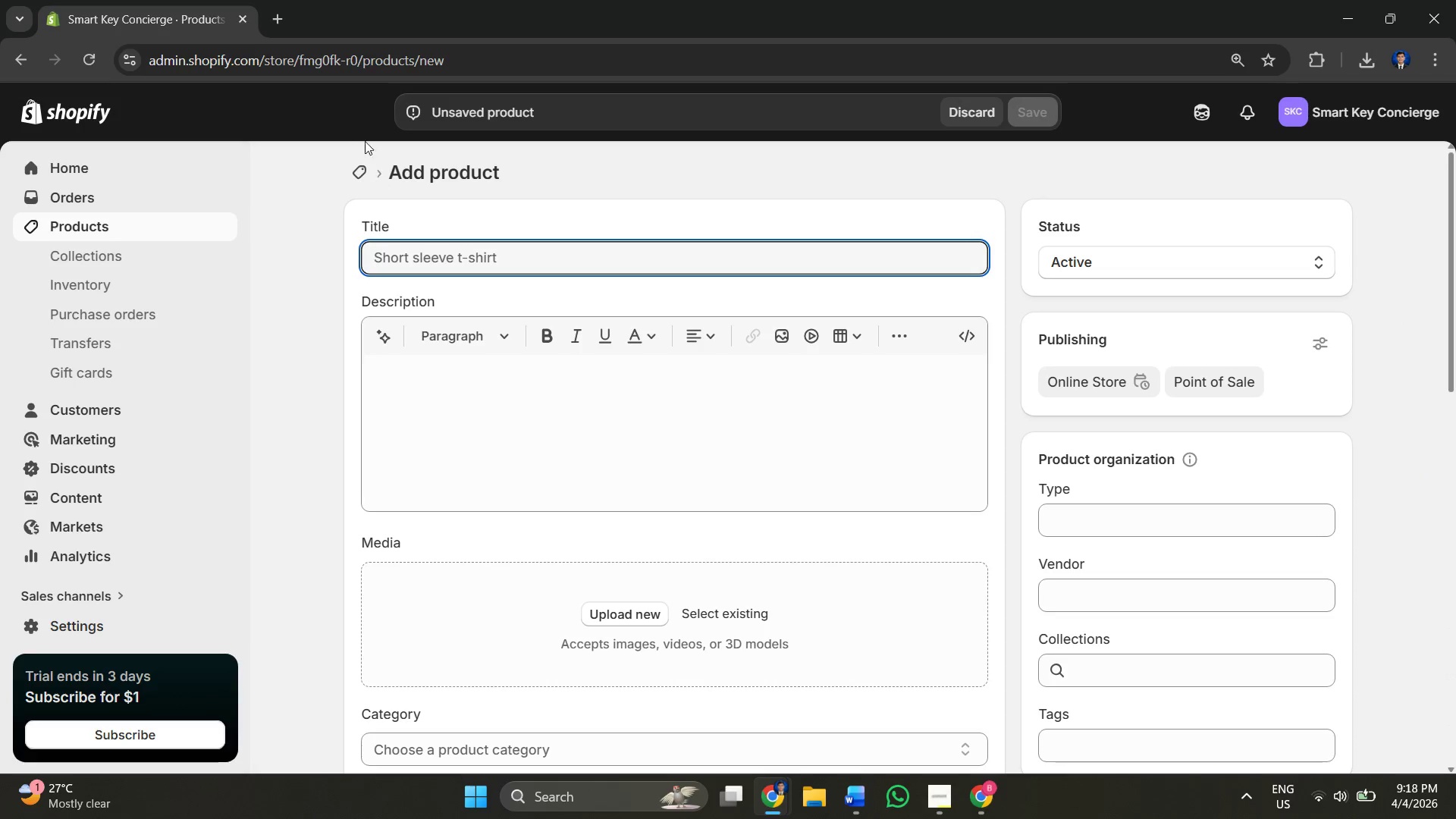 
key(Alt+Tab)
 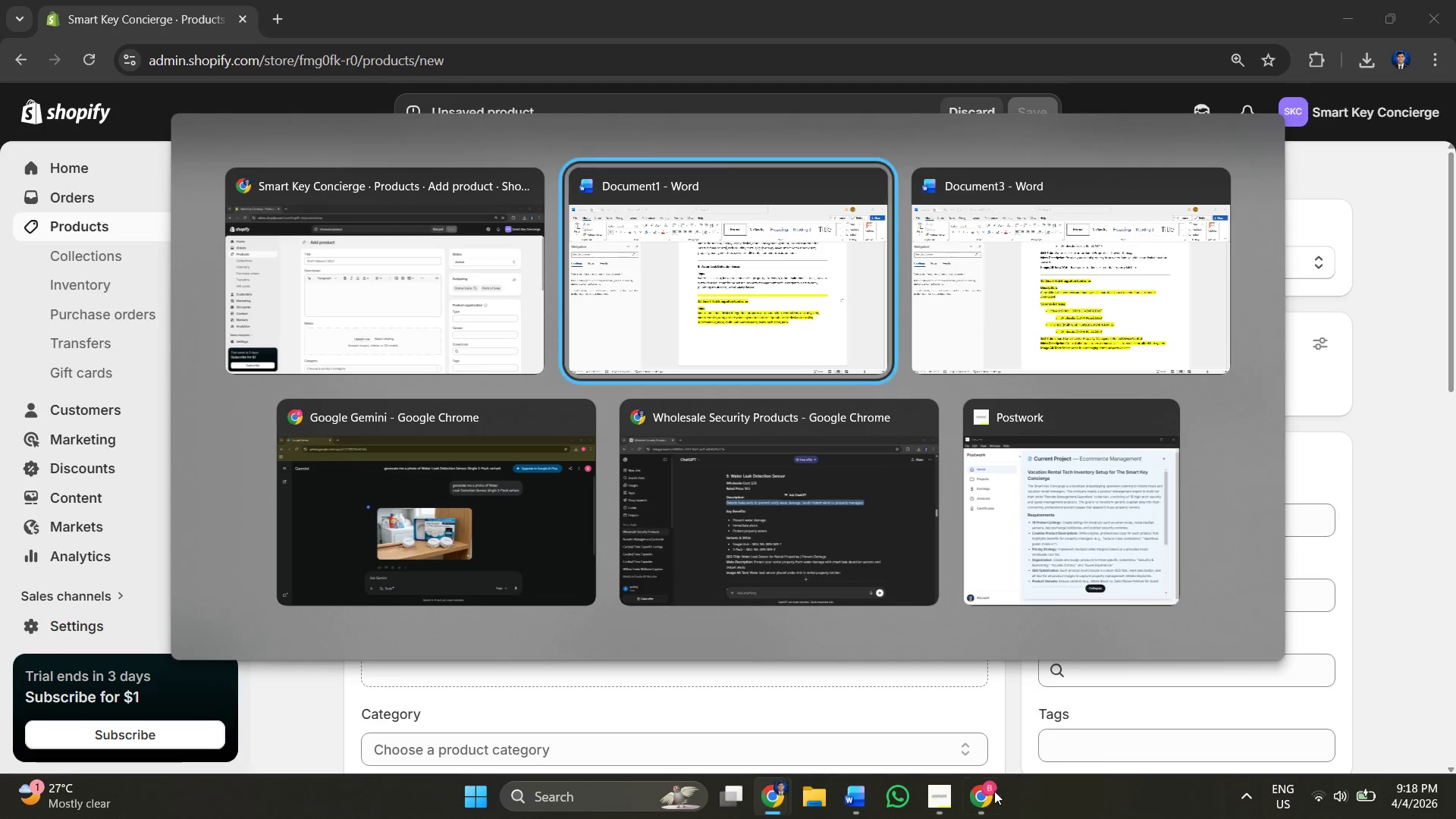 
key(Alt+Tab)
 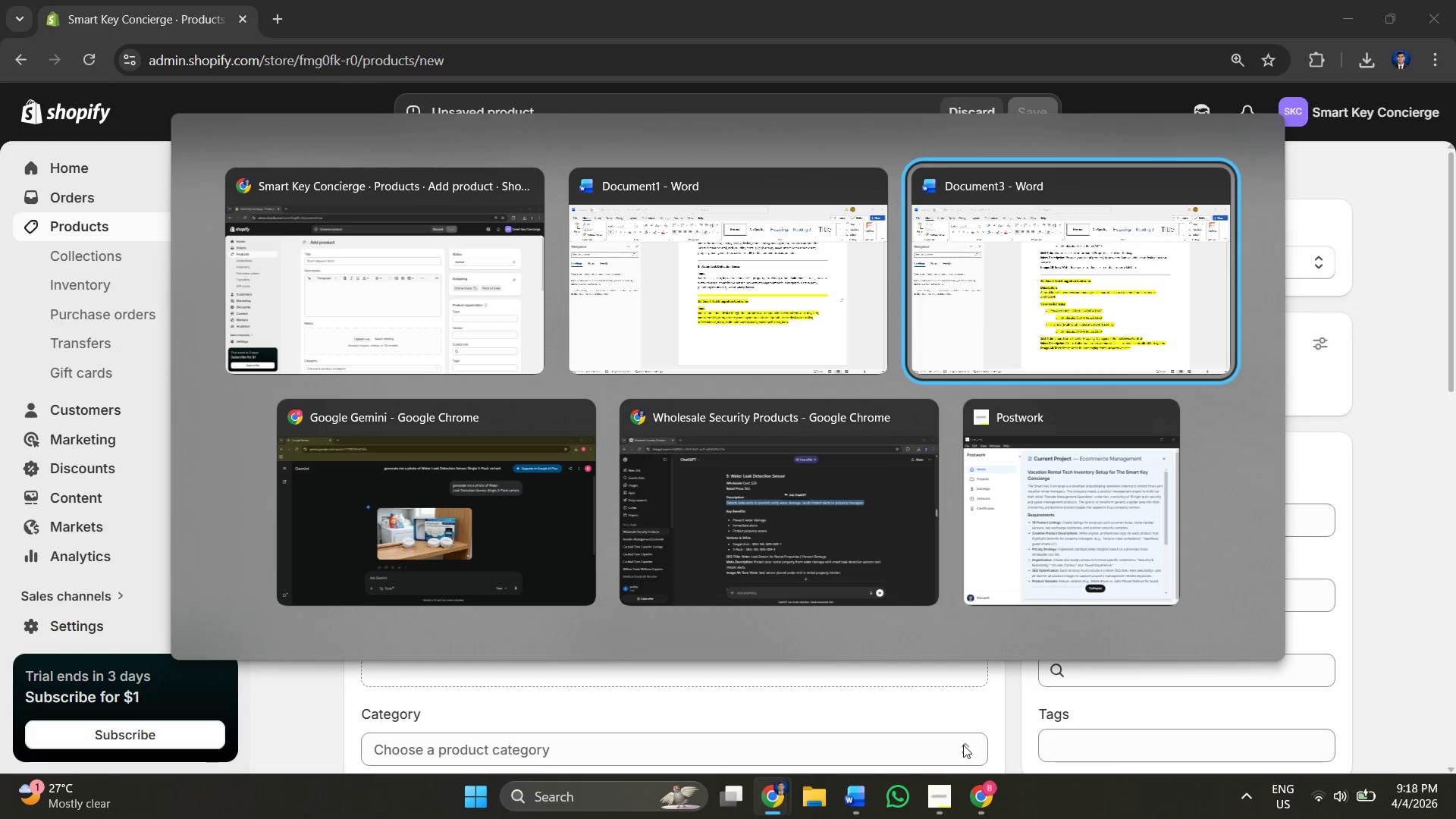 
key(Alt+Tab)
 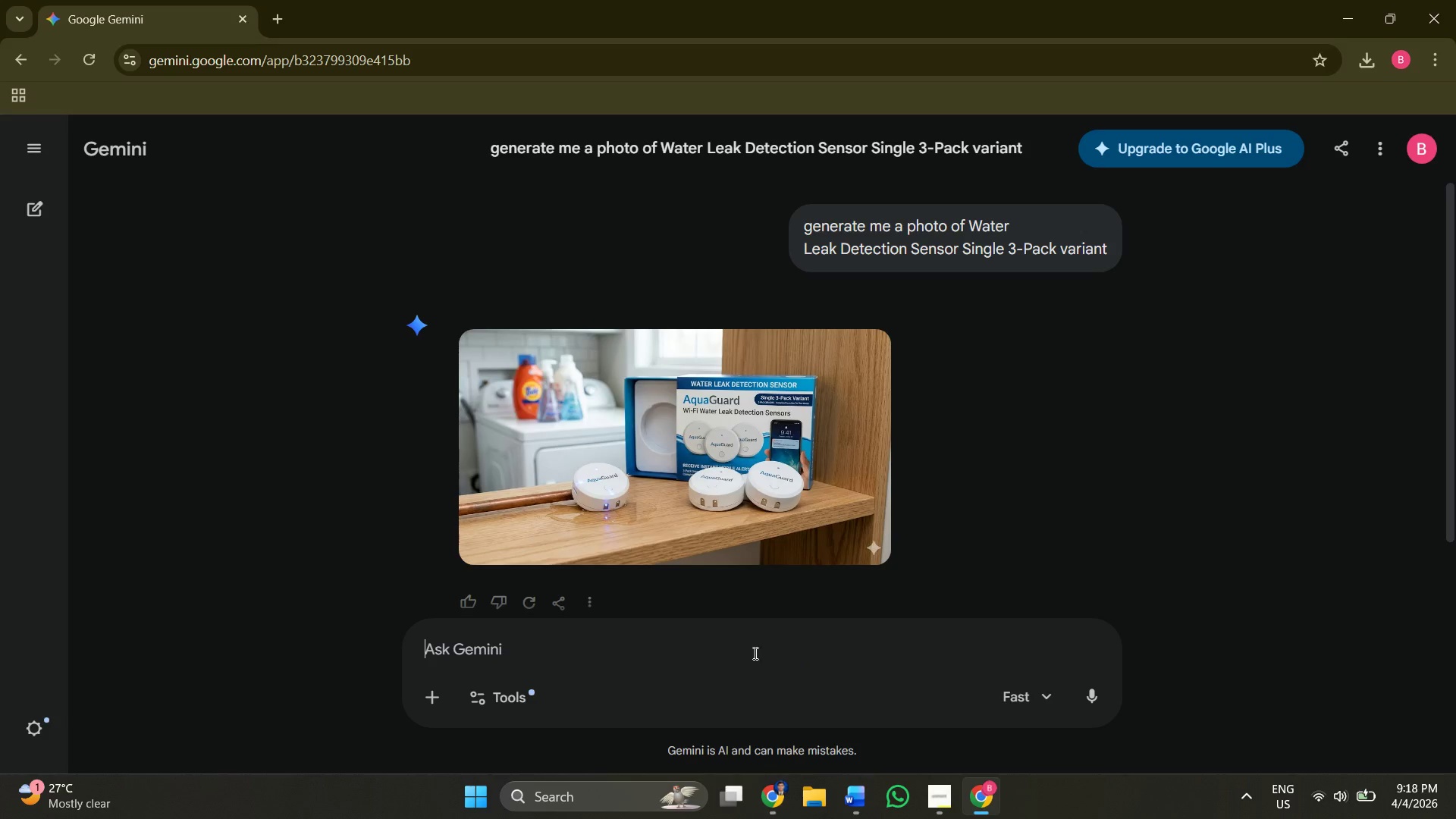 
left_click([673, 664])
 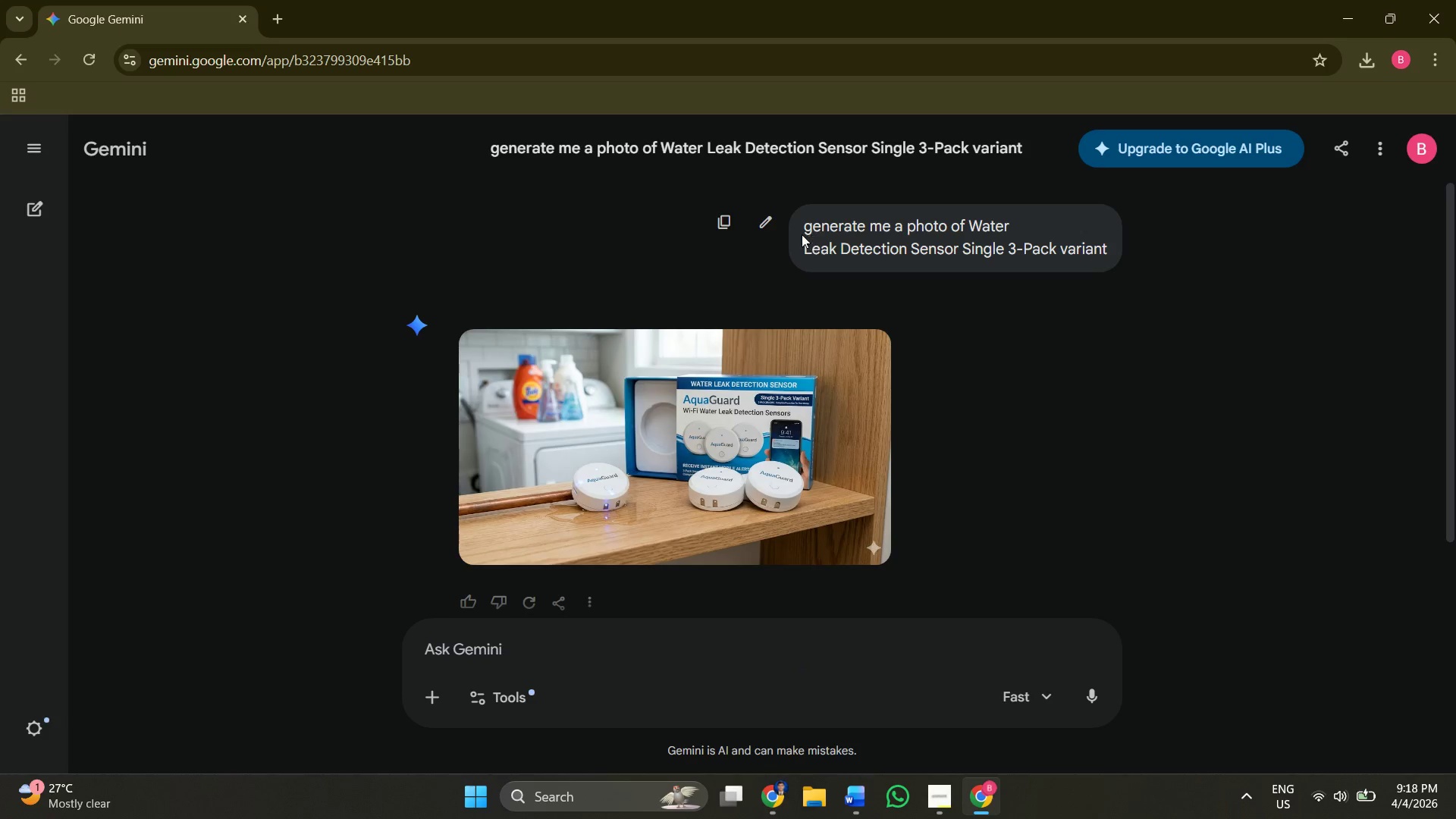 
left_click_drag(start_coordinate=[805, 224], to_coordinate=[1106, 259])
 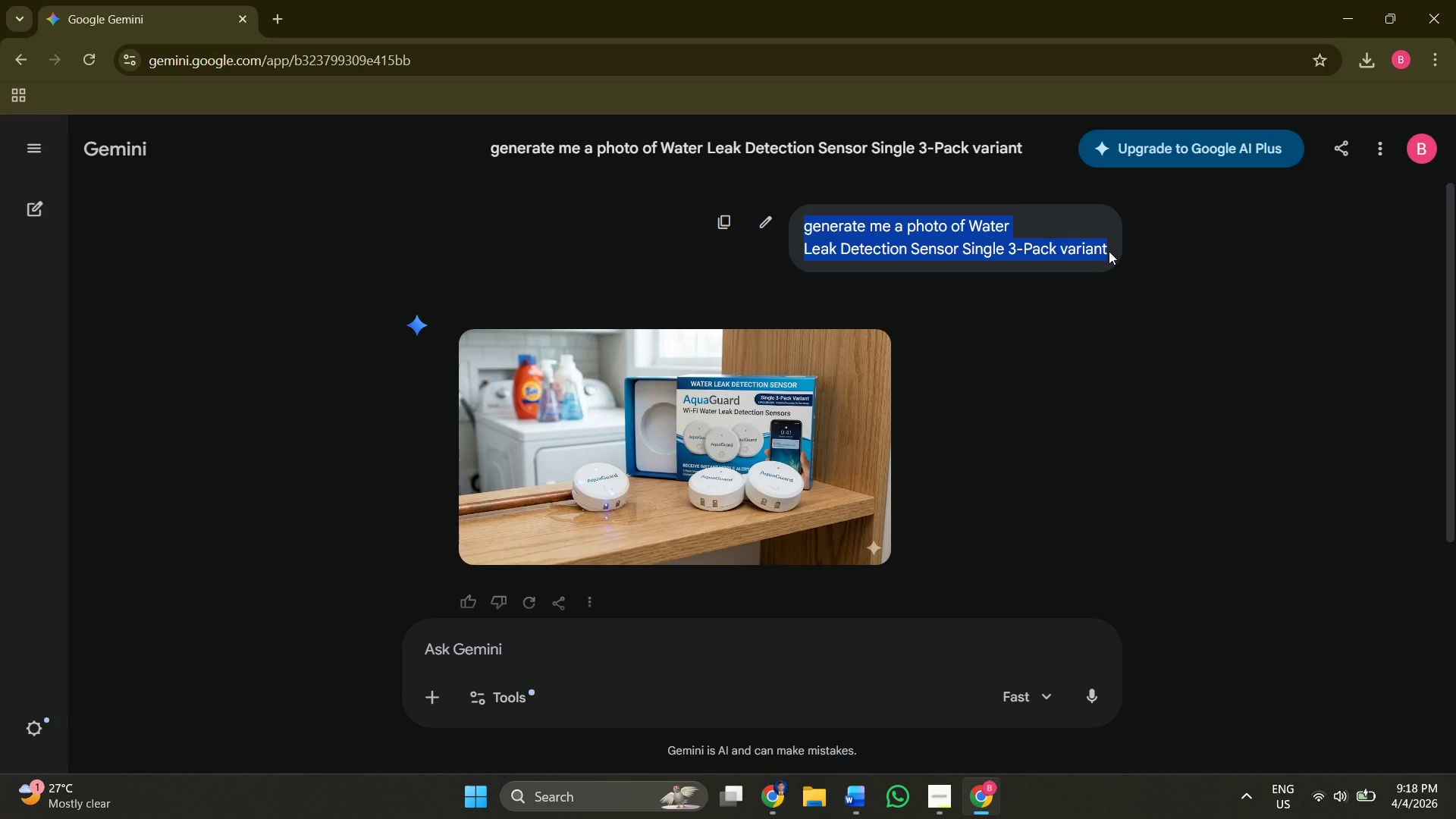 
left_click([1110, 249])
 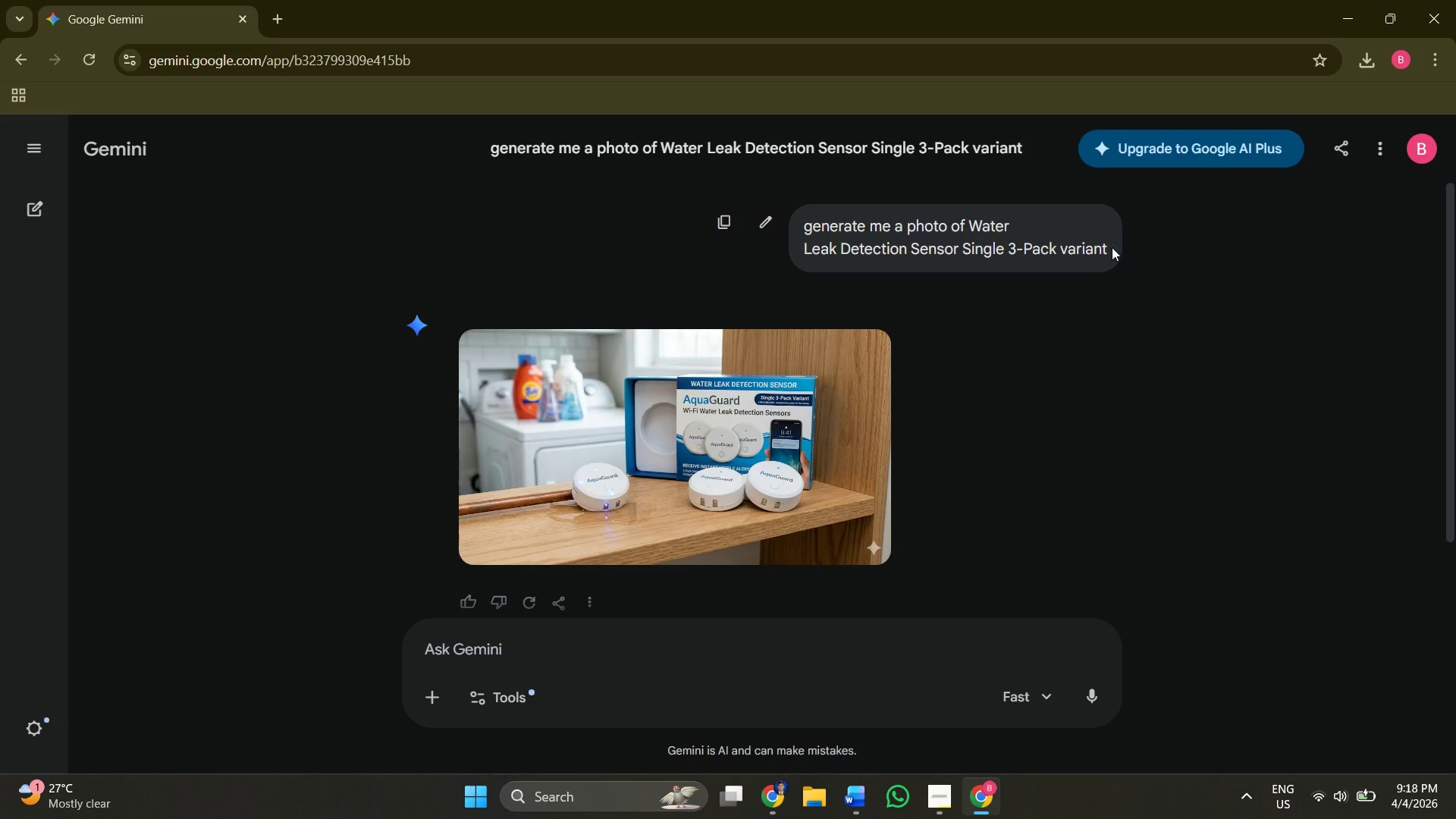 
left_click_drag(start_coordinate=[1112, 247], to_coordinate=[838, 227])
 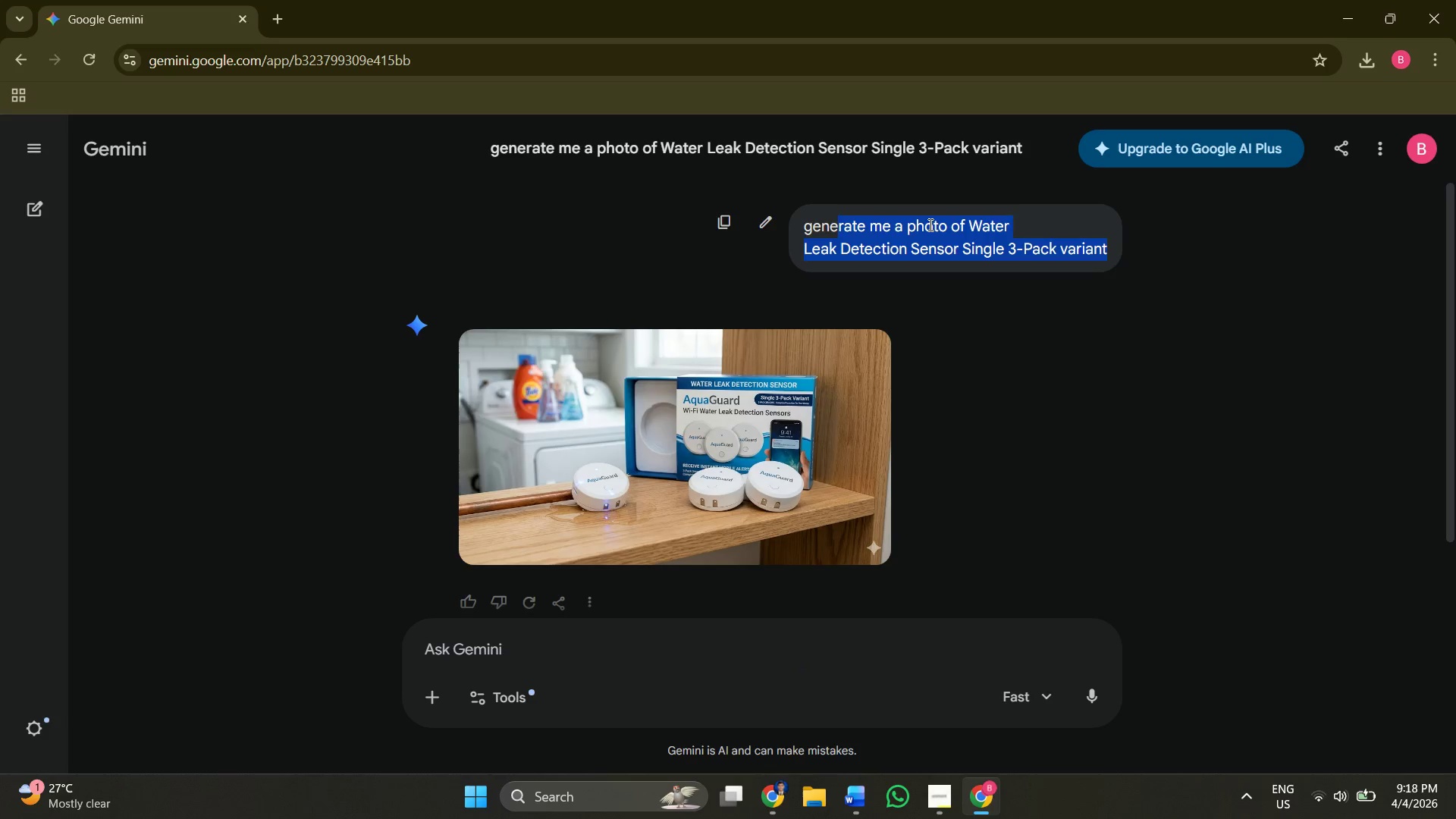 
left_click([929, 224])
 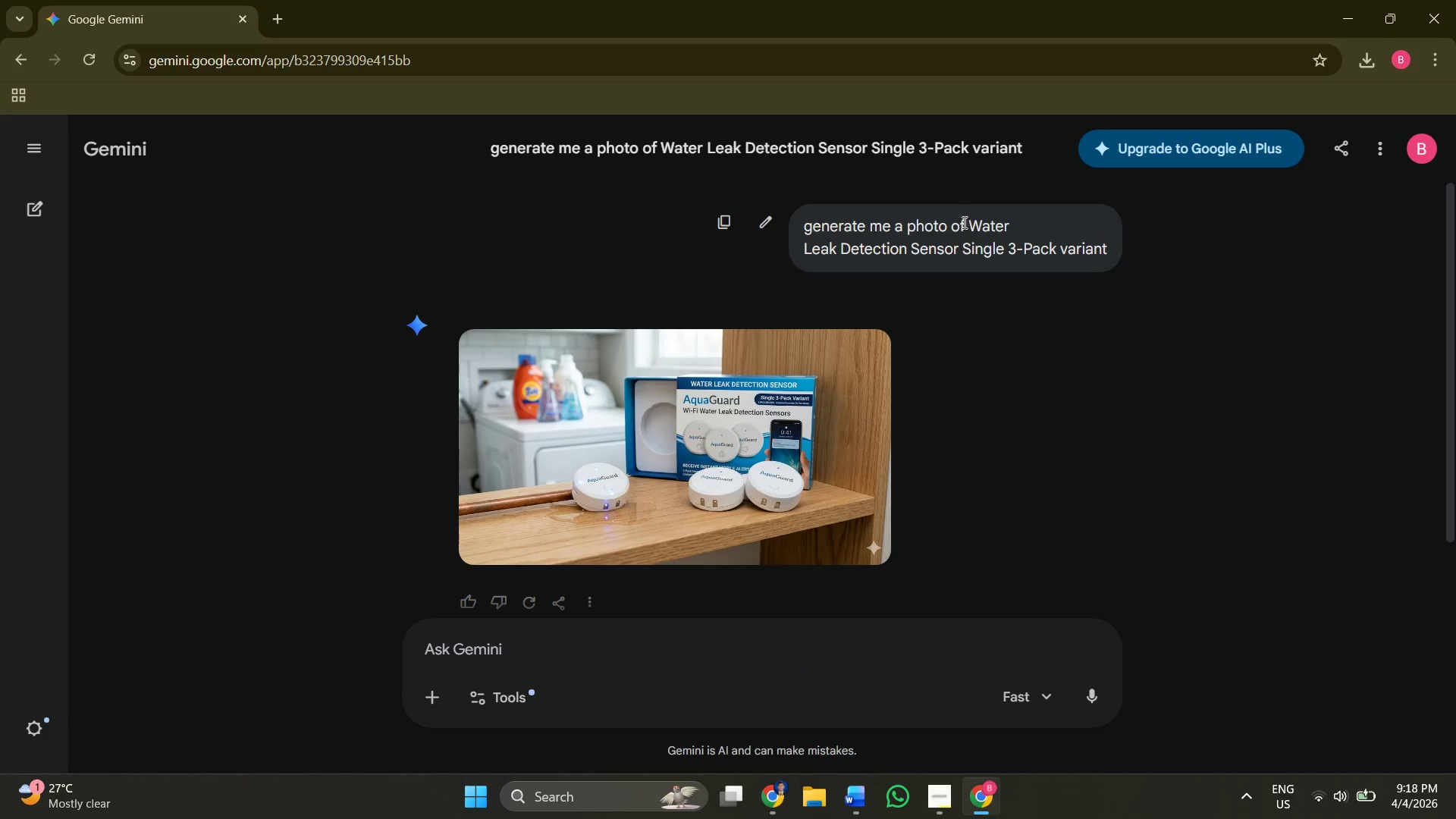 
left_click_drag(start_coordinate=[964, 222], to_coordinate=[803, 220])
 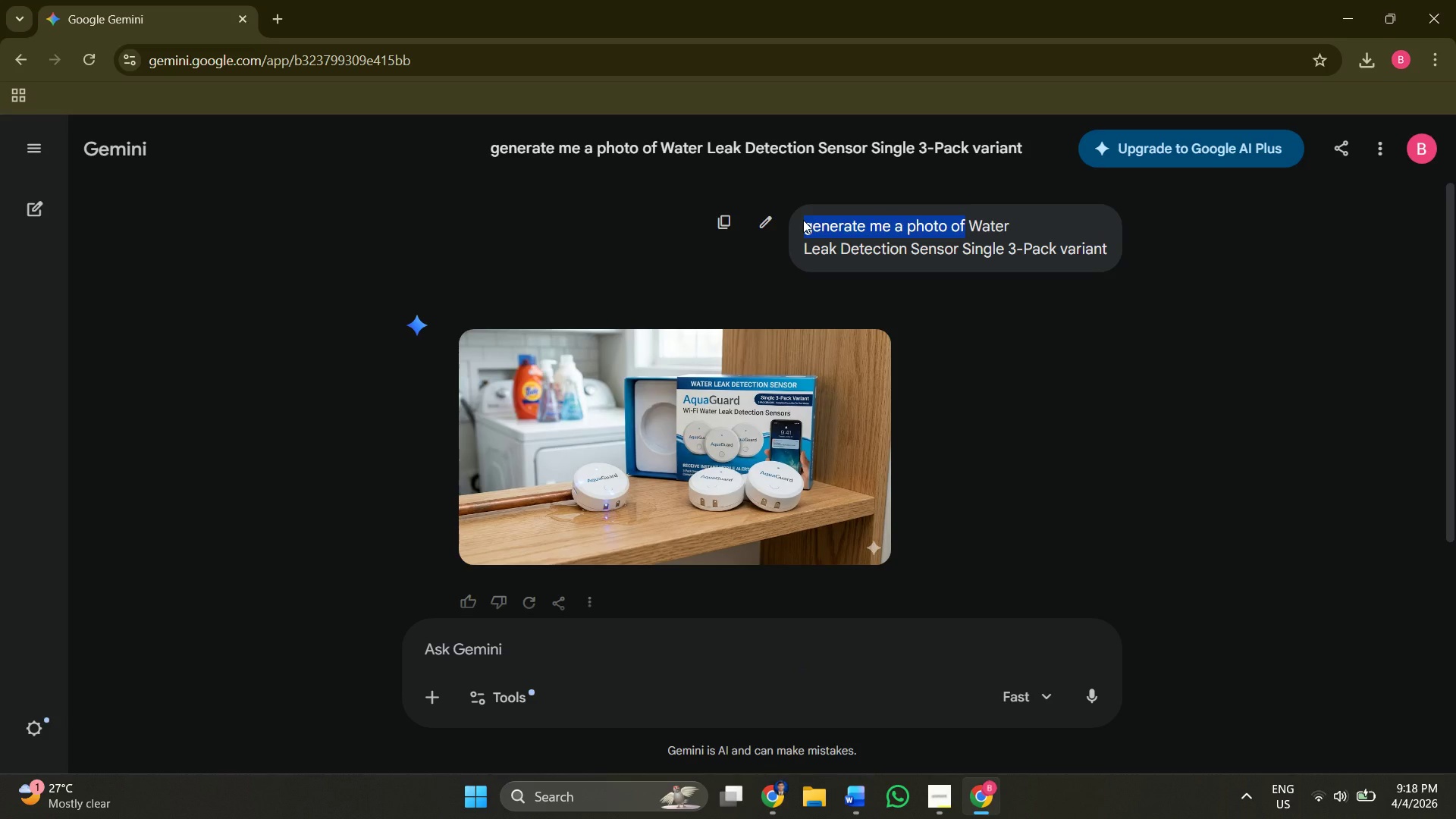 
key(Control+C)
 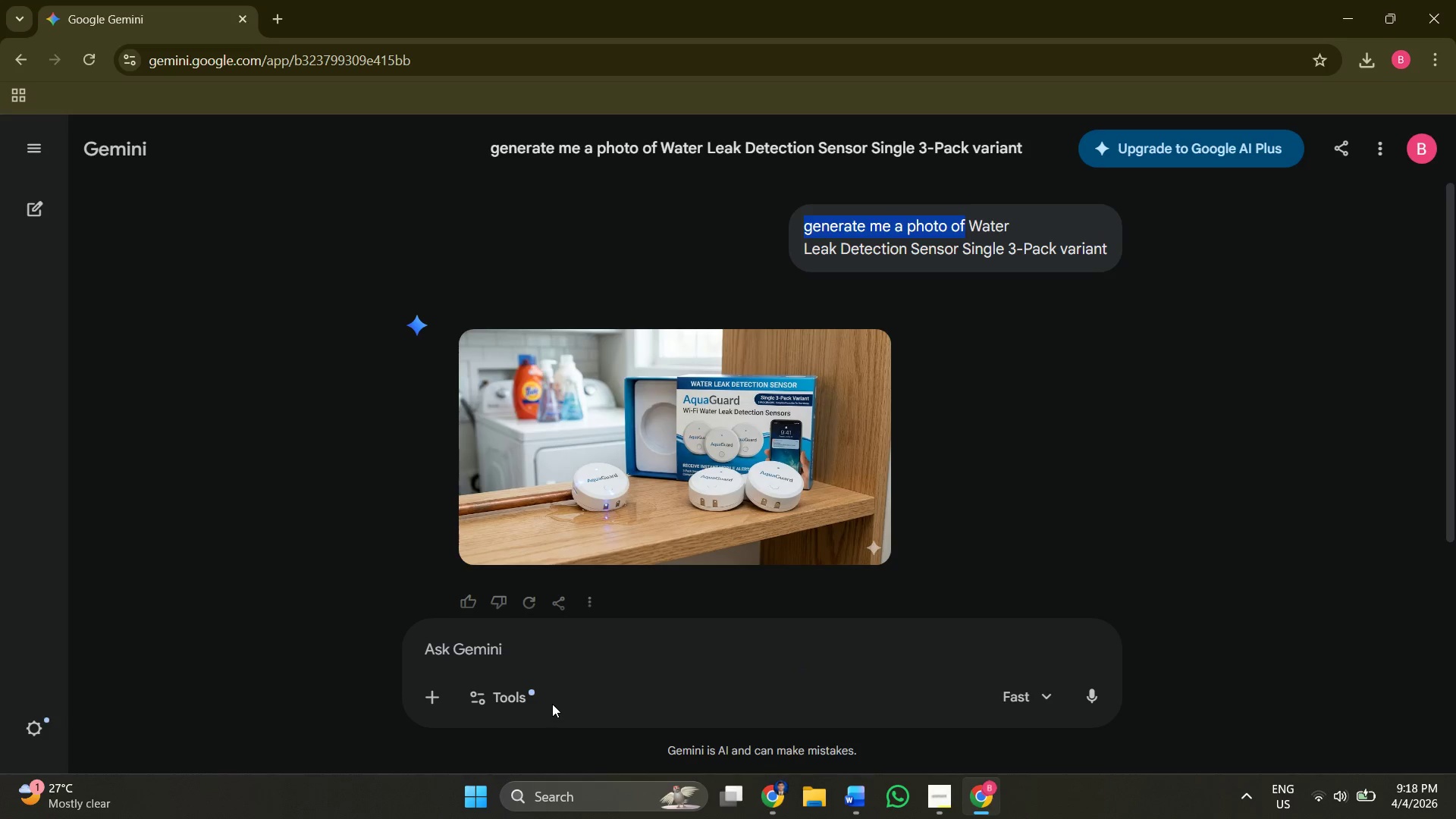 
left_click([543, 653])
 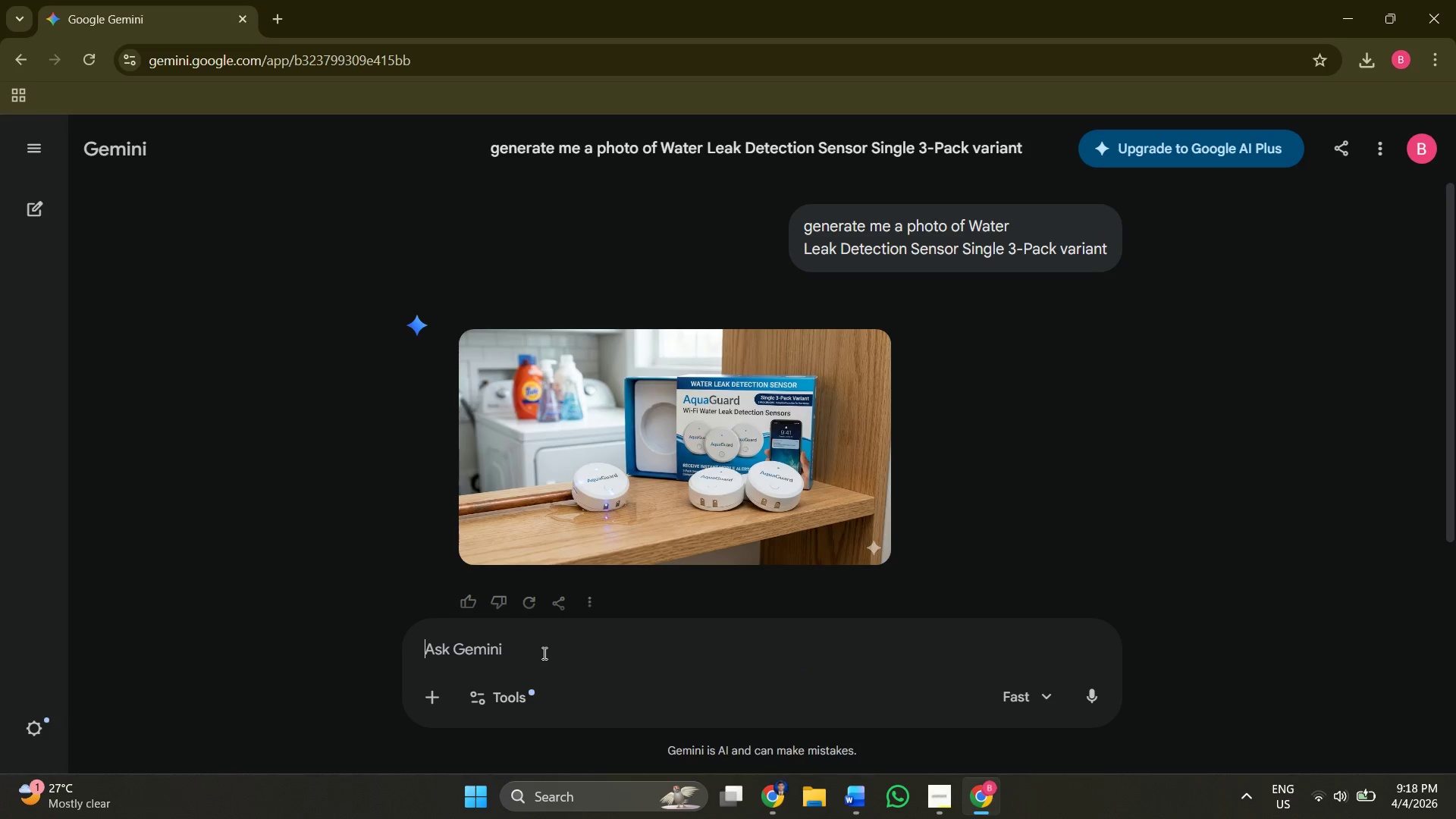 
hold_key(key=ControlLeft, duration=0.72)
 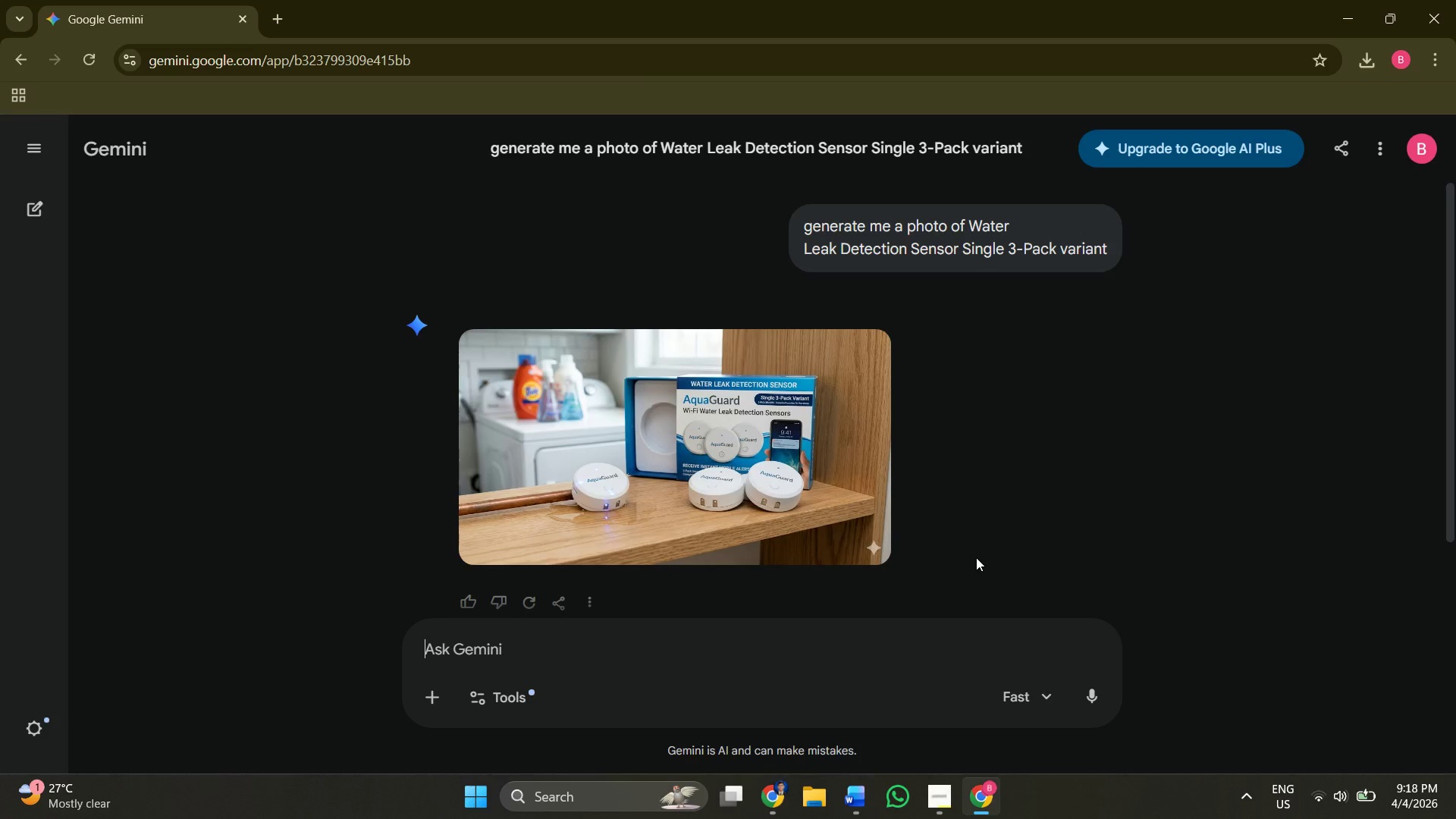 
left_click([978, 557])
 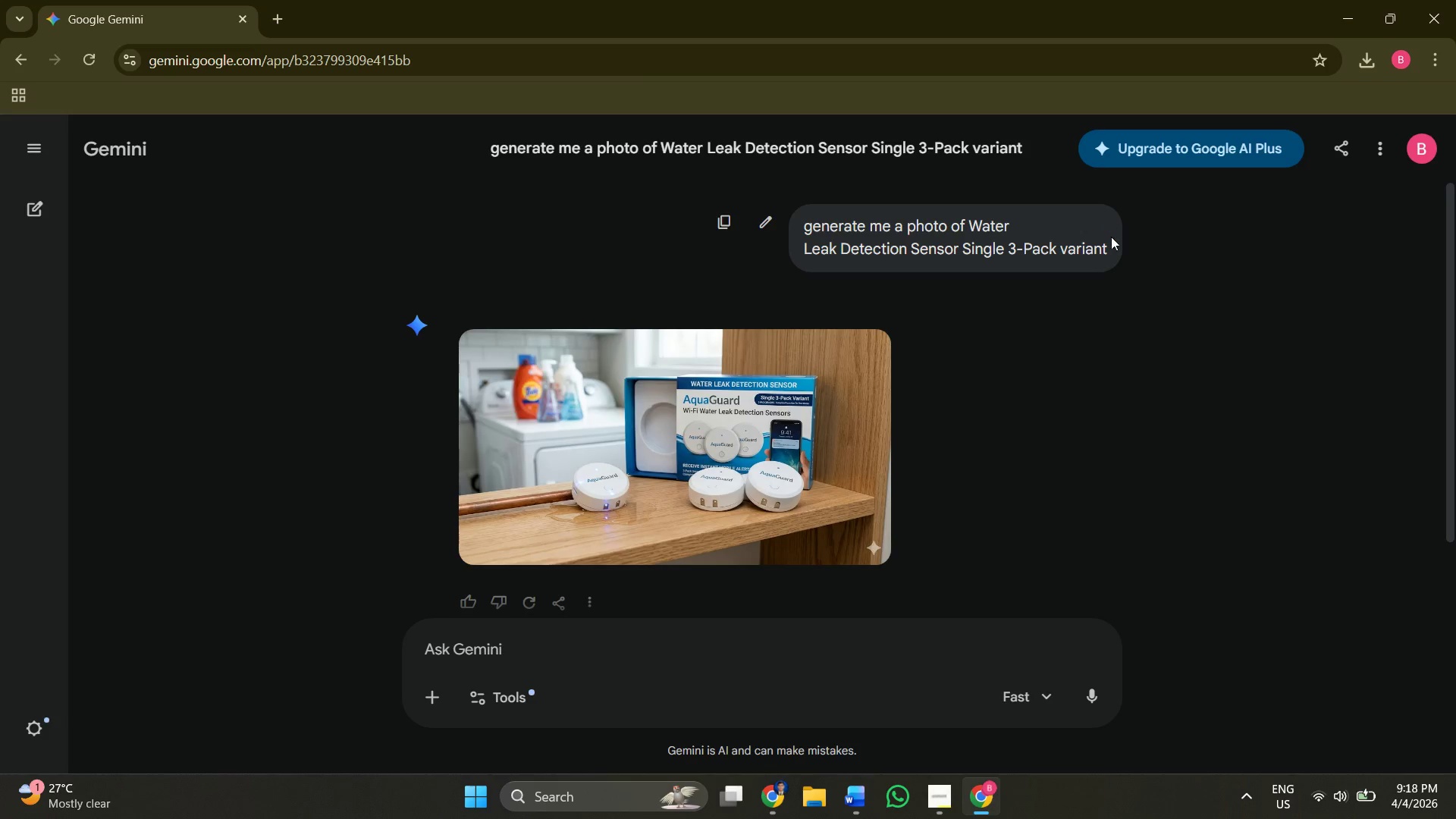 
left_click_drag(start_coordinate=[1114, 239], to_coordinate=[803, 223])
 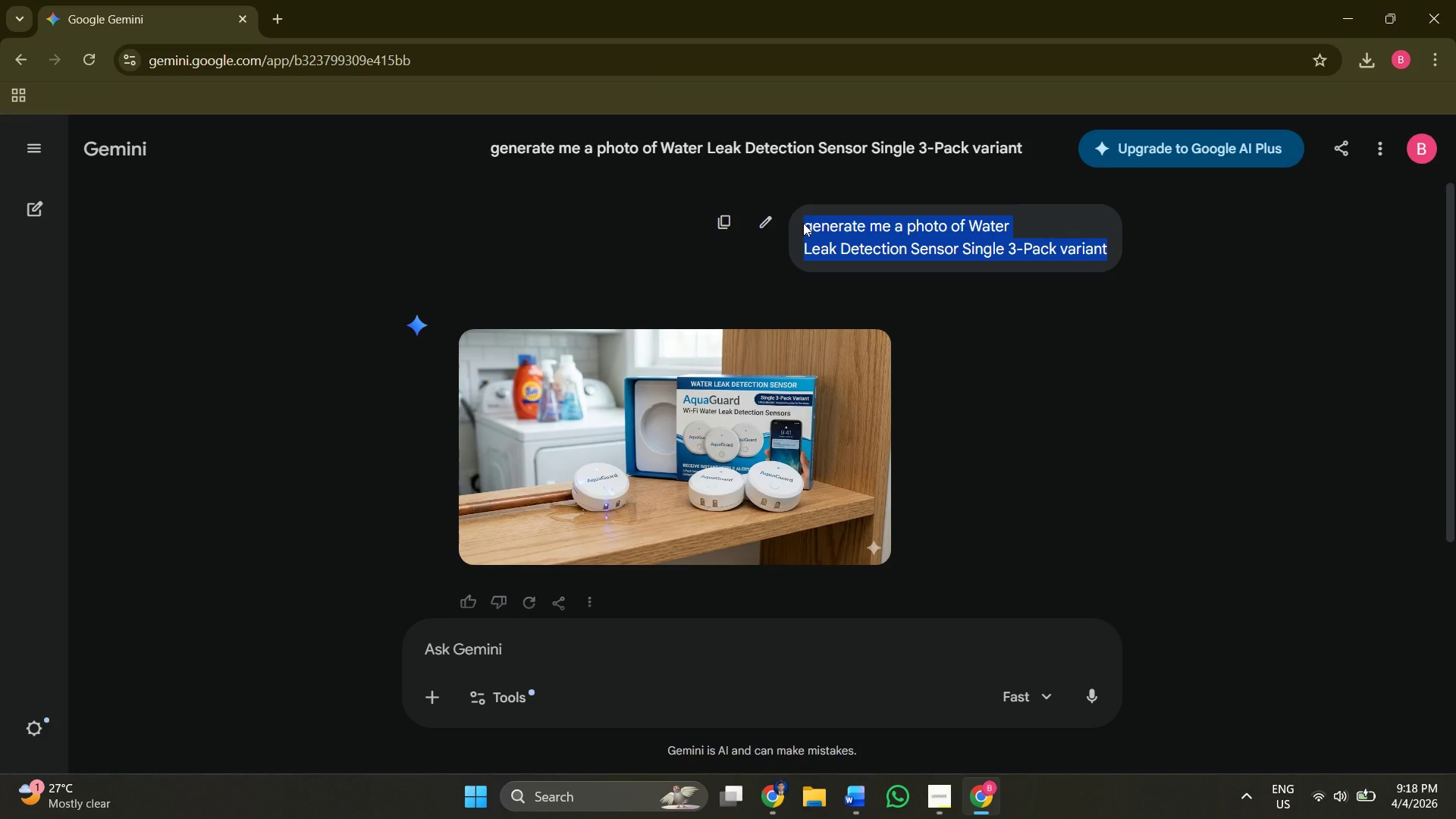 
key(Control+C)
 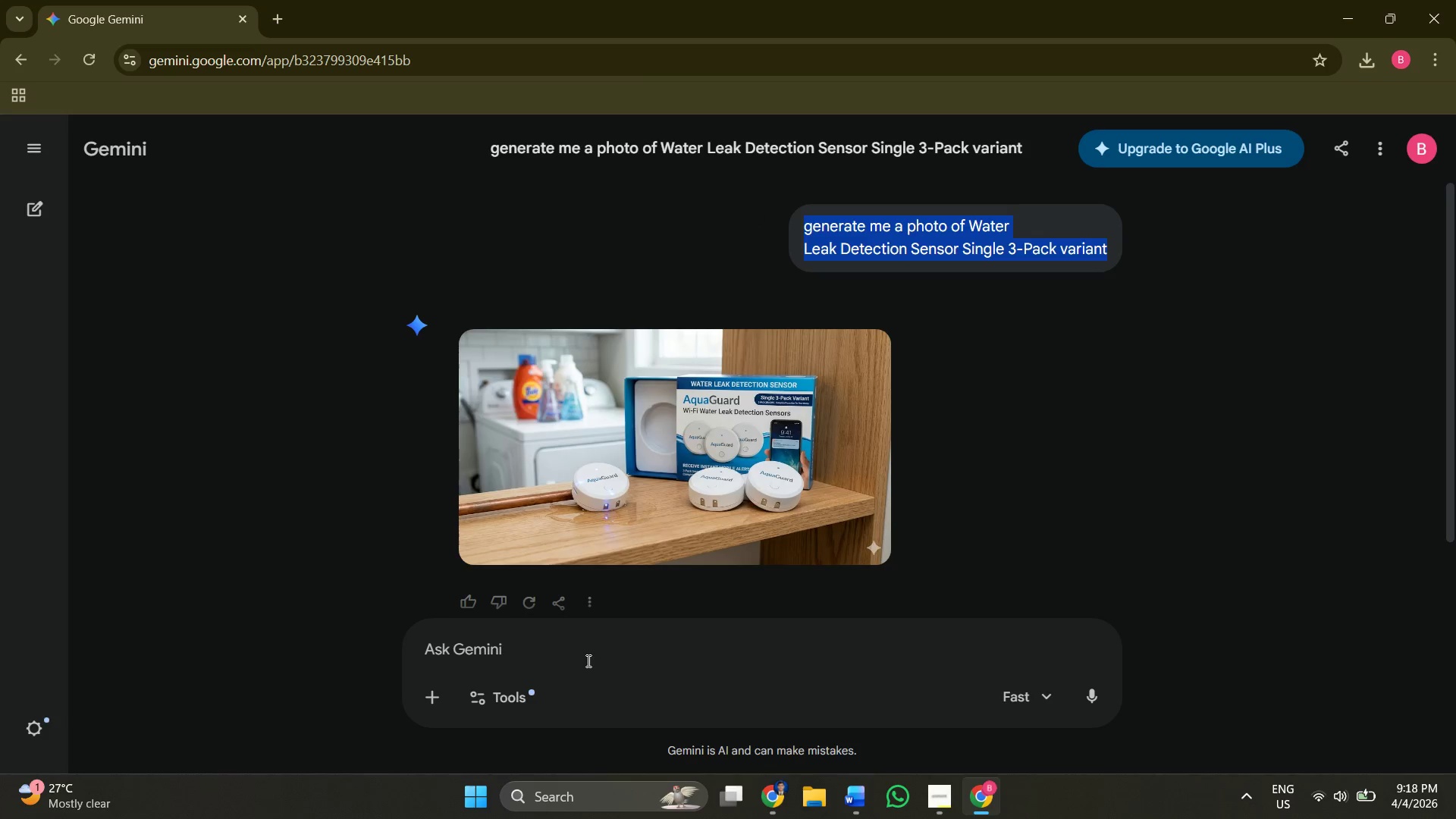 
left_click([587, 661])
 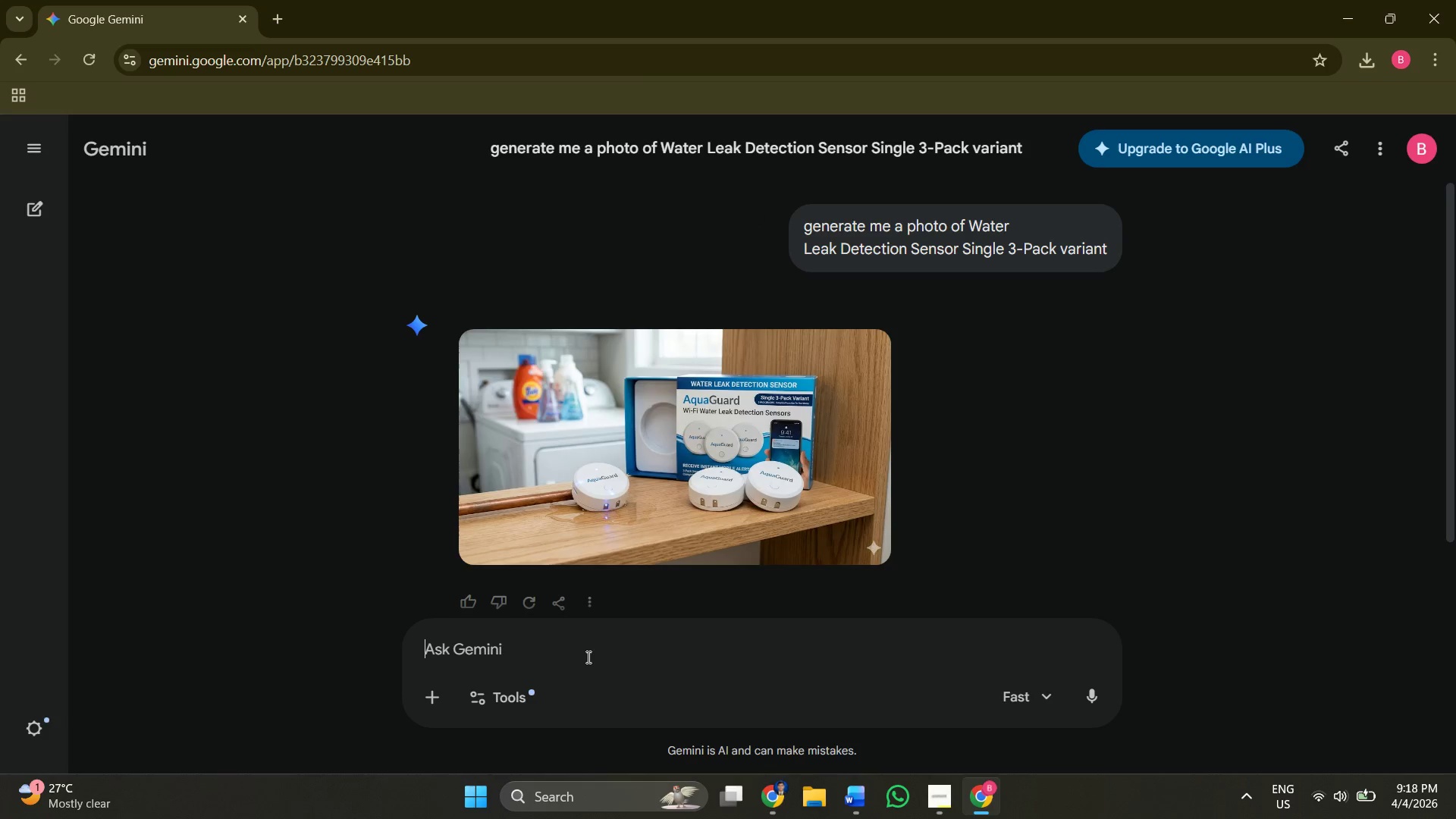 
key(Control+V)
 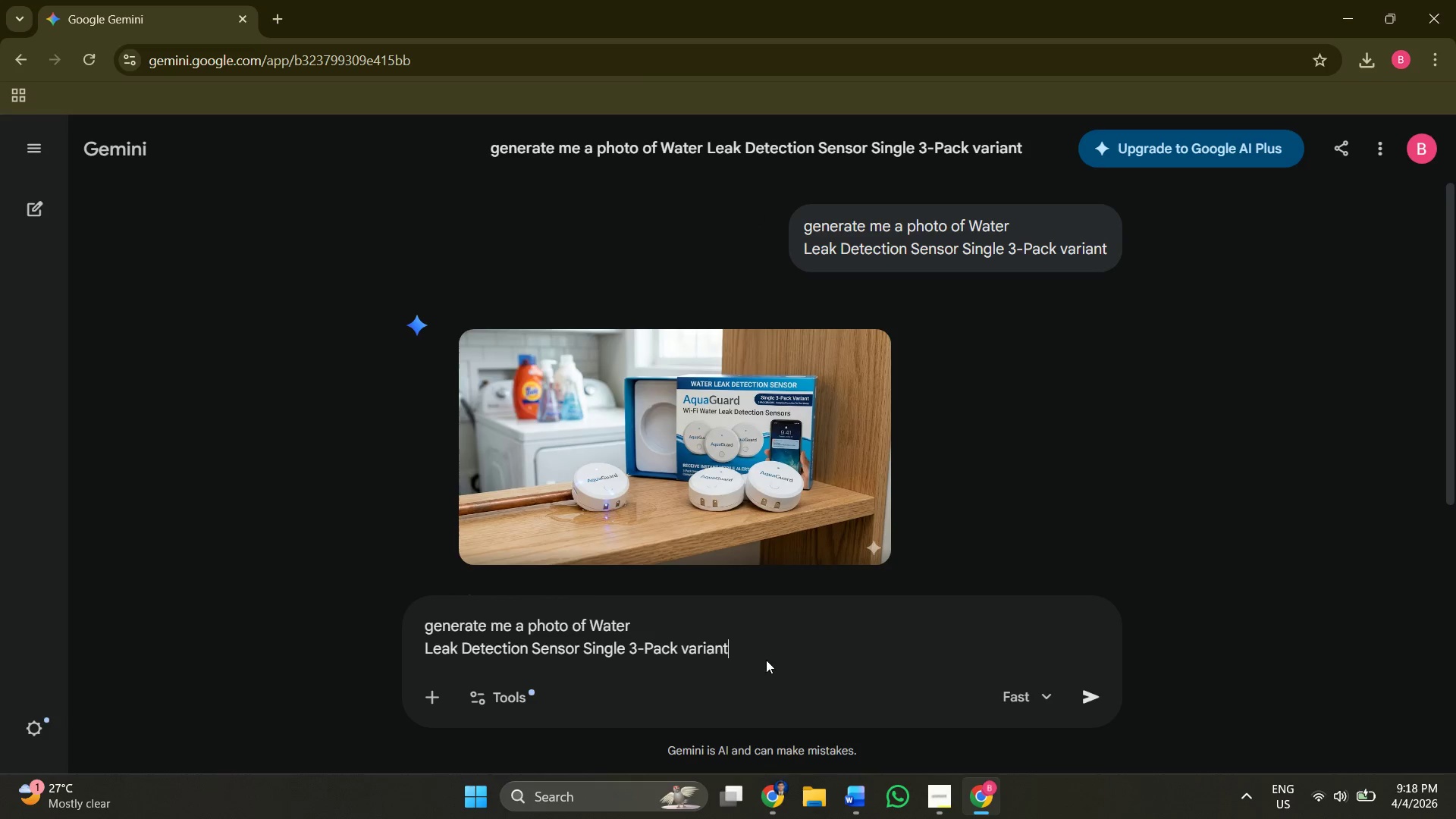 
left_click_drag(start_coordinate=[768, 657], to_coordinate=[764, 657])
 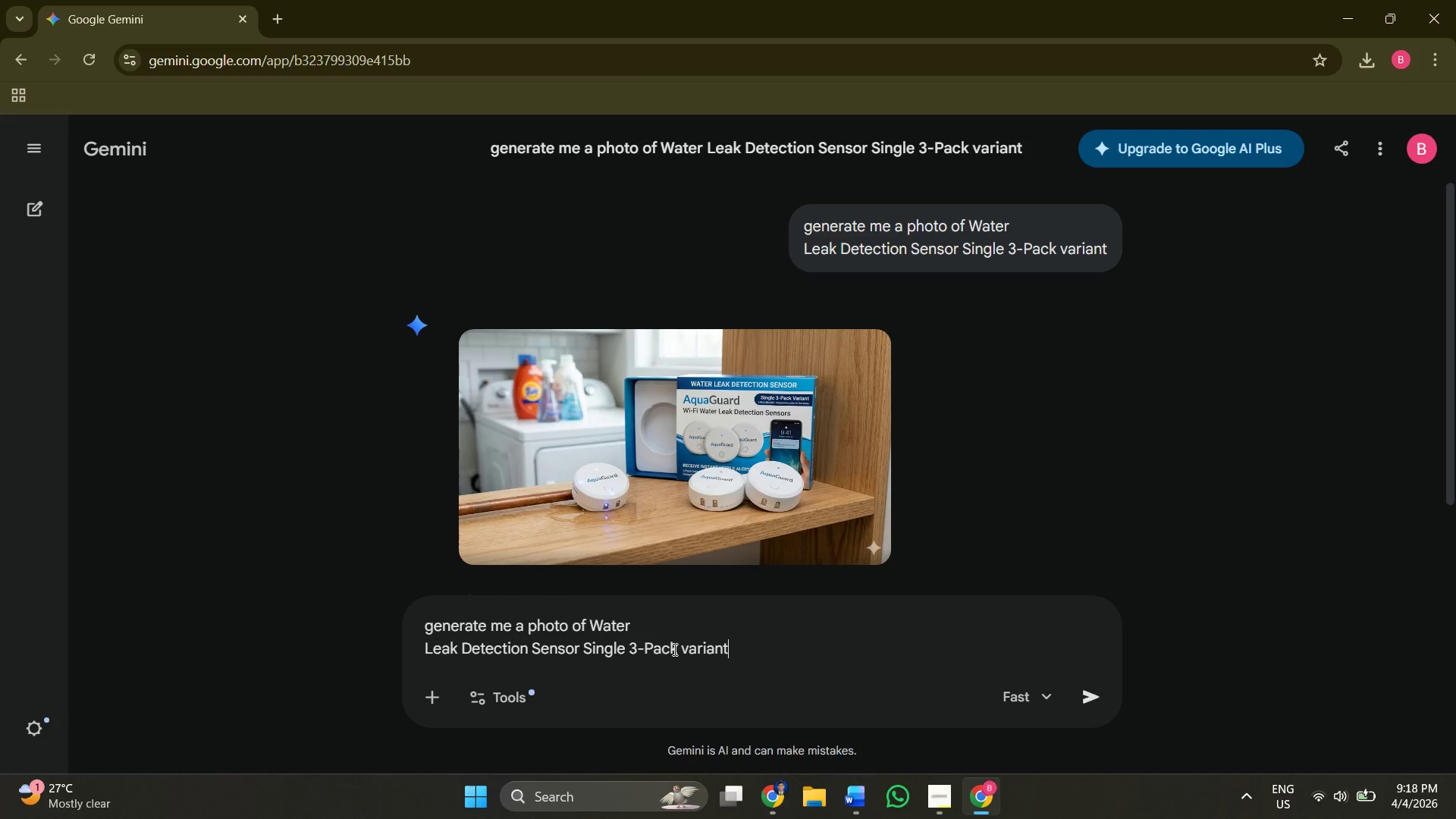 
left_click([673, 649])
 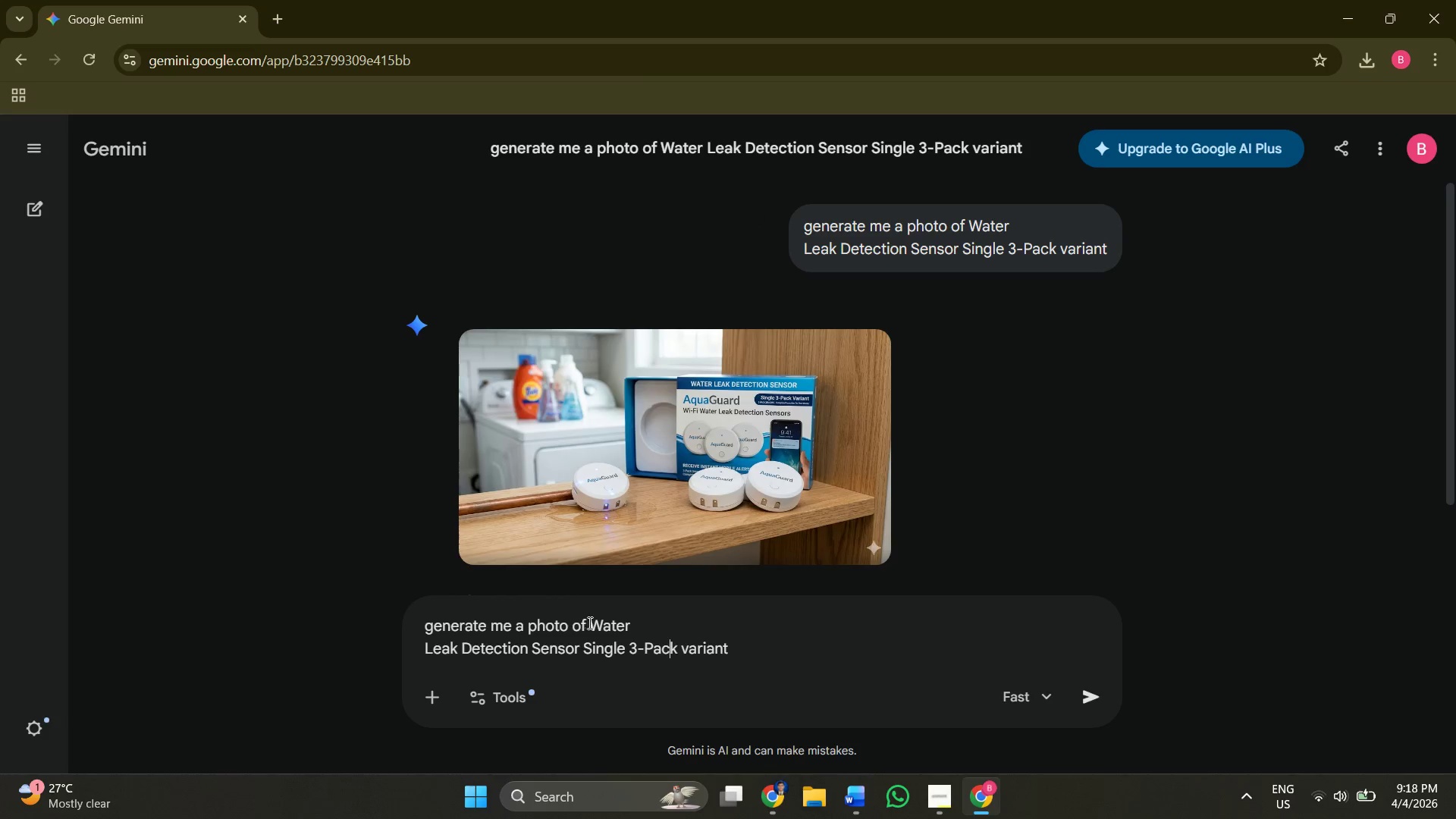 
left_click_drag(start_coordinate=[589, 623], to_coordinate=[676, 651])
 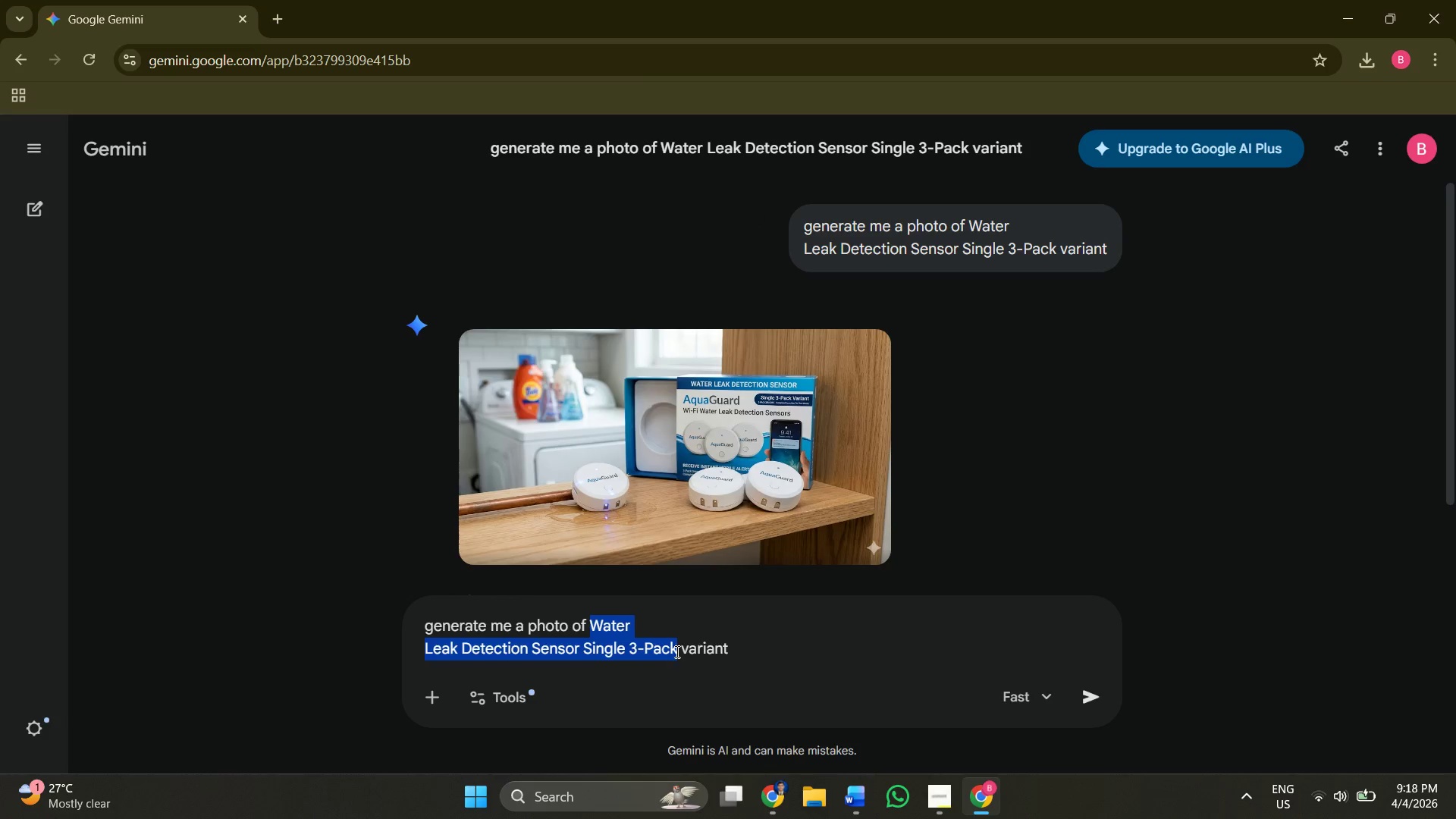 
key(Backspace)
 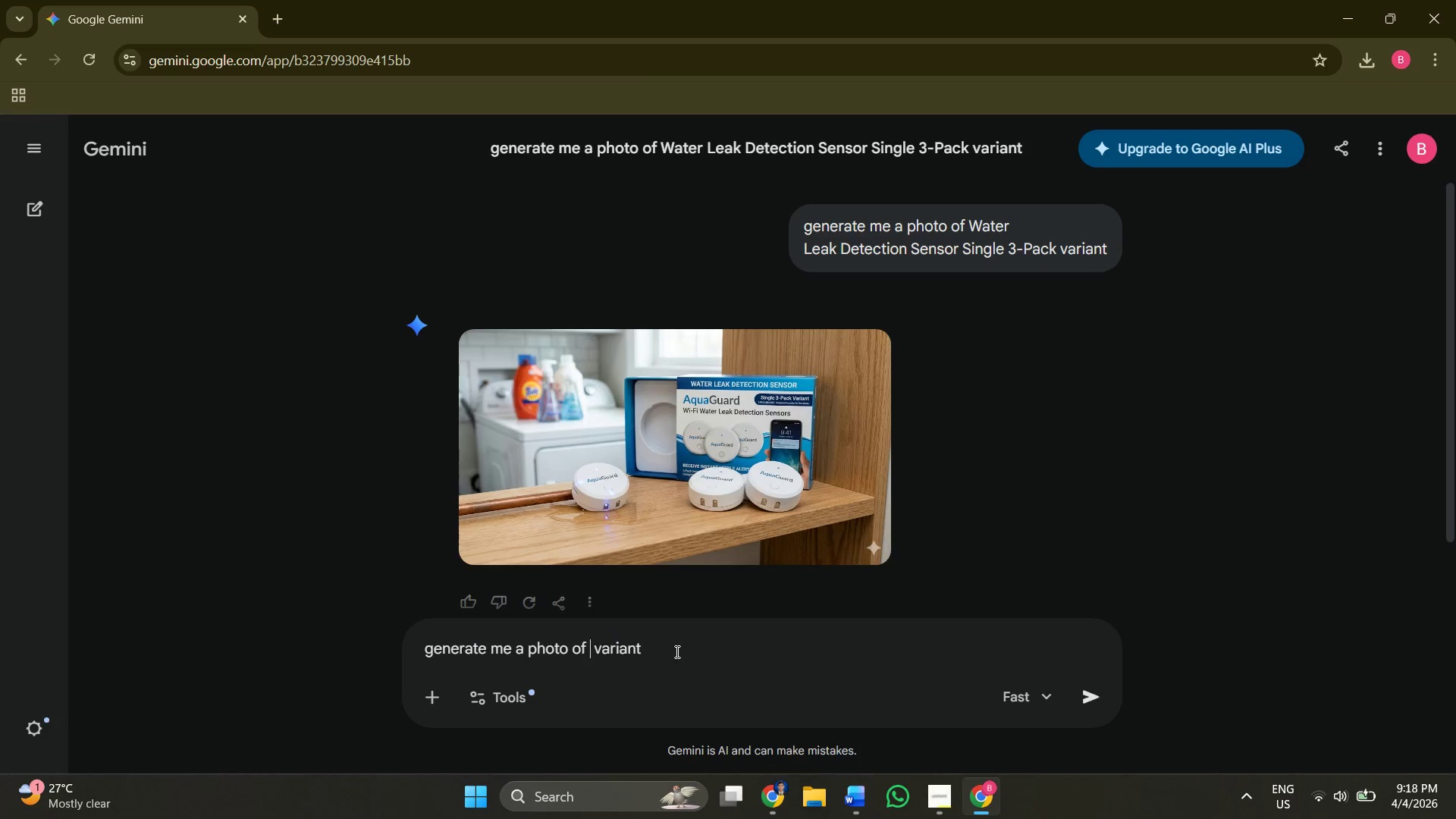 
key(Alt+AltLeft)
 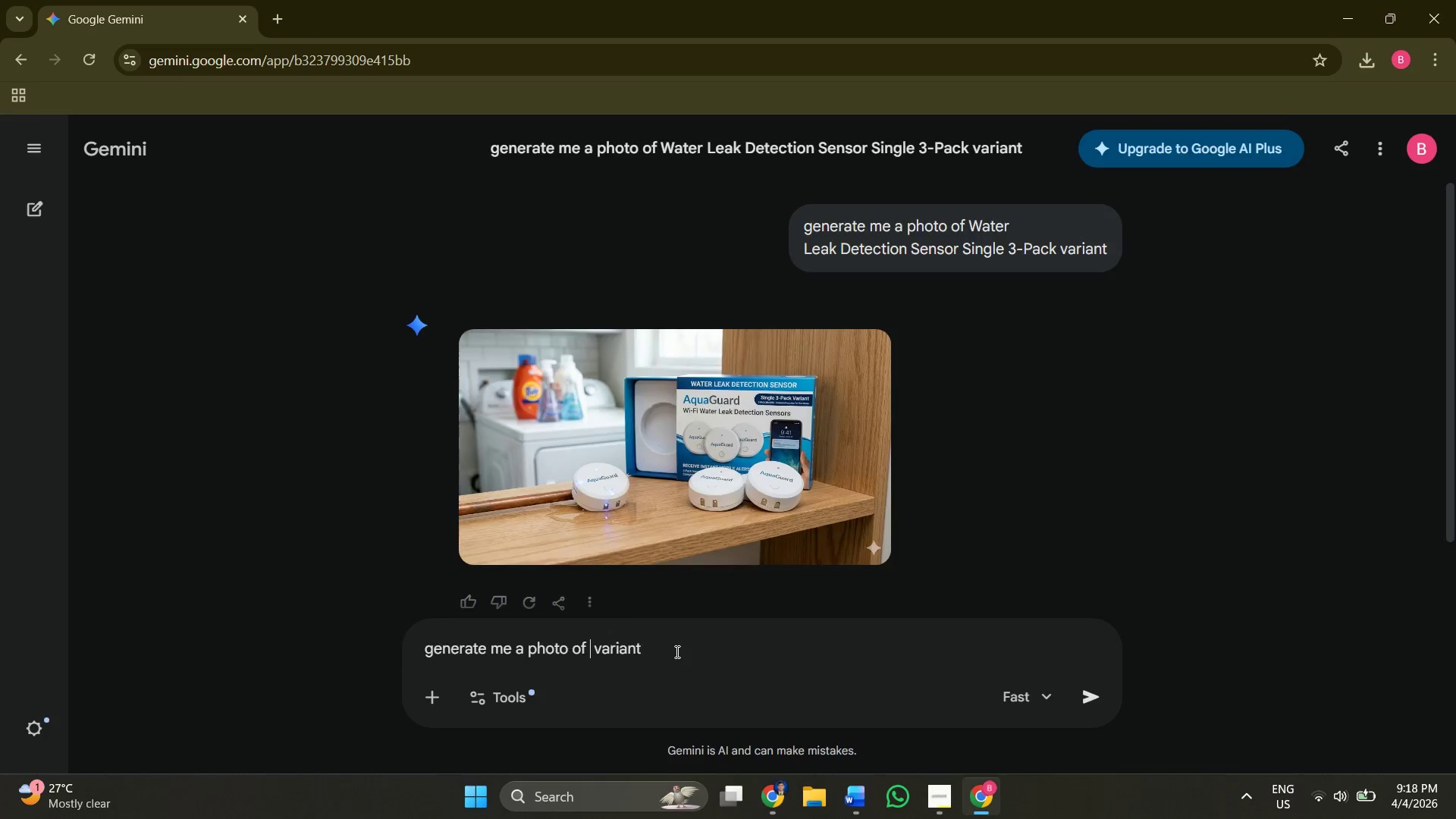 
key(Alt+Tab)
 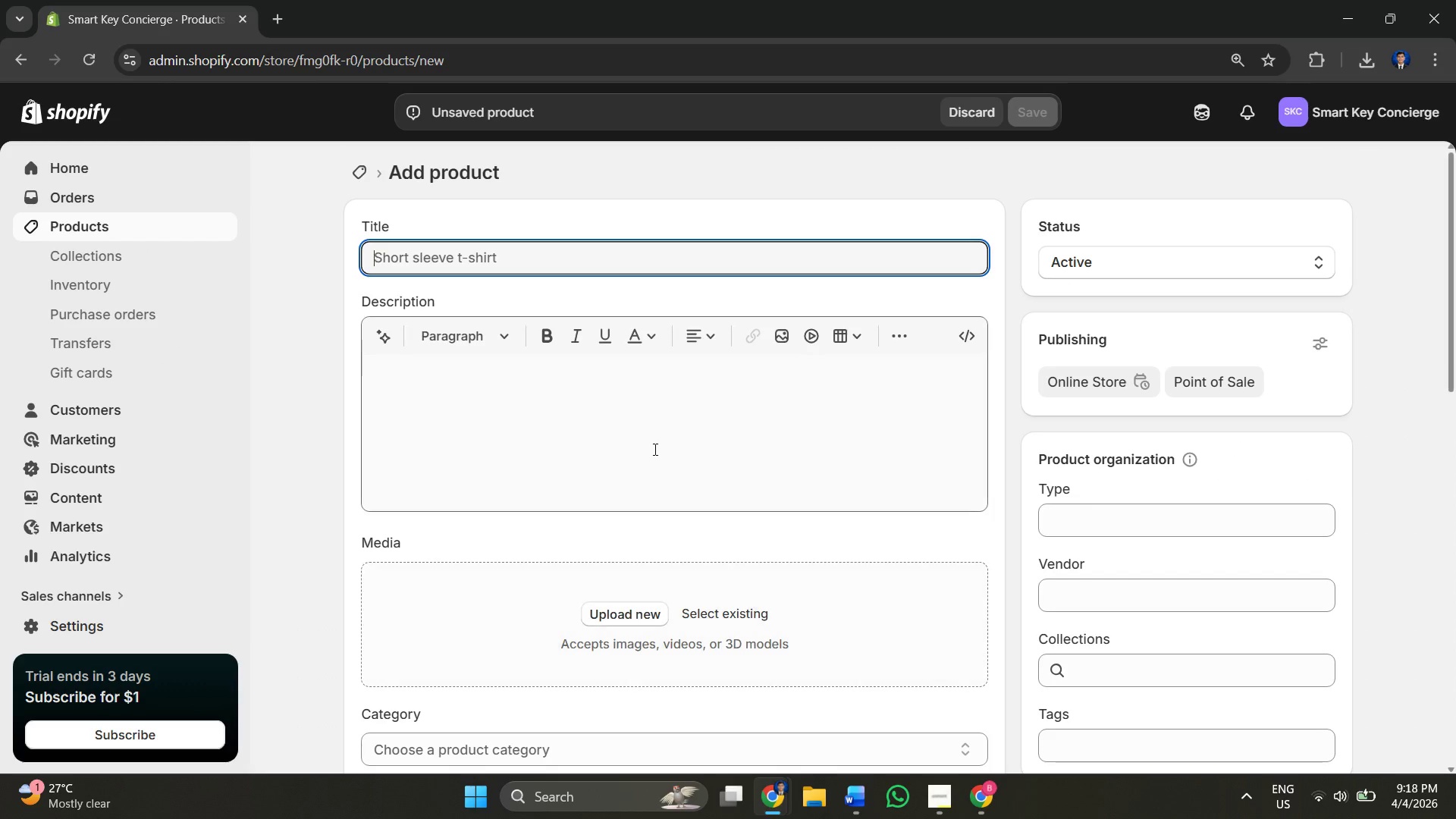 
key(Alt+Tab)
 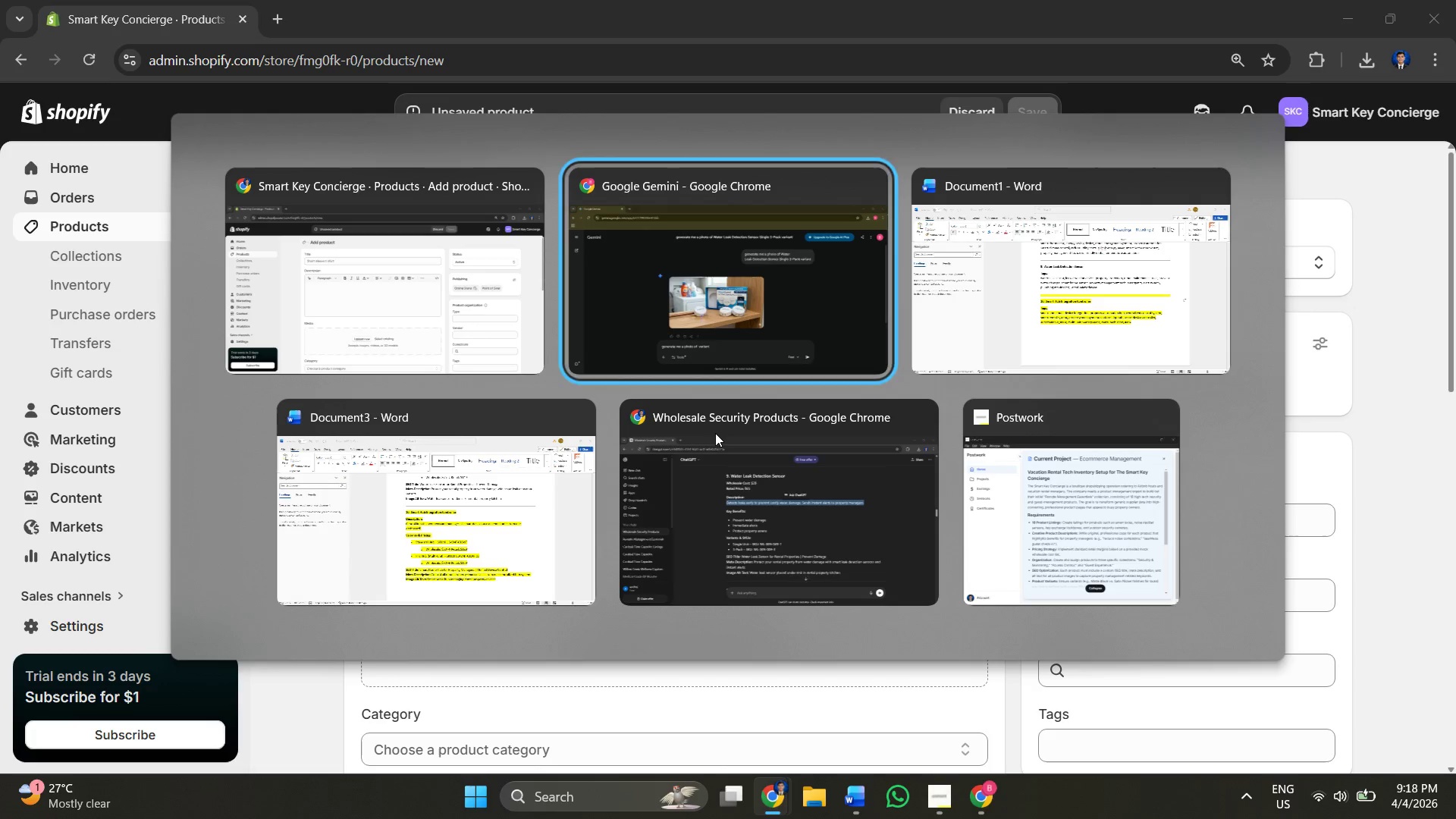 
key(Alt+Tab)
 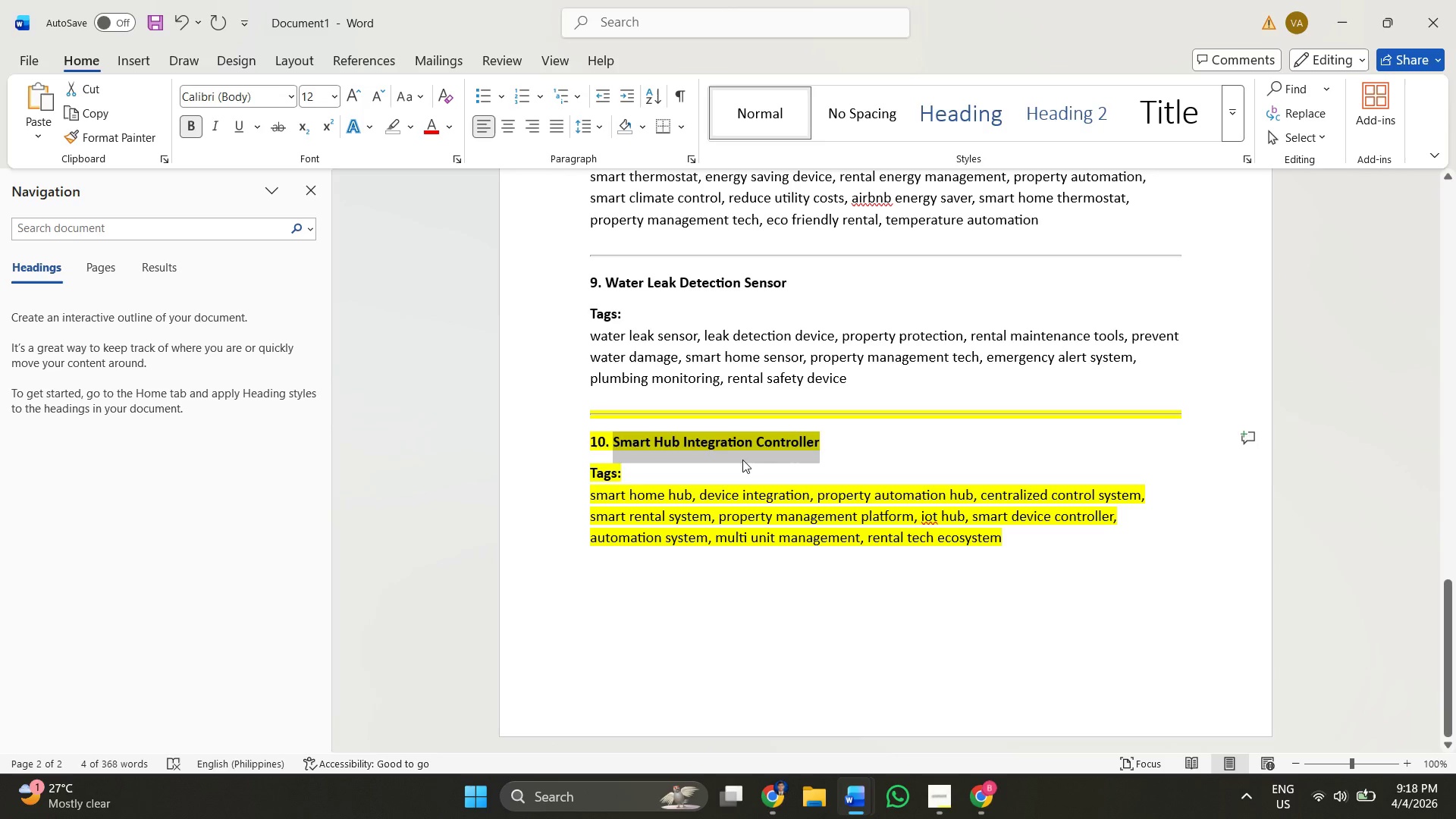 
right_click([724, 439])
 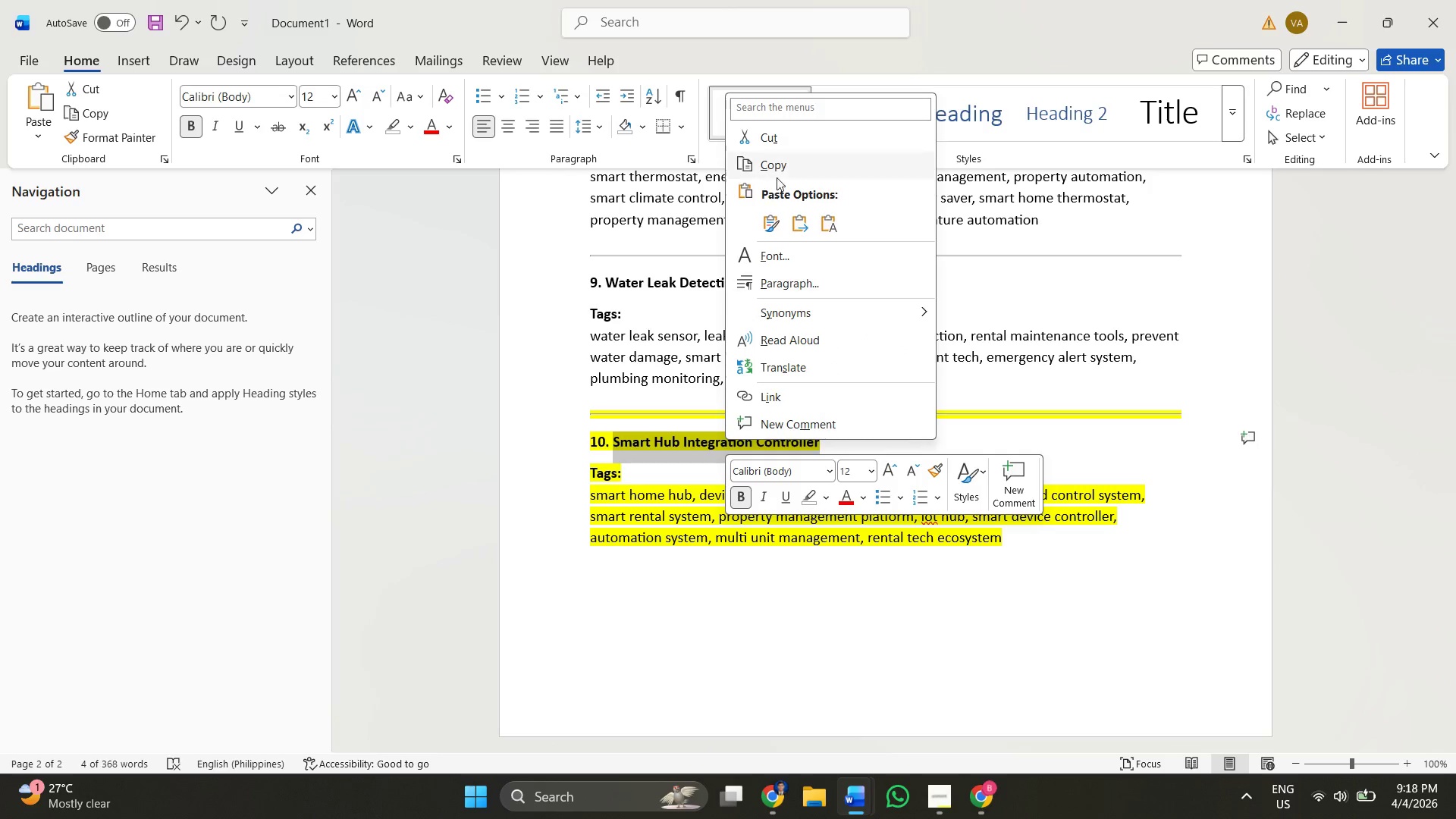 
left_click([780, 168])
 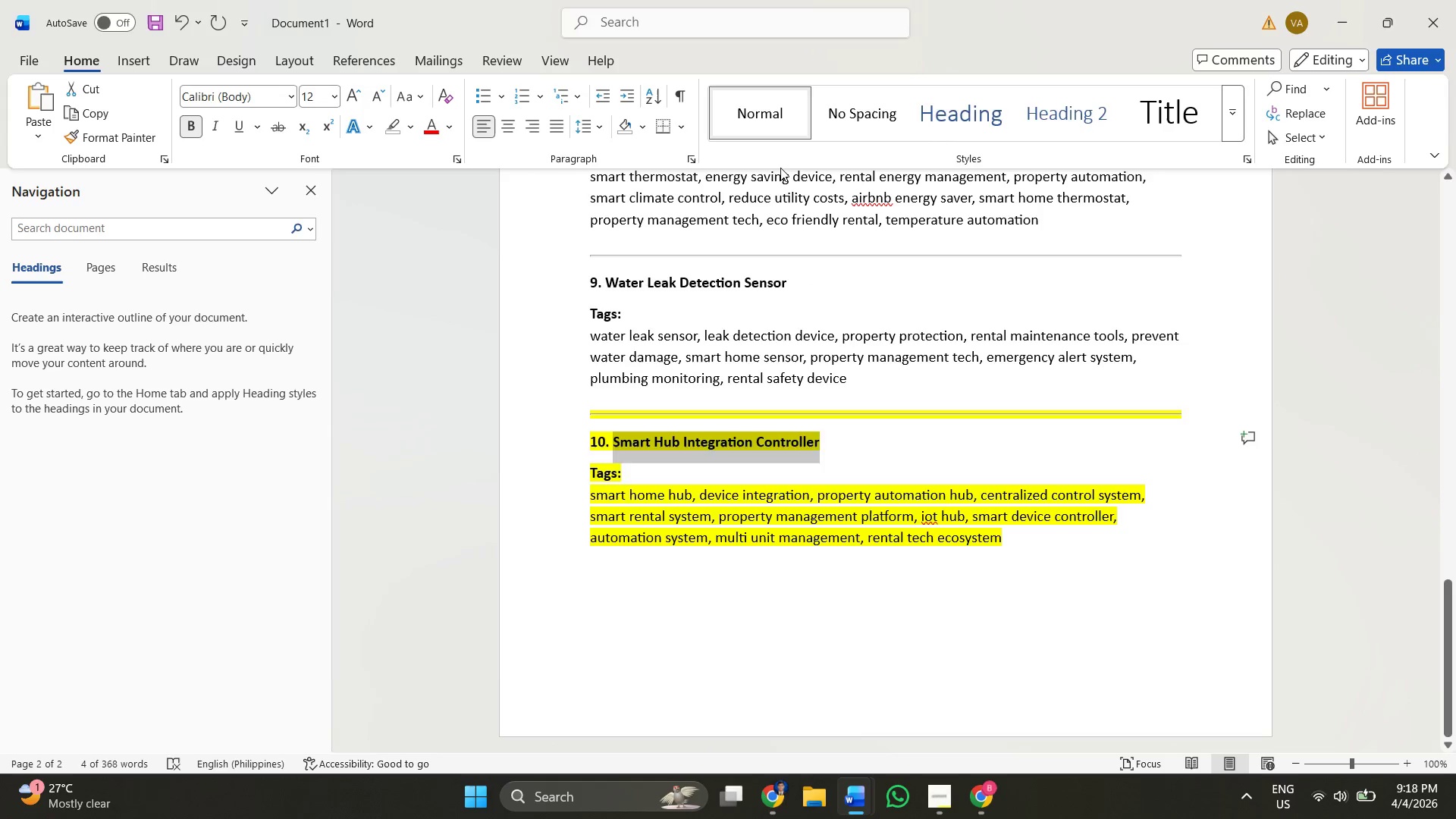 
key(Alt+AltLeft)
 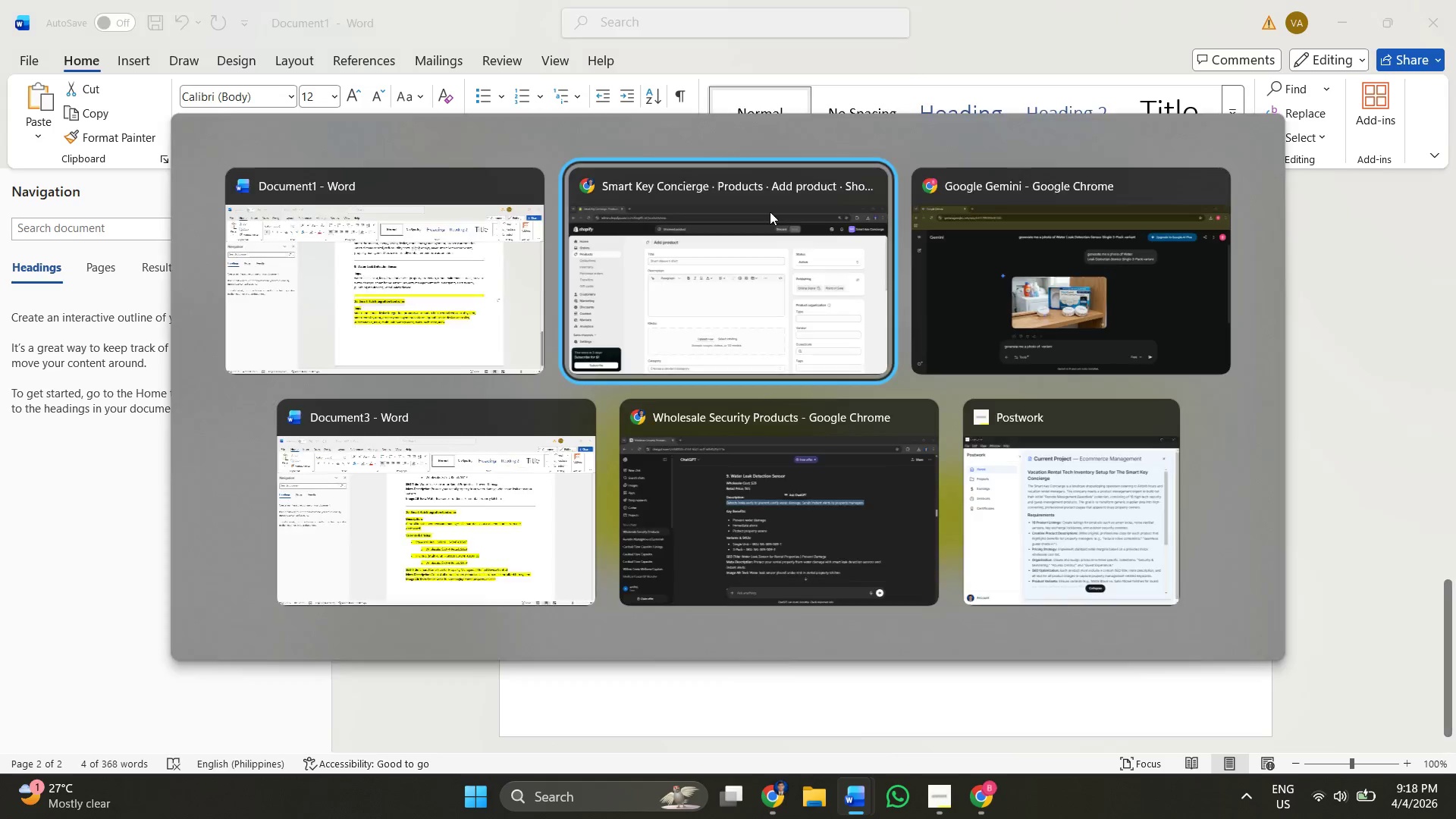 
key(Alt+Tab)
 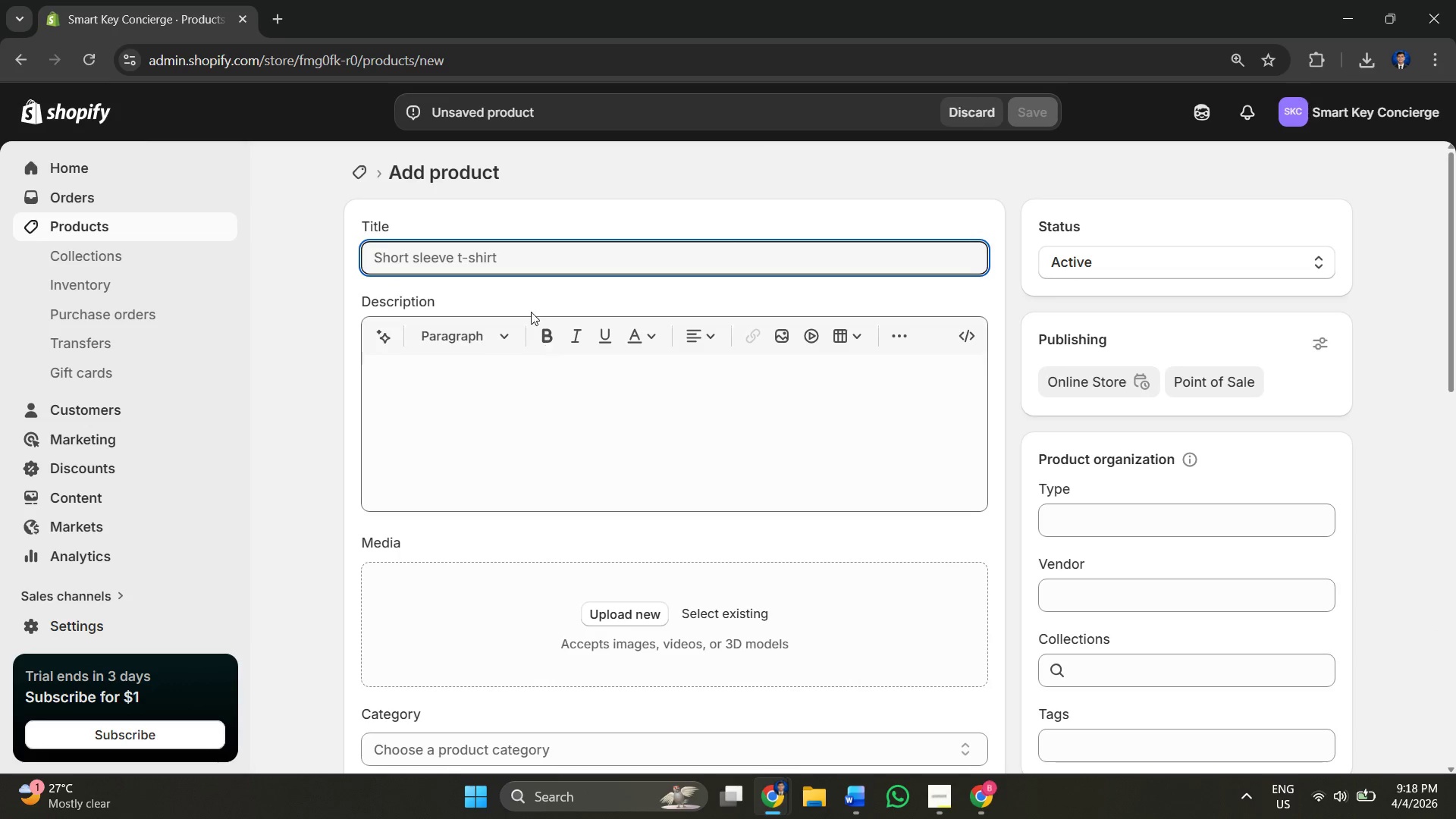 
left_click([516, 251])
 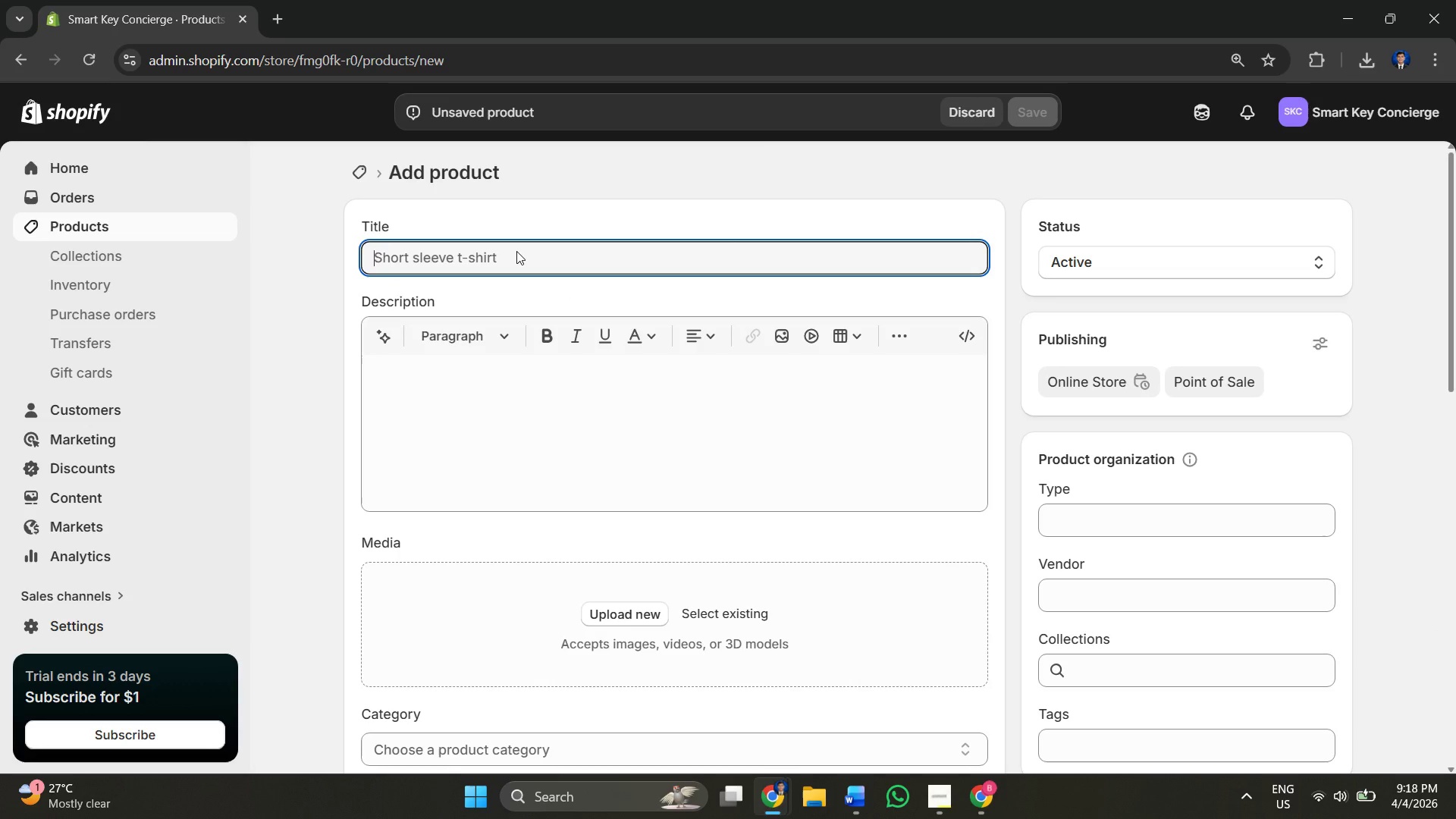 
key(Control+V)
 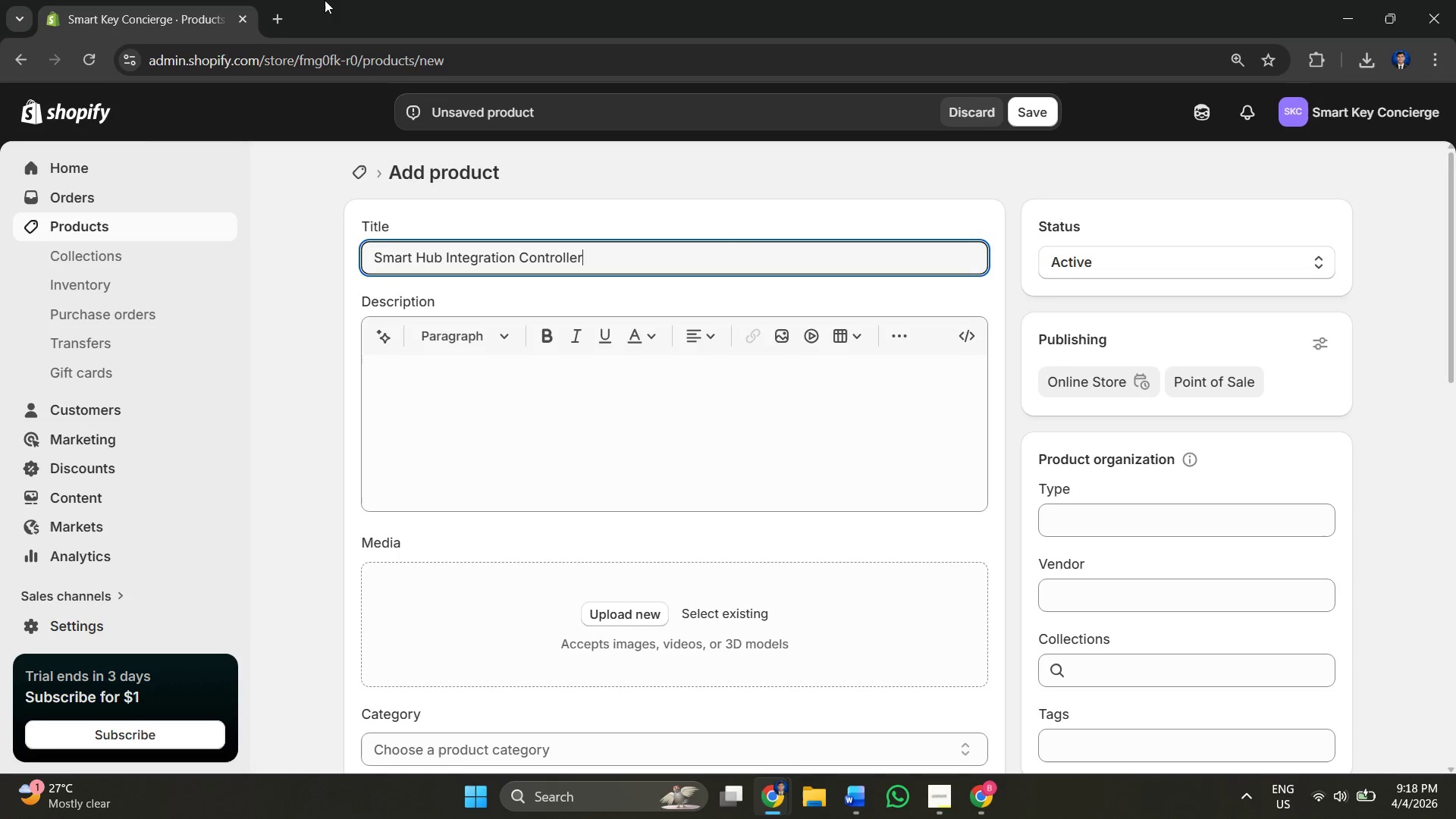 
key(Alt+Tab)
 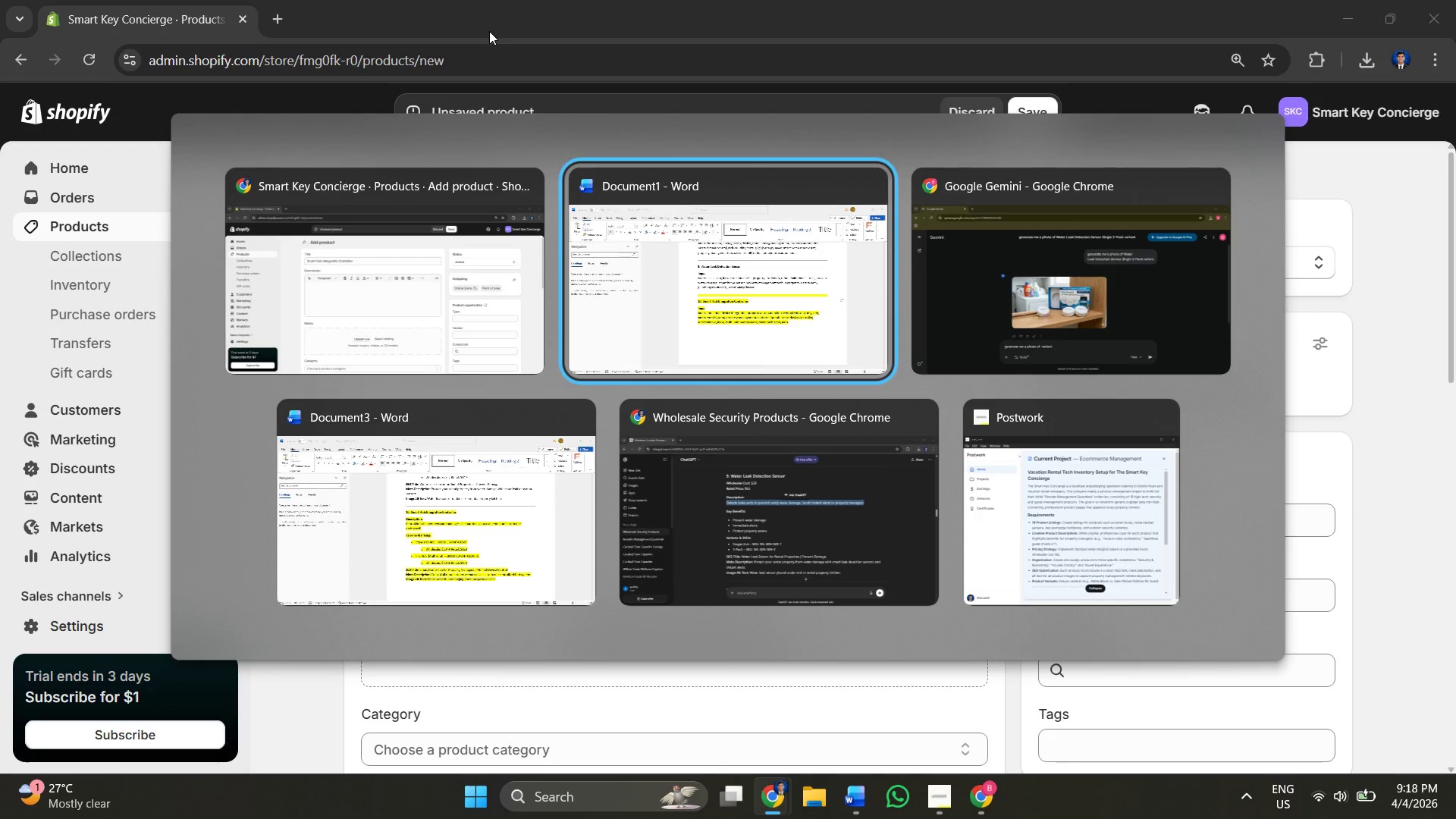 
key(Alt+Tab)
 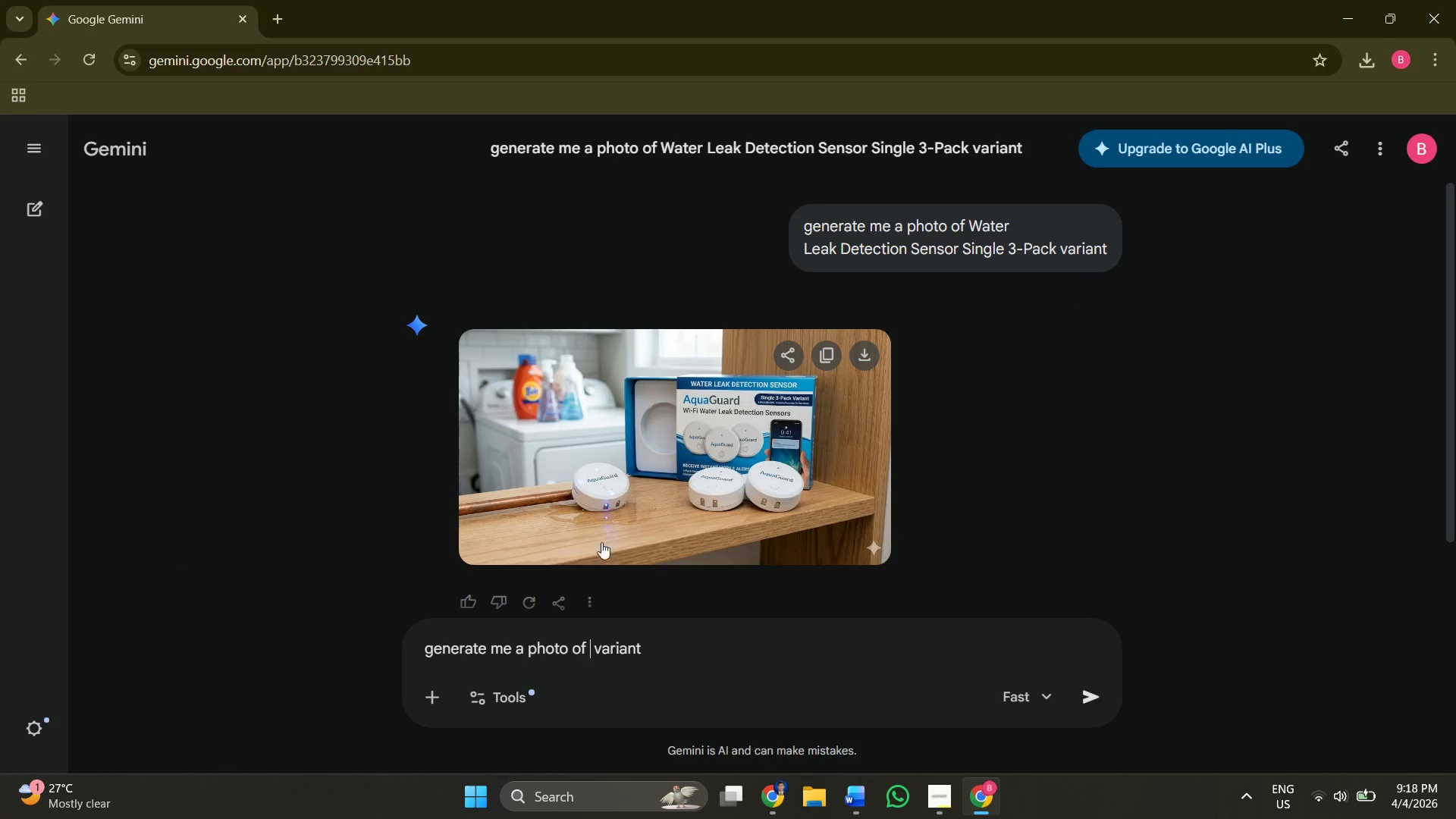 
key(Control+V)
 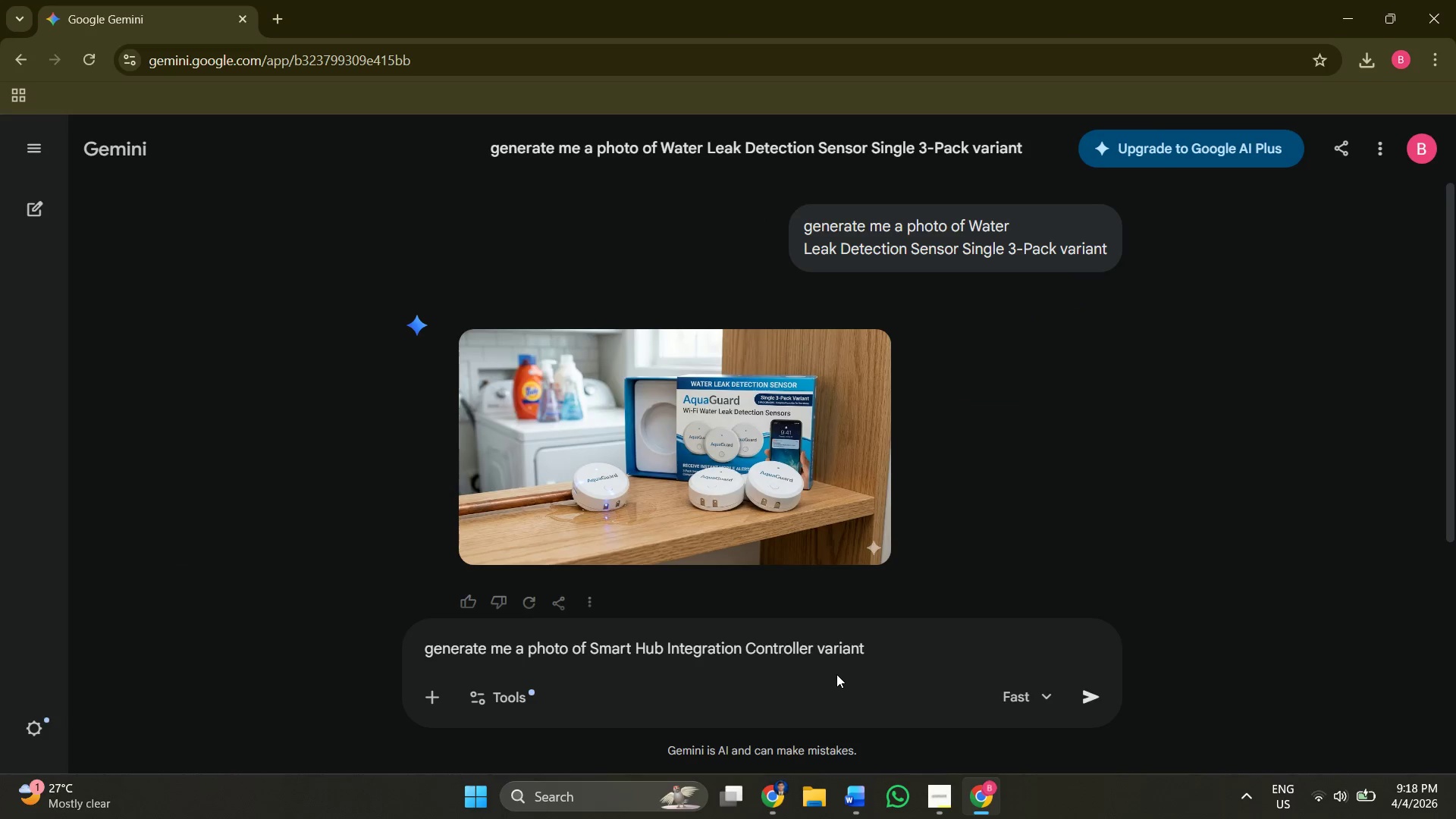 
key(Space)
 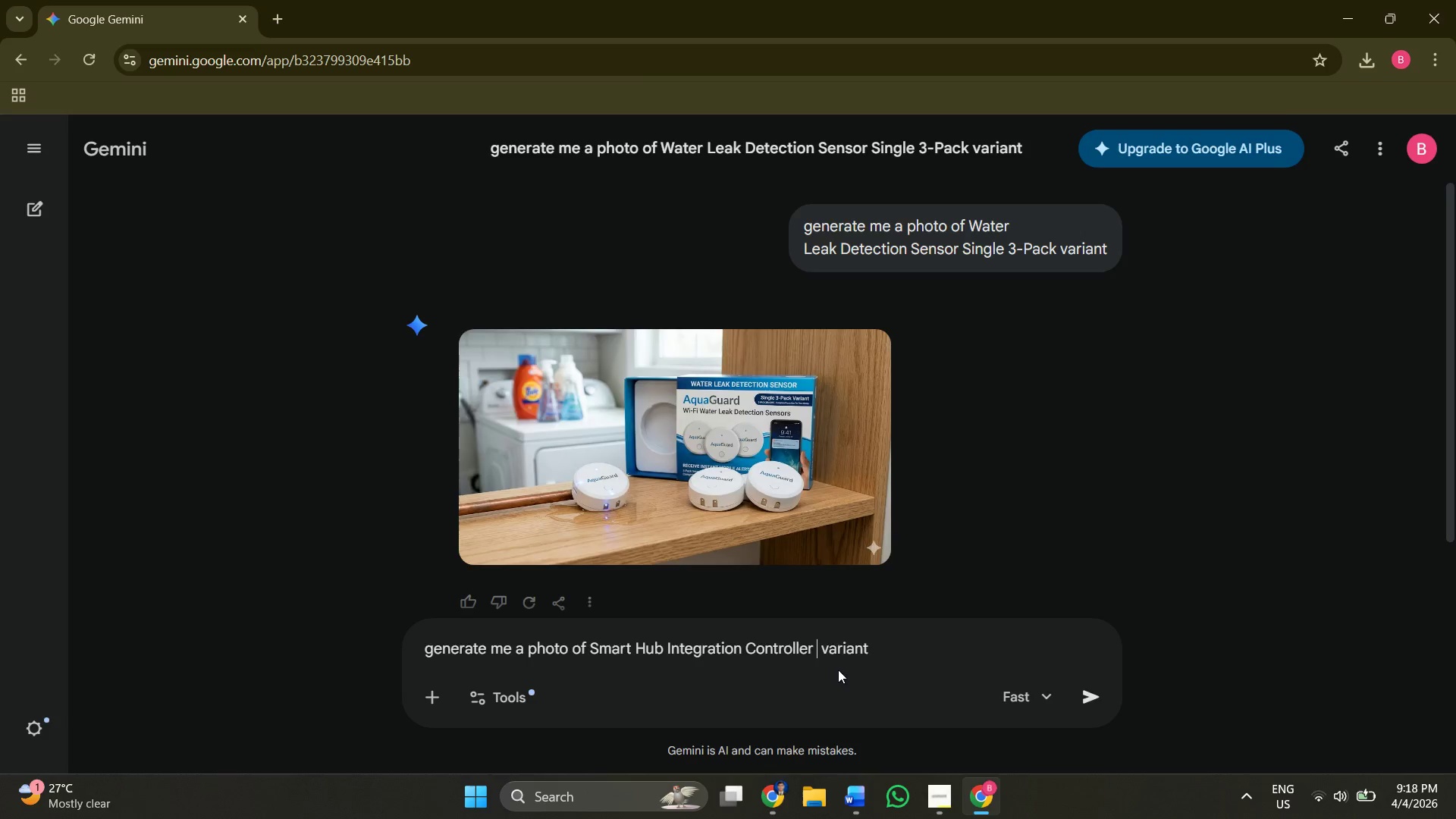 
key(Alt+AltLeft)
 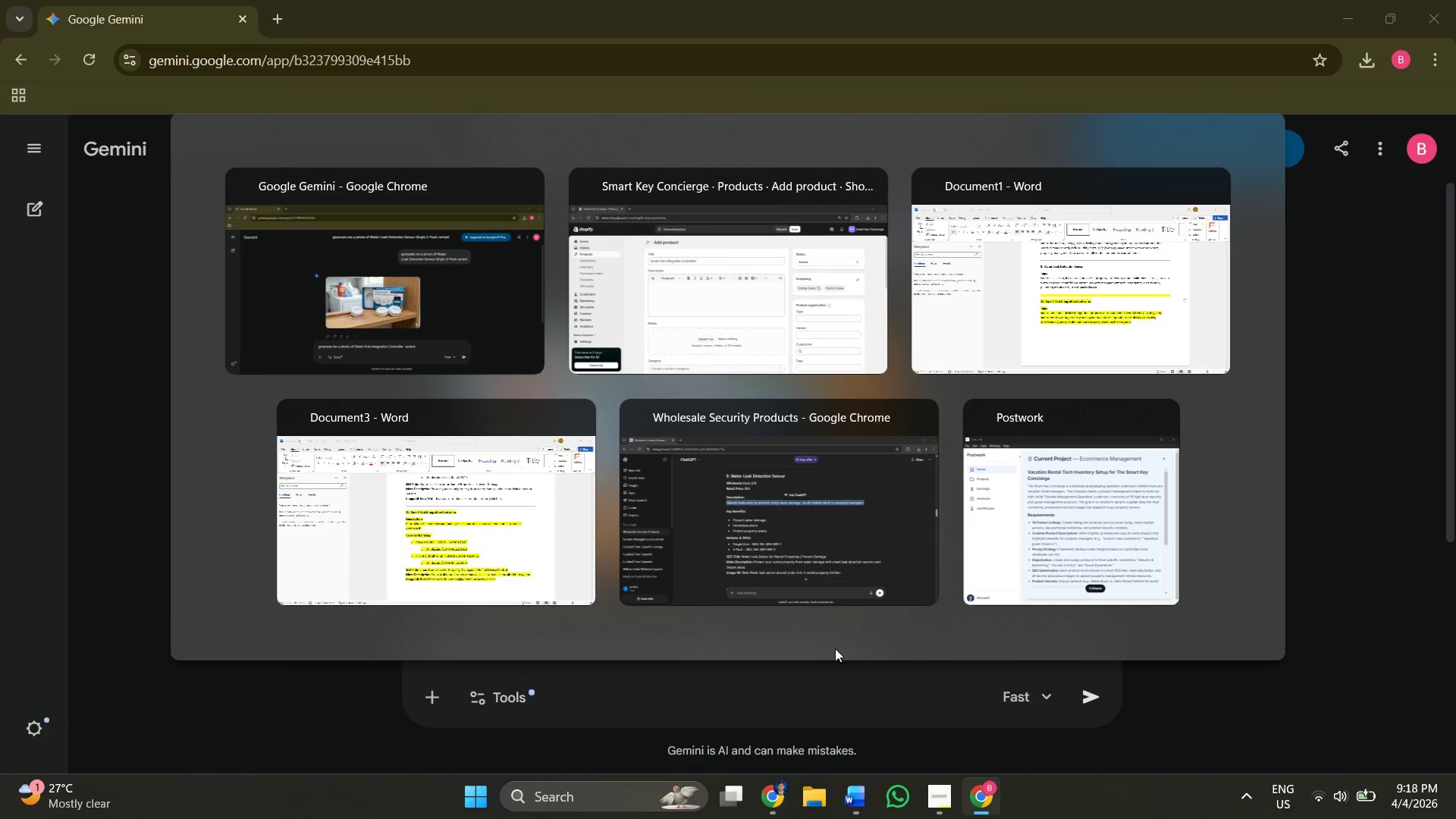 
key(Alt+Tab)
 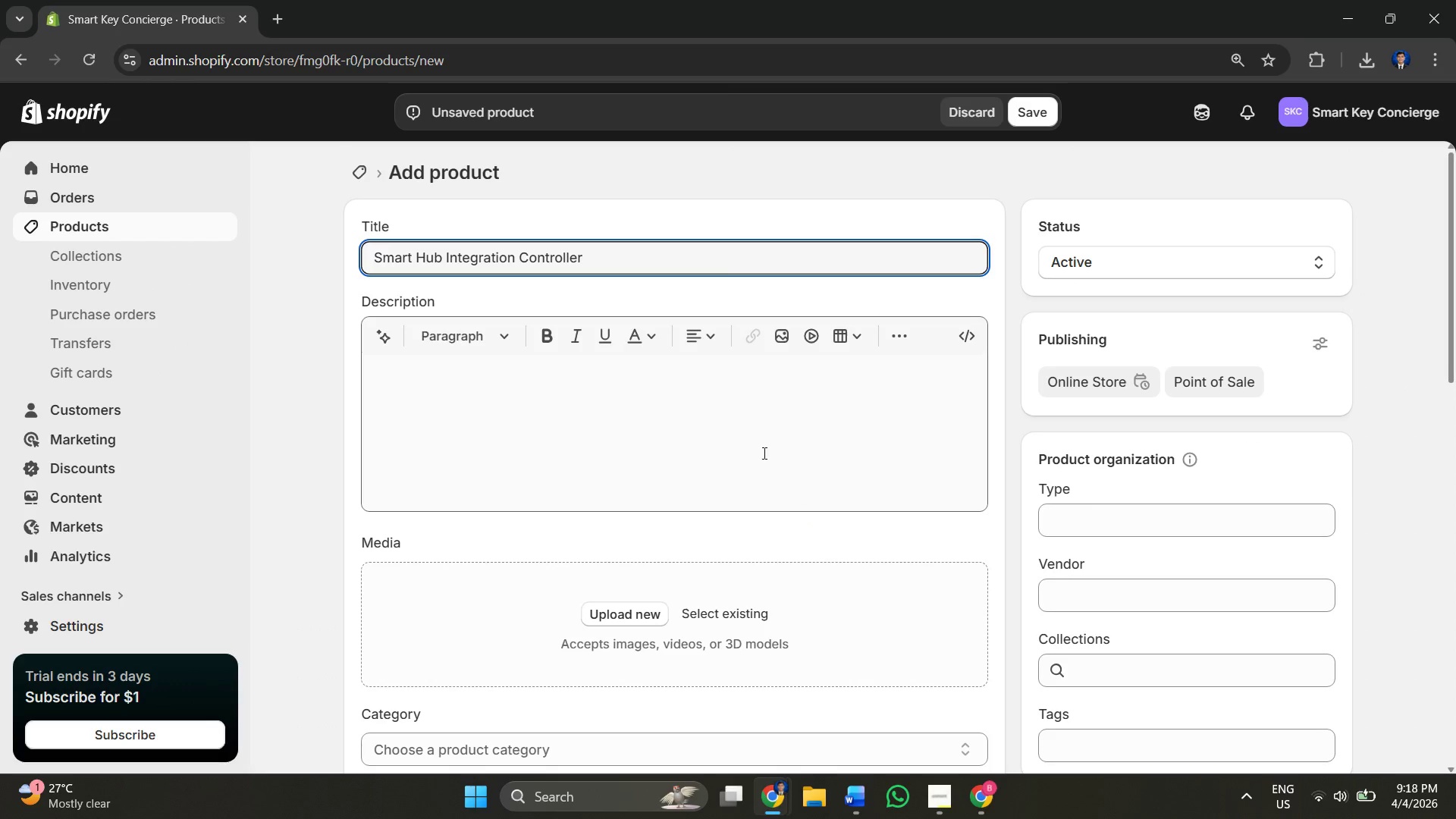 
key(Alt+Tab)
 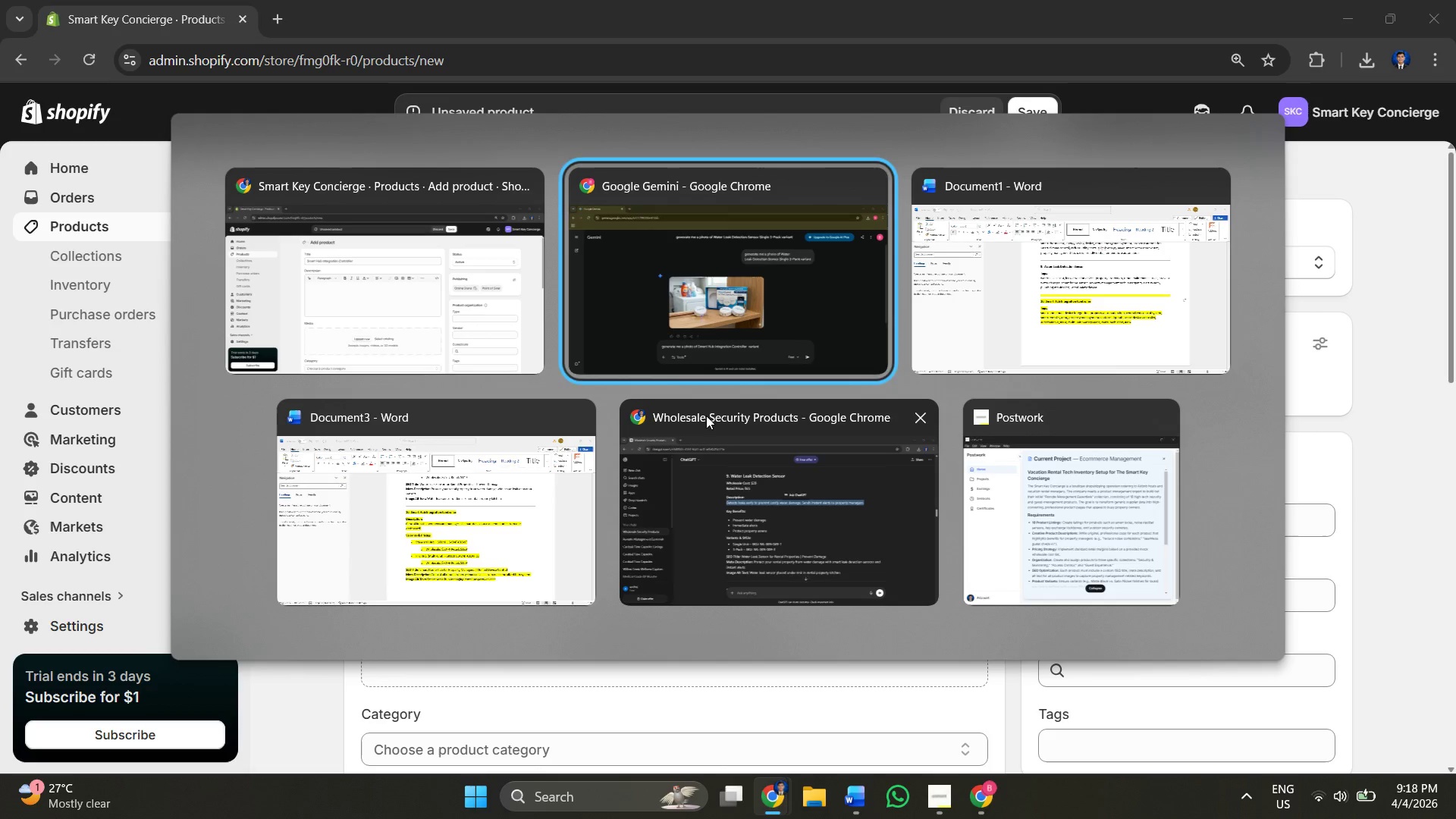 
key(Alt+Tab)
 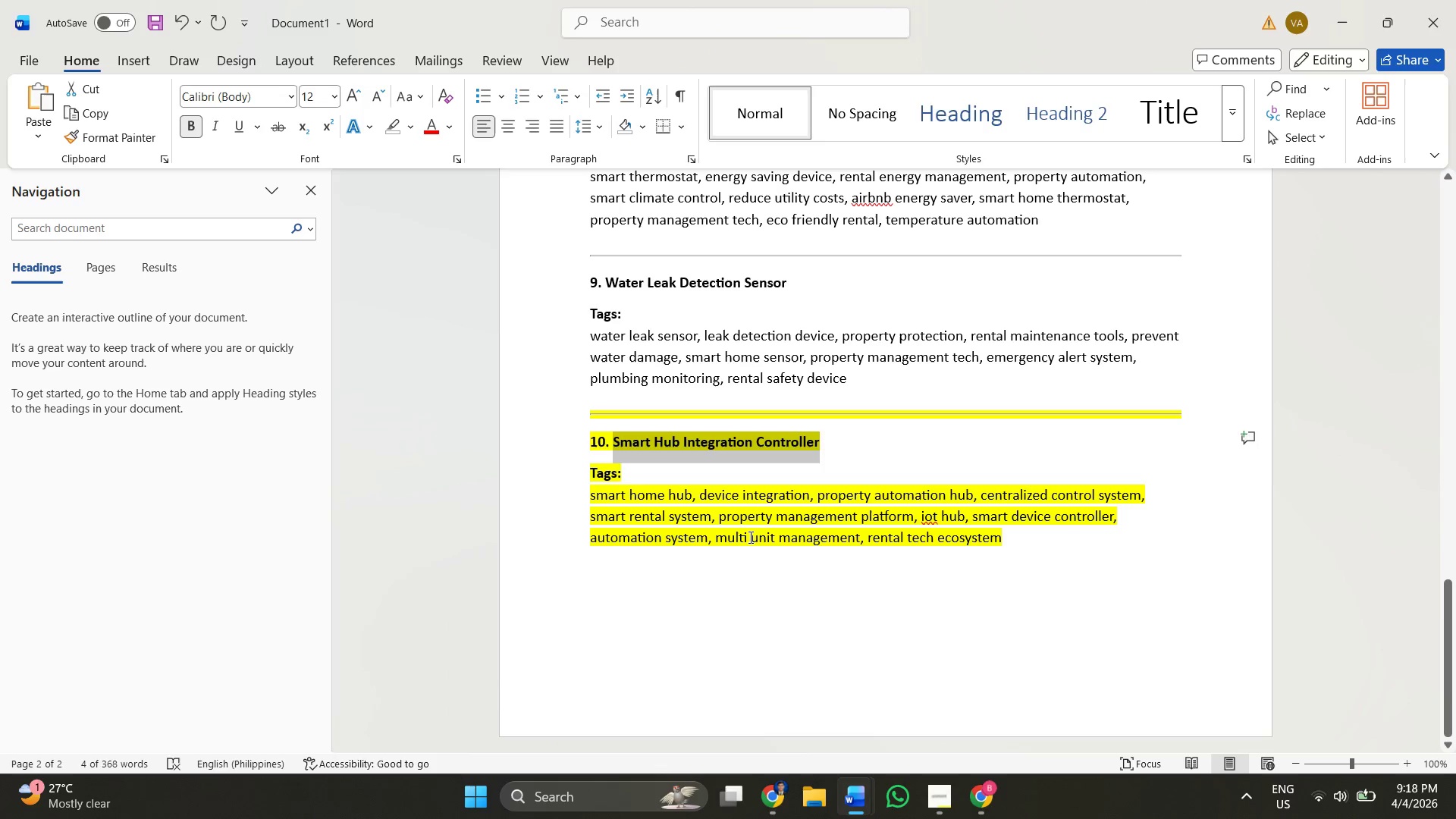 
key(Alt+AltLeft)
 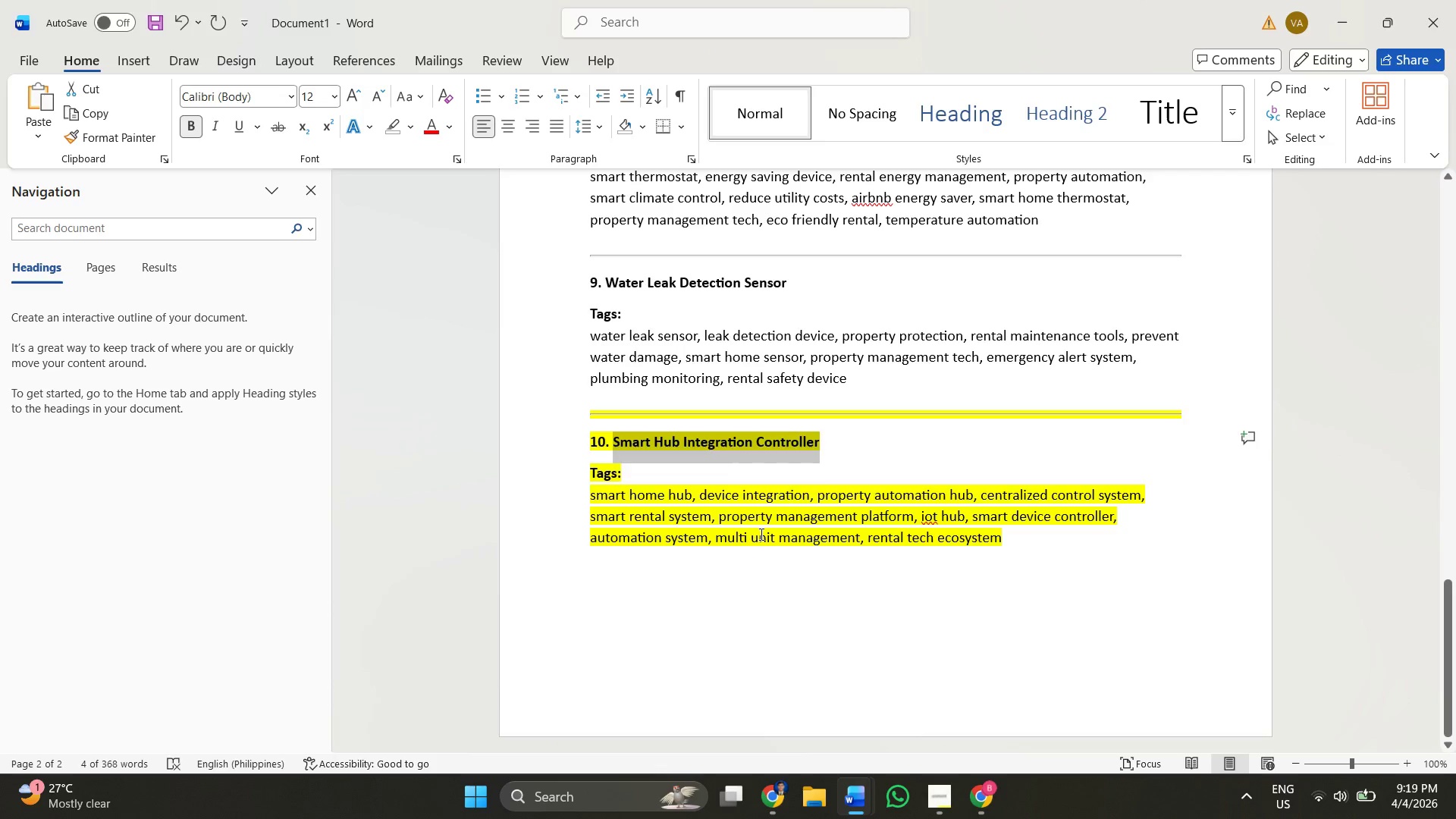 
key(Alt+Tab)
 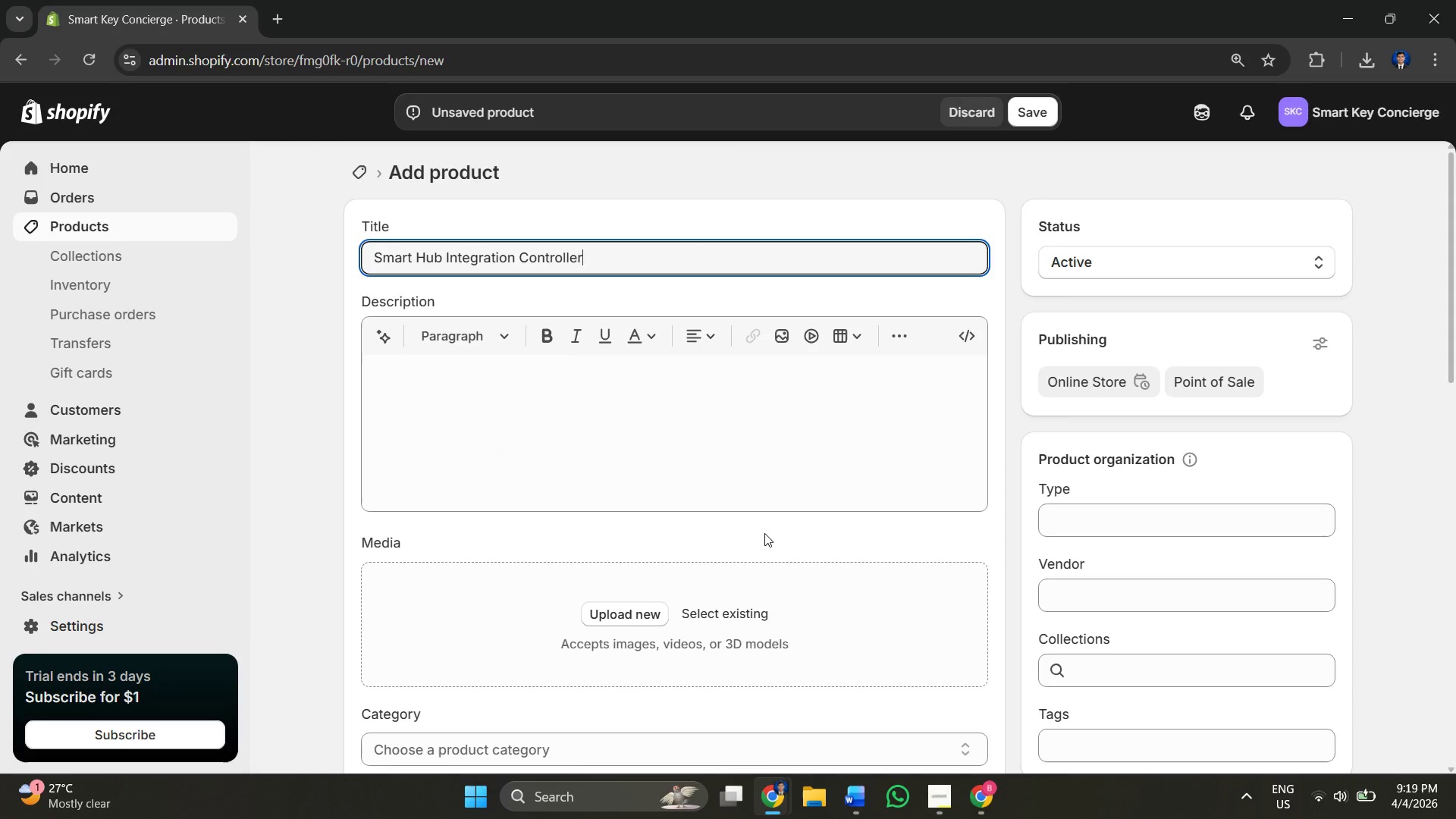 
key(Alt+Tab)
 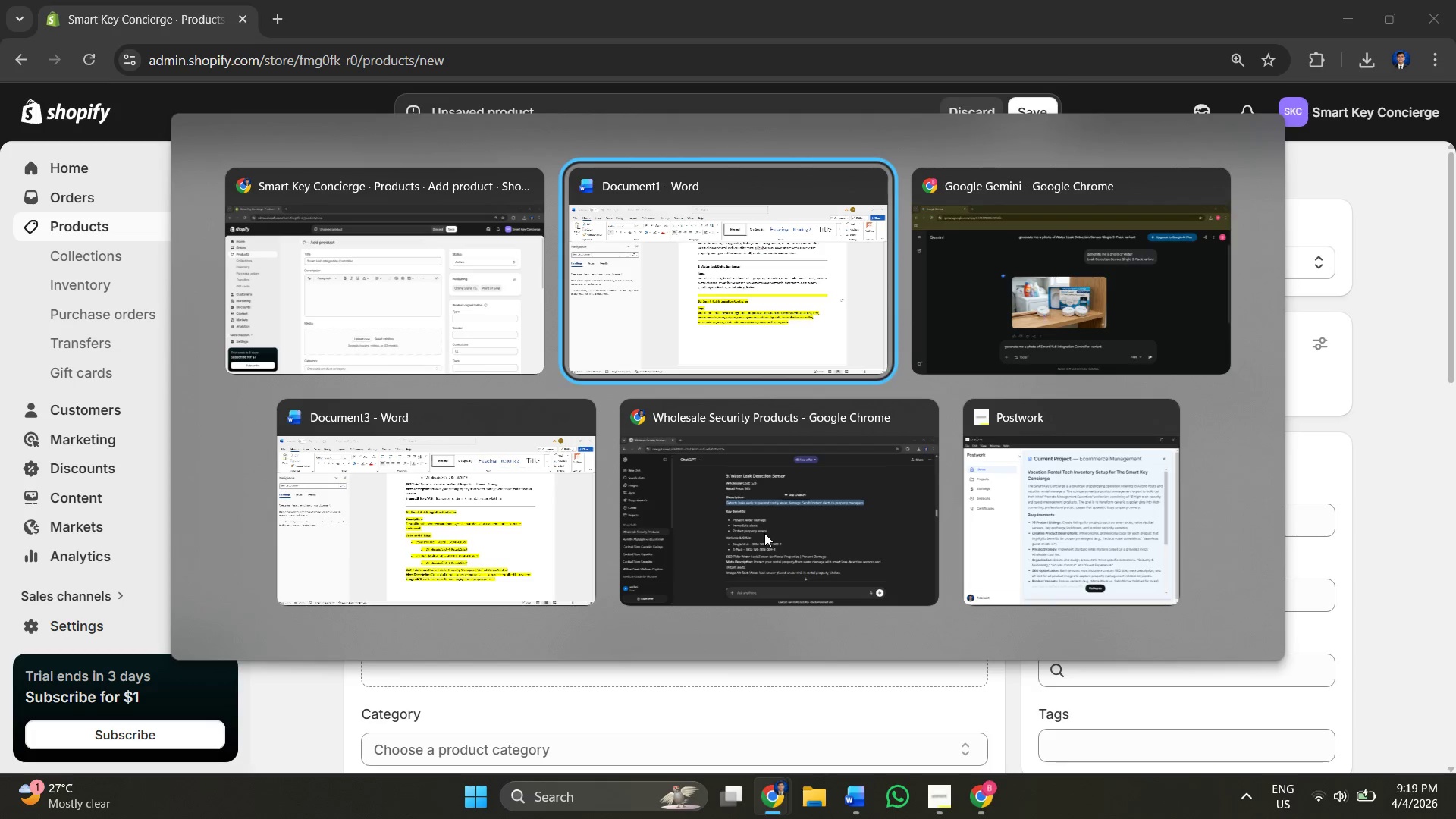 
key(Alt+Tab)
 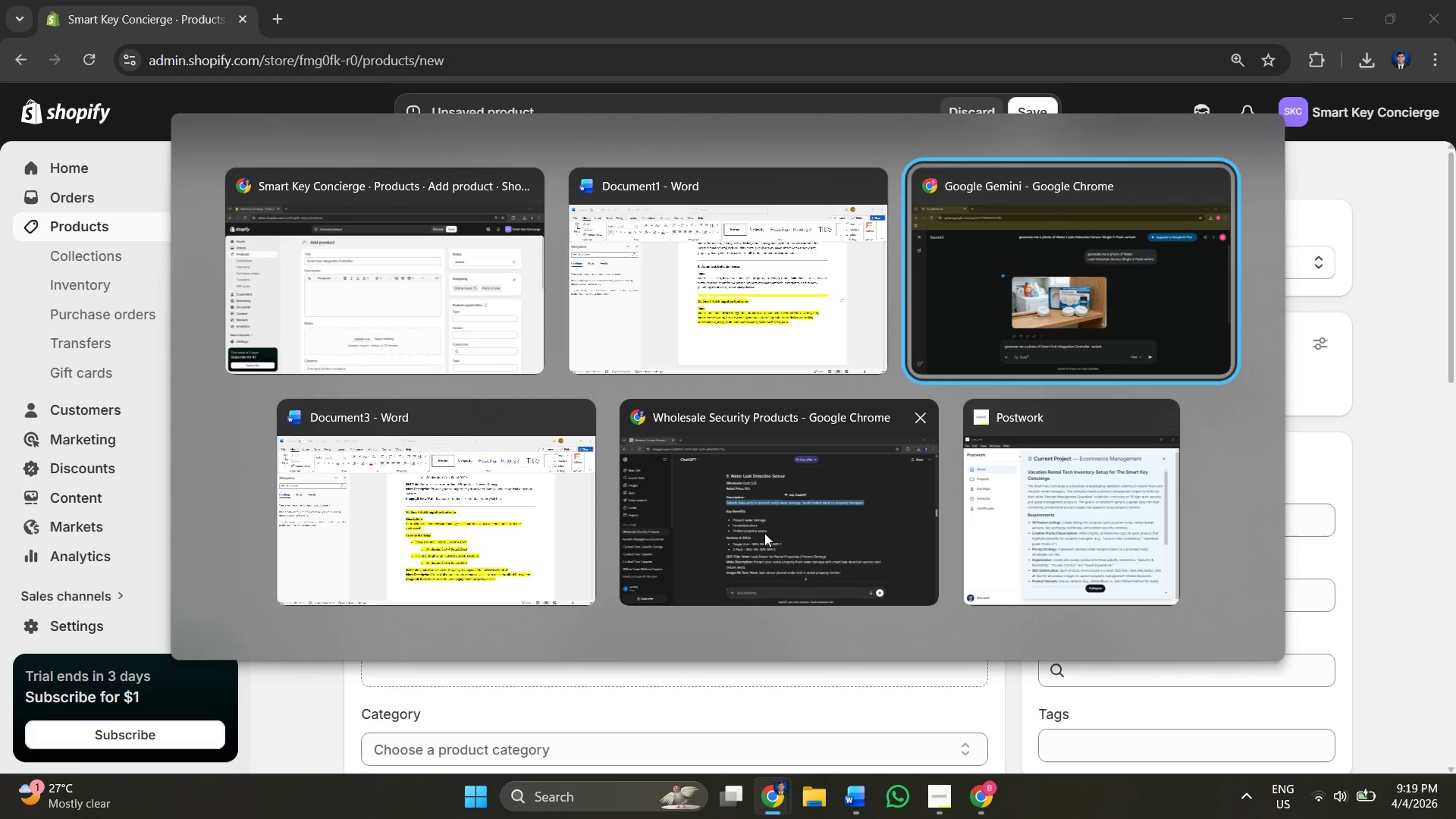 
key(Alt+Tab)
 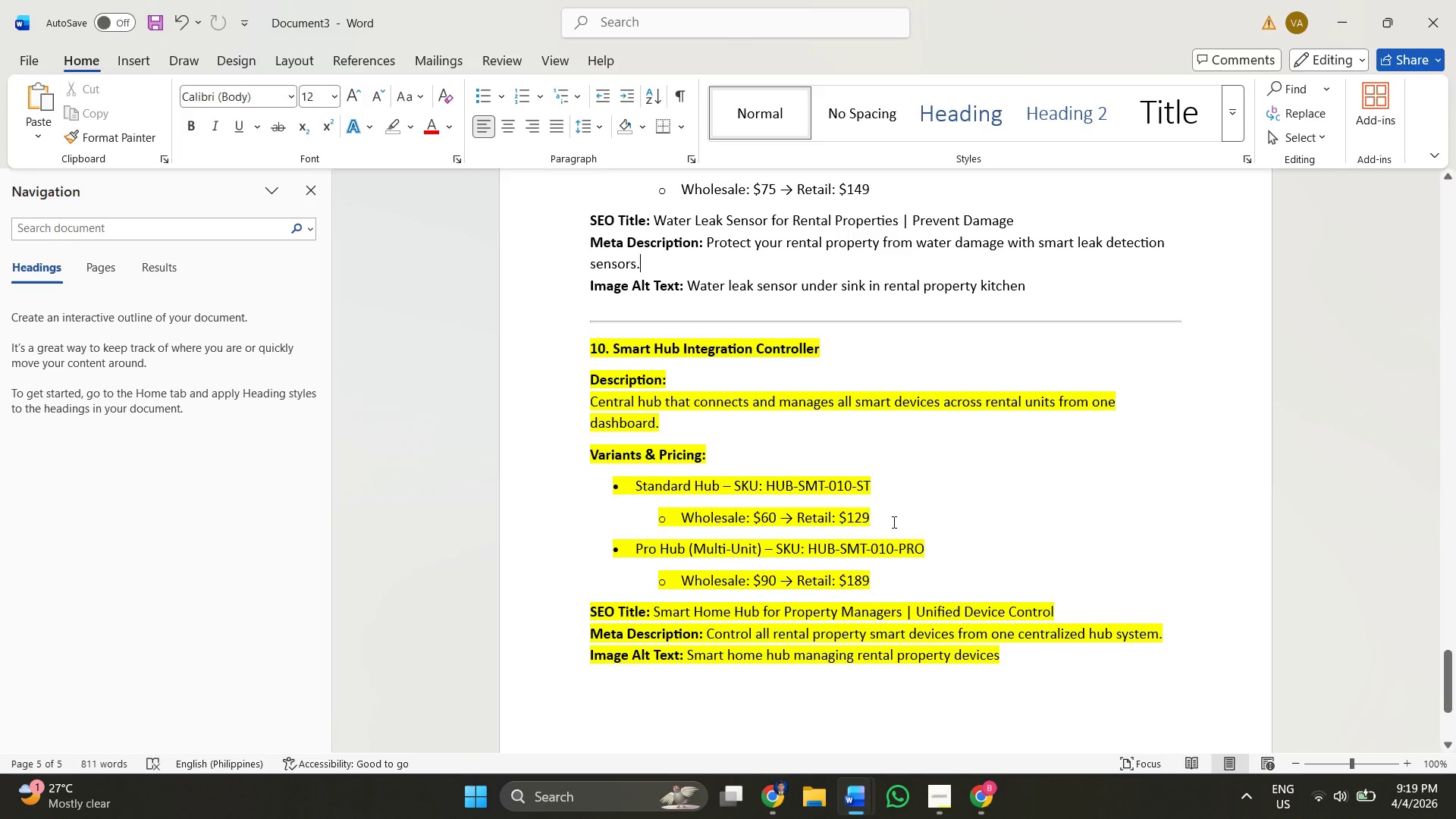 
left_click([893, 522])
 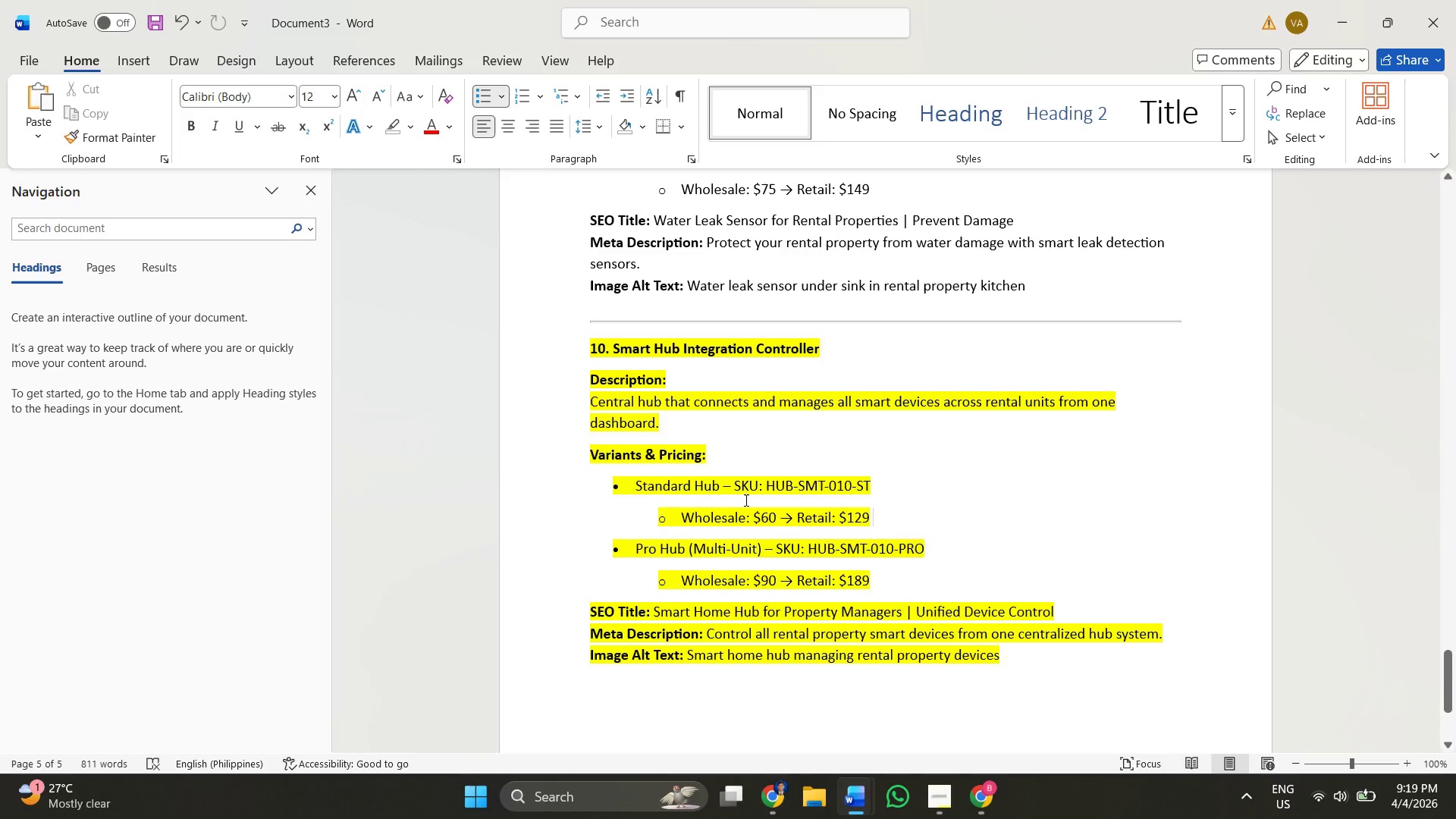 
scroll: coordinate [741, 500], scroll_direction: down, amount: 1.0
 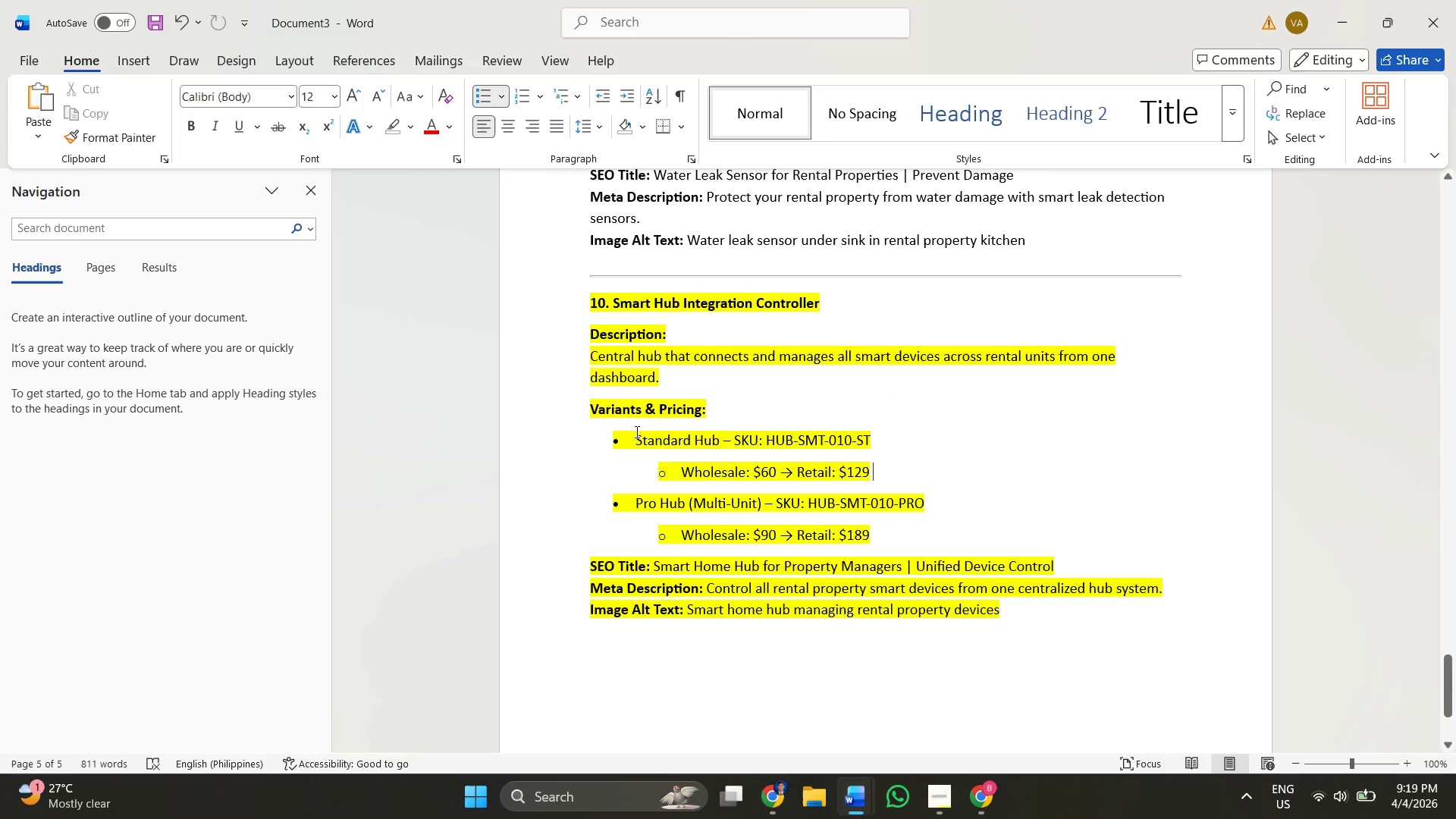 
left_click_drag(start_coordinate=[635, 431], to_coordinate=[717, 446])
 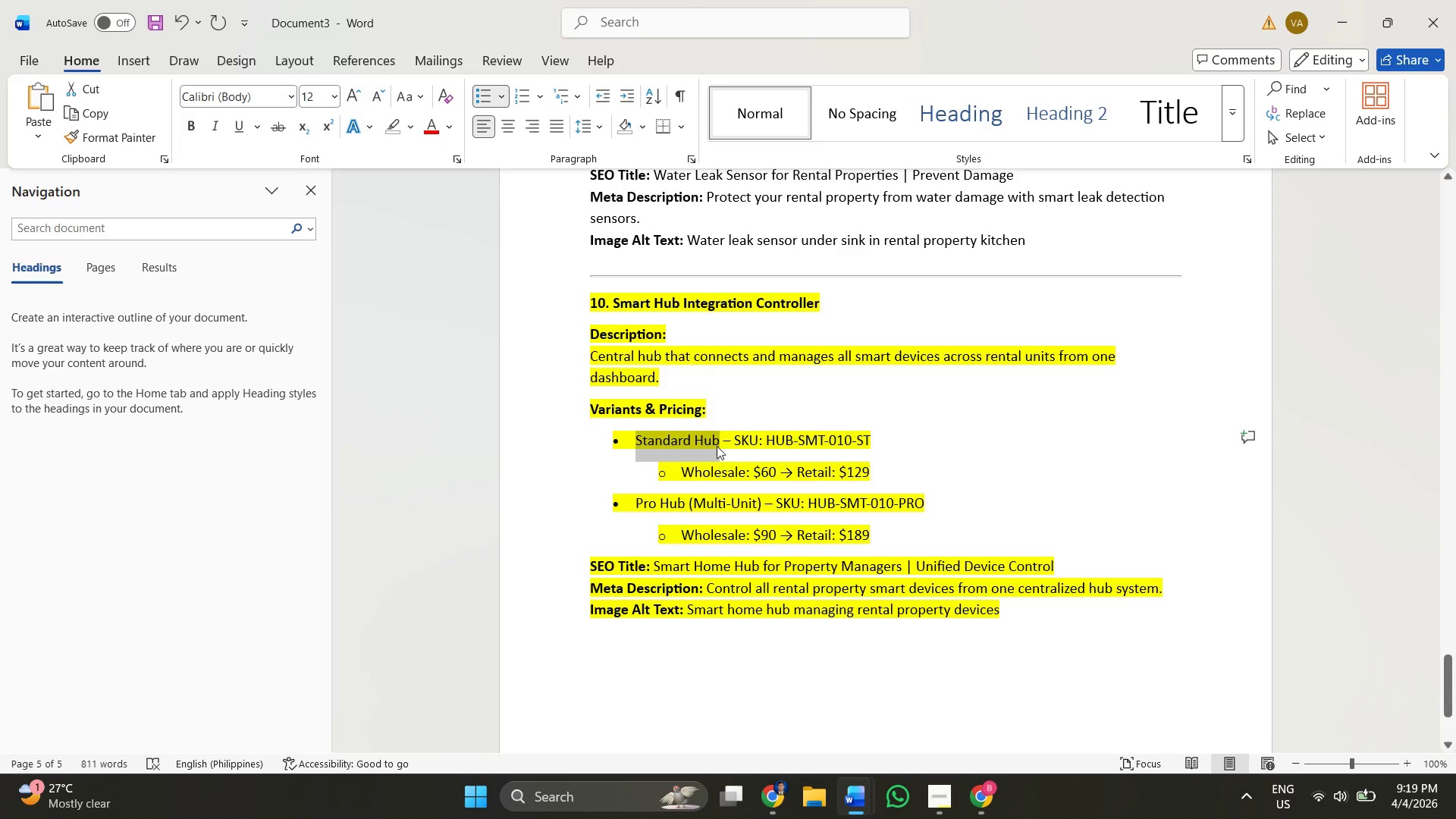 
key(Control+C)
 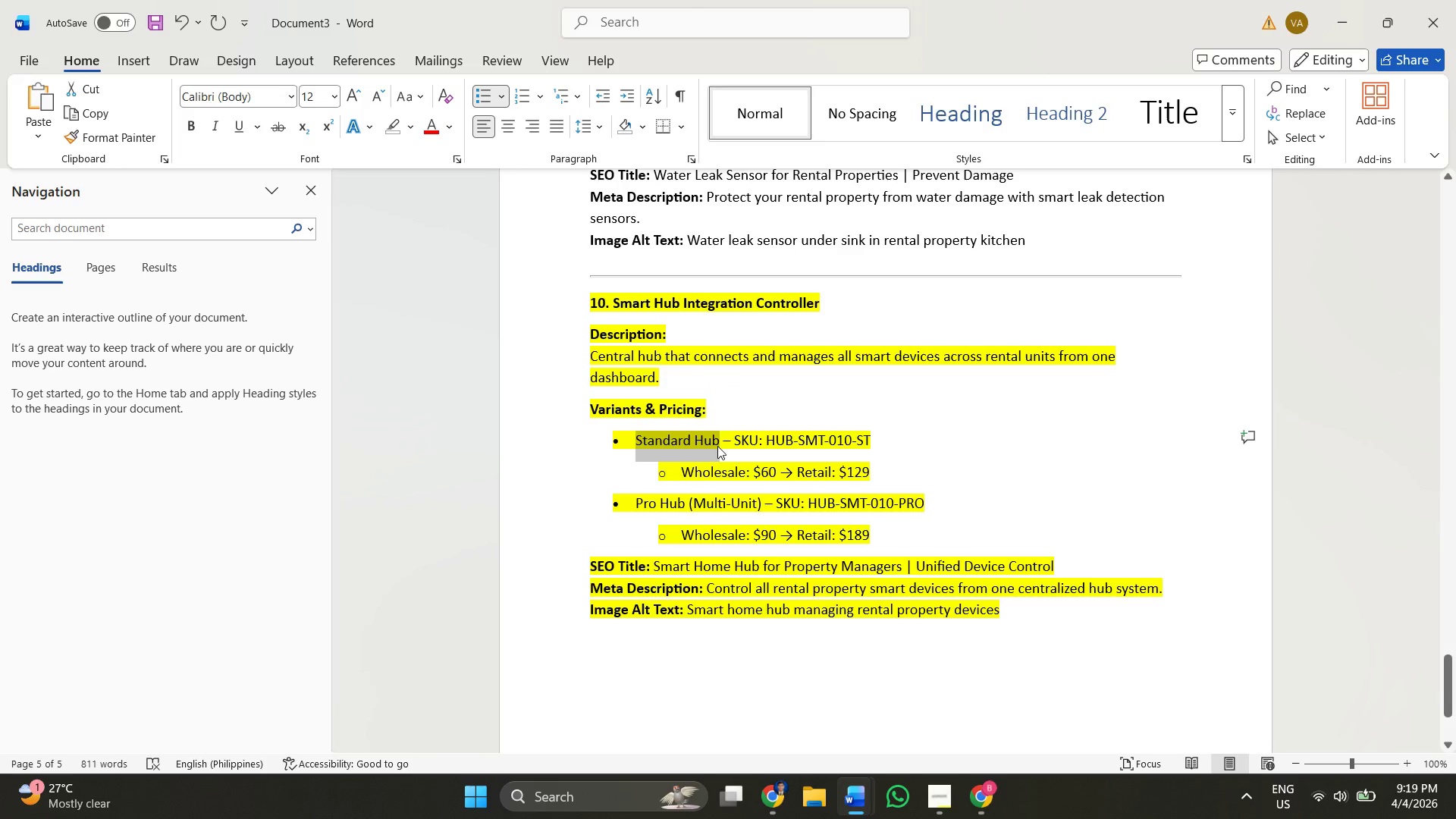 
key(Alt+AltLeft)
 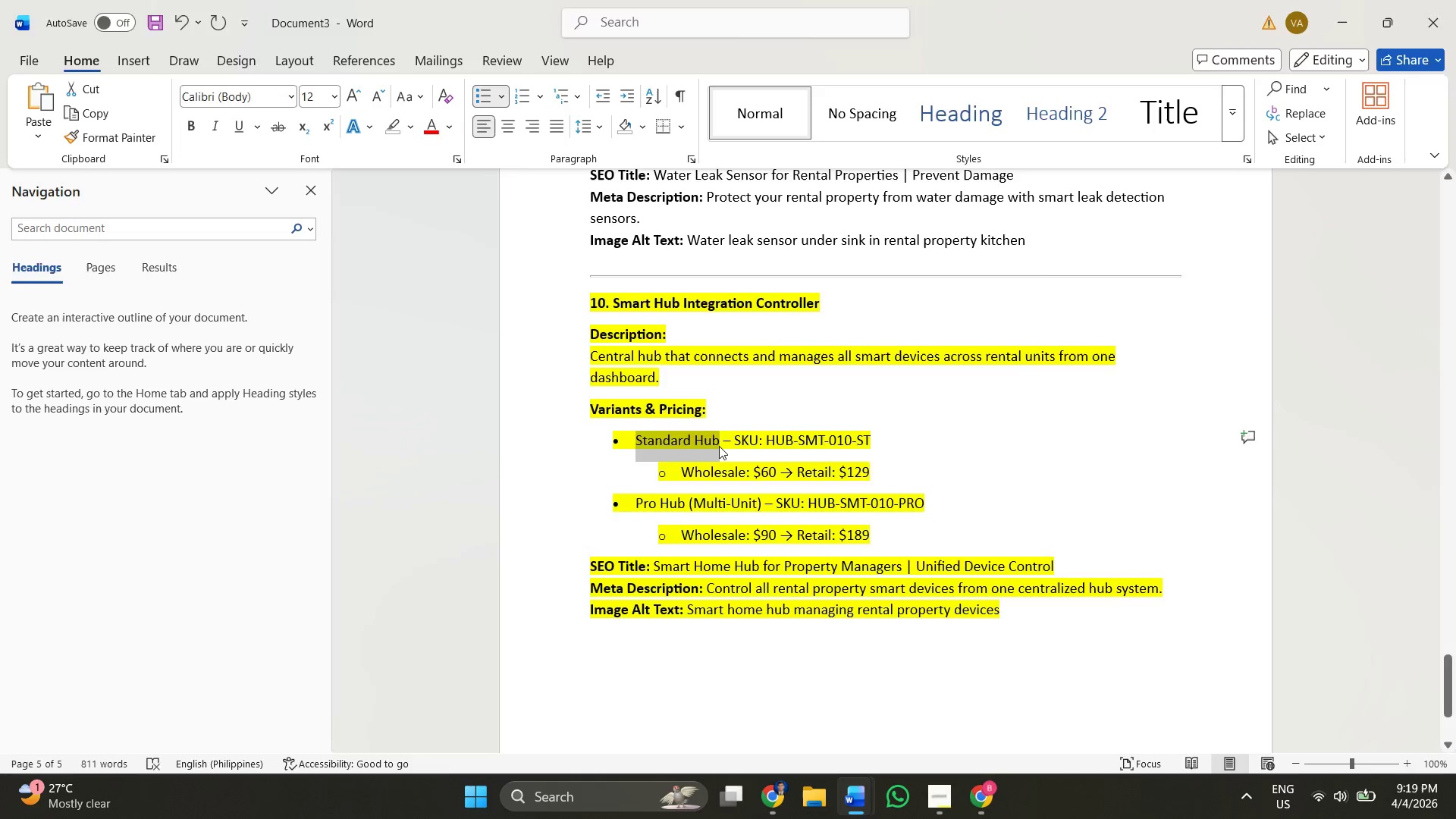 
key(Alt+Tab)
 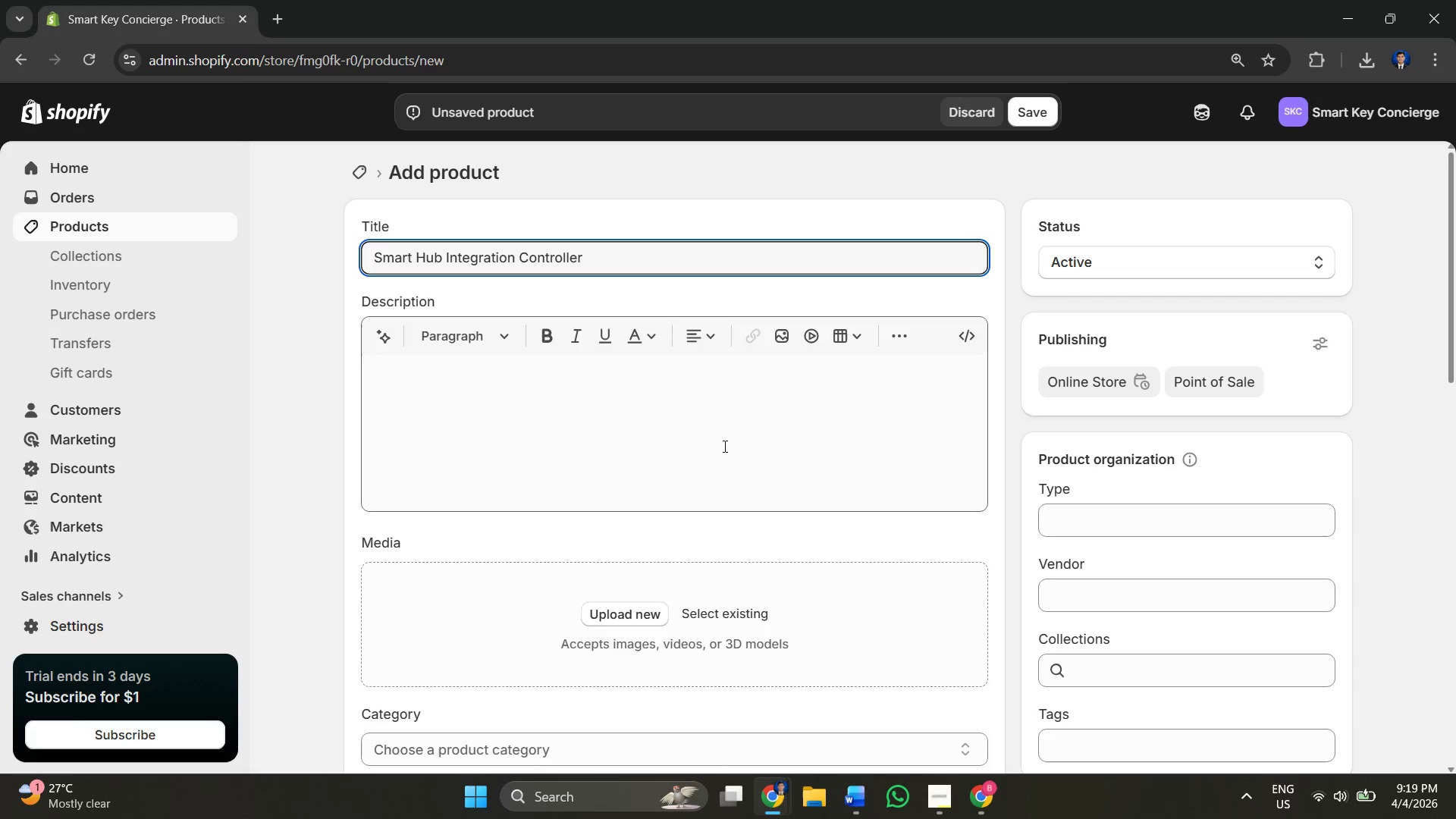 
key(Alt+Tab)
 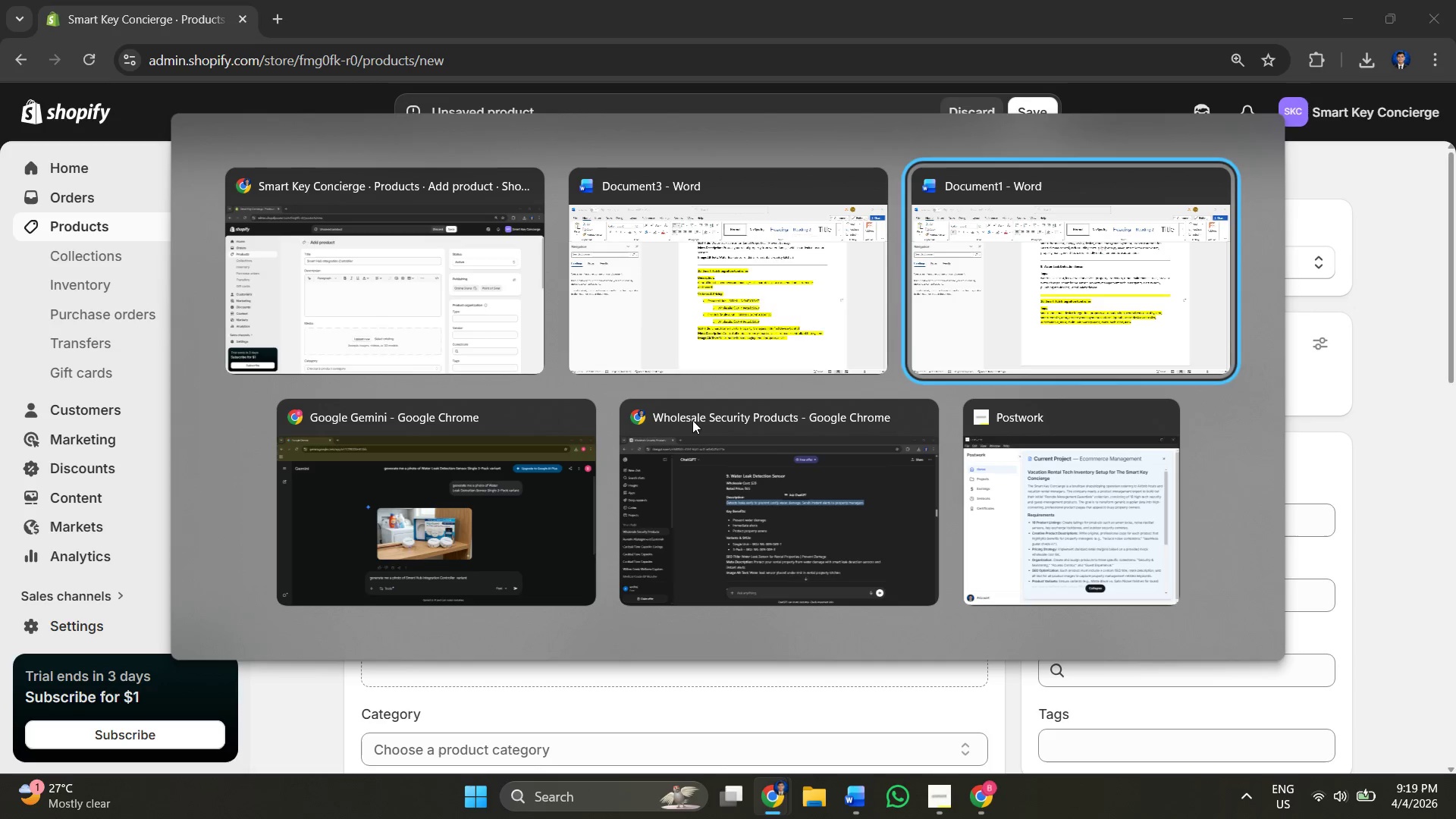 
key(Alt+Tab)
 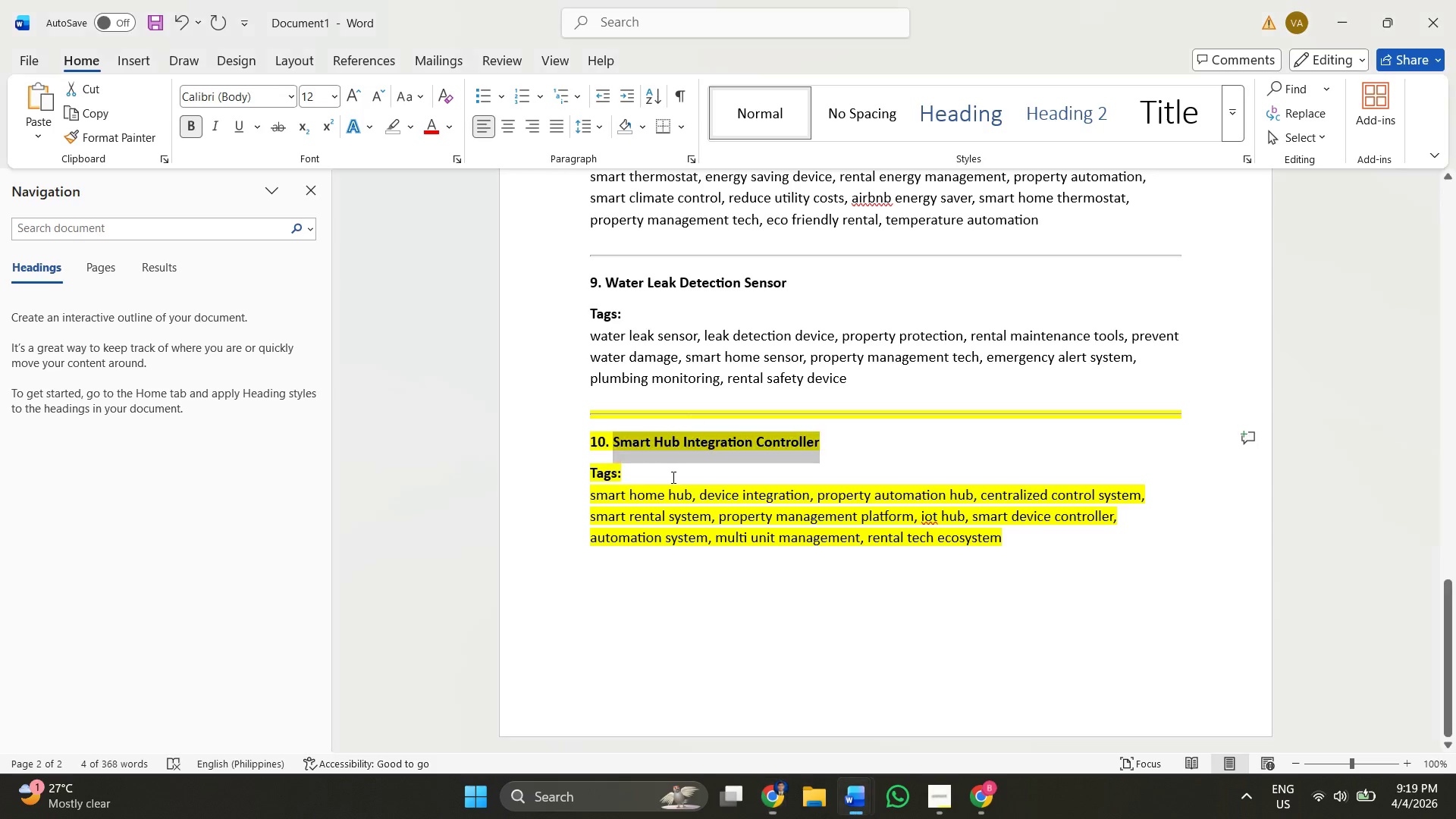 
key(Control+ControlLeft)
 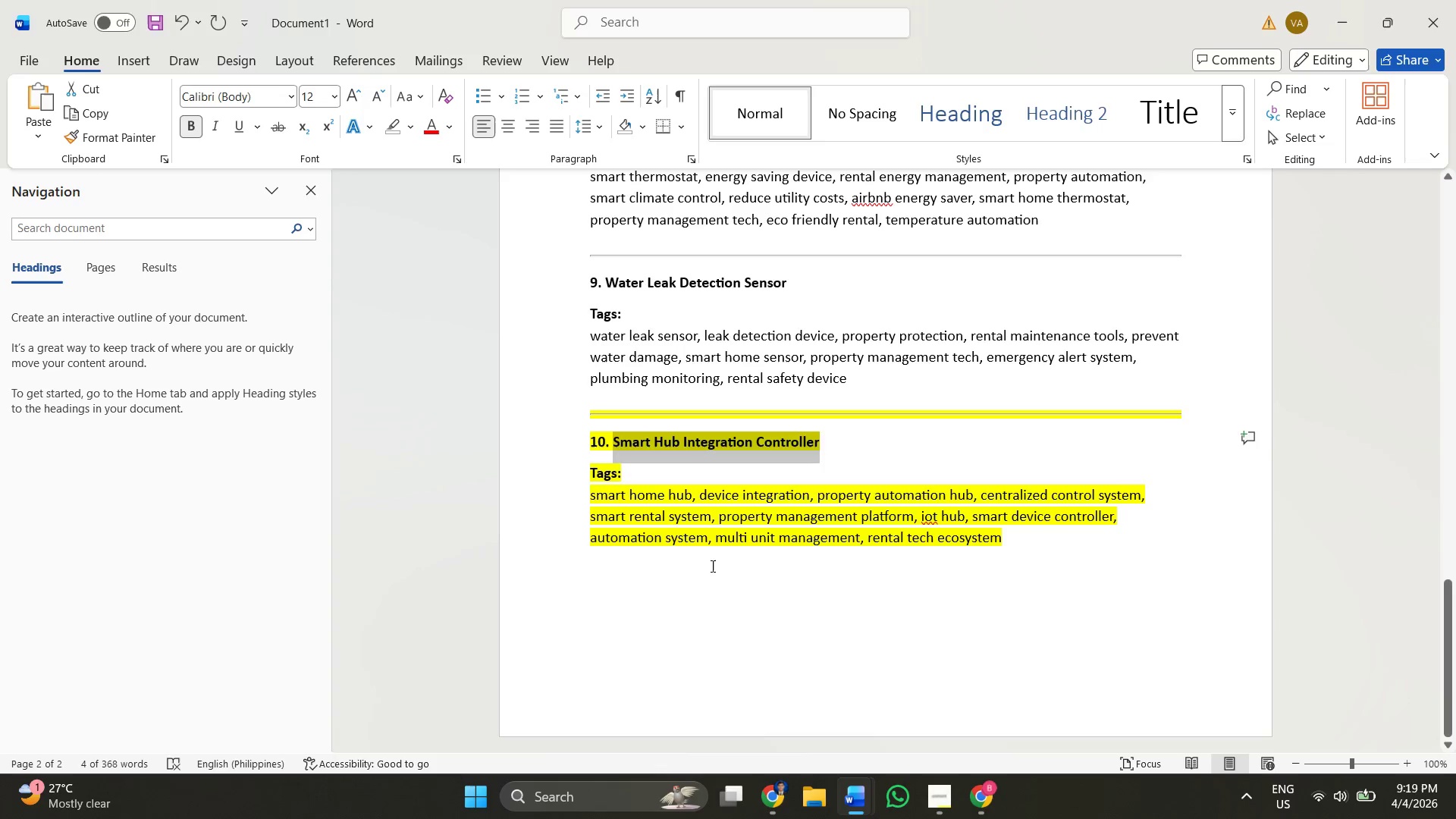 
key(Alt+Tab)
 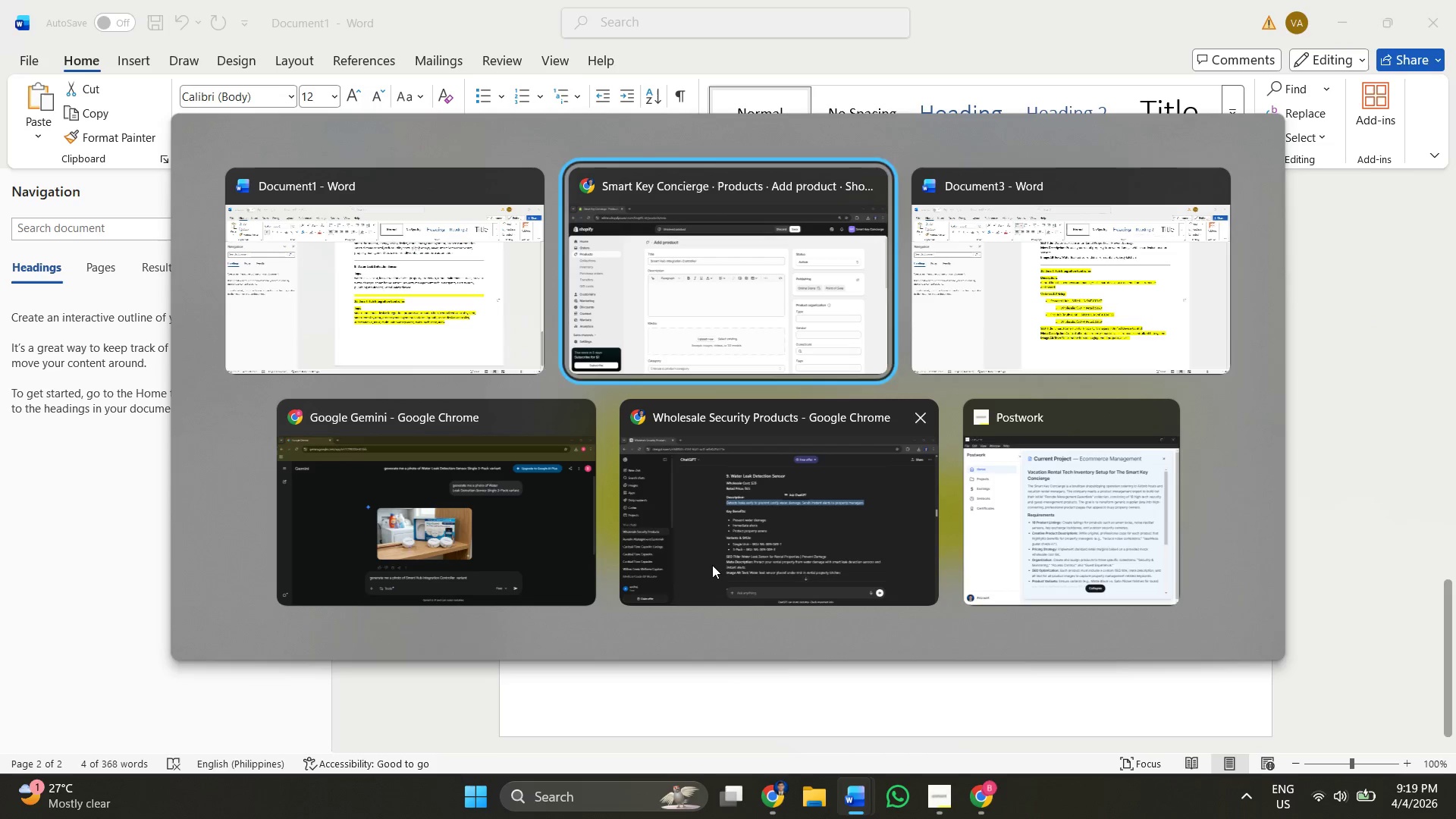 
key(Alt+Tab)
 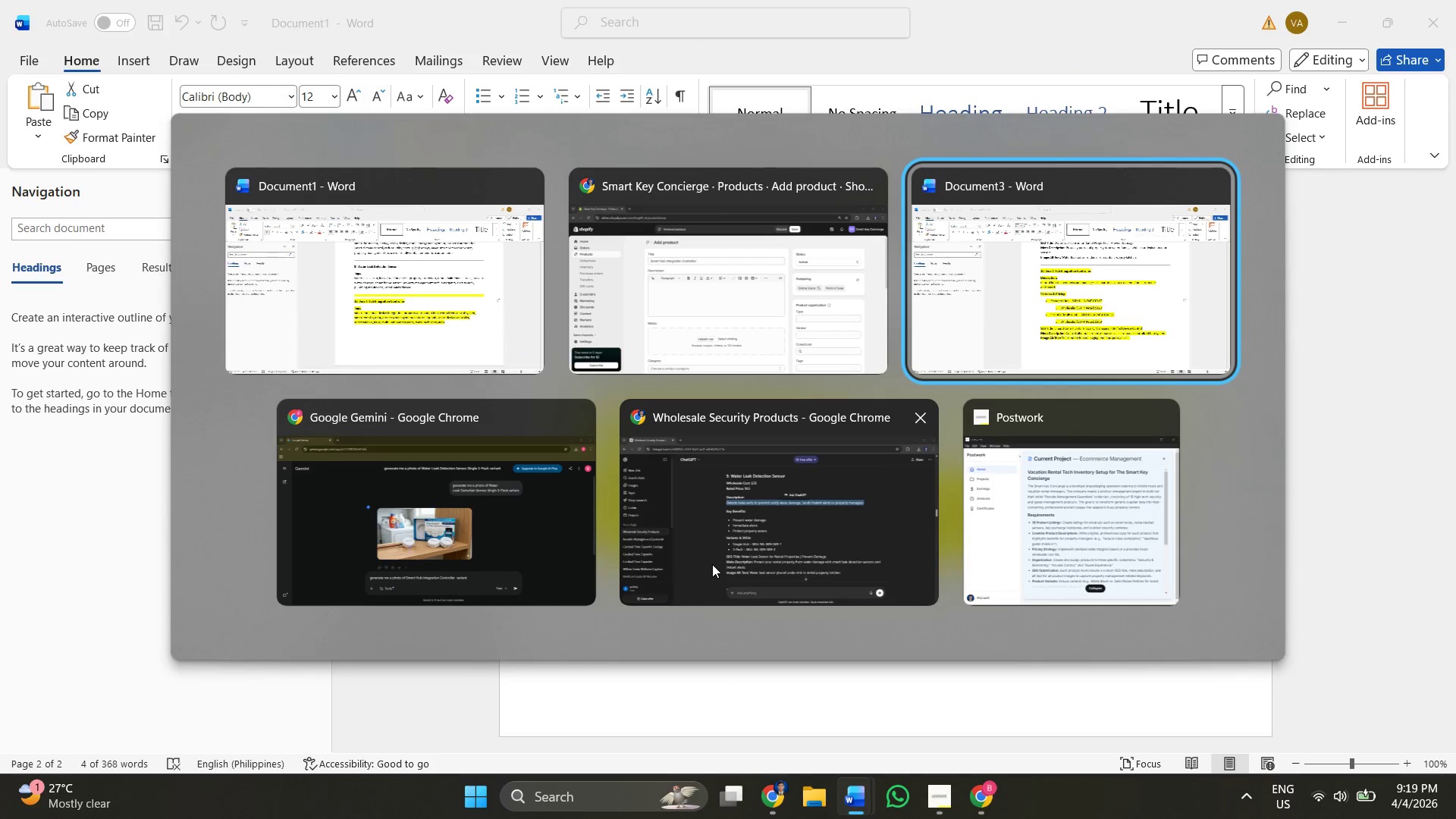 
key(Alt+Tab)
 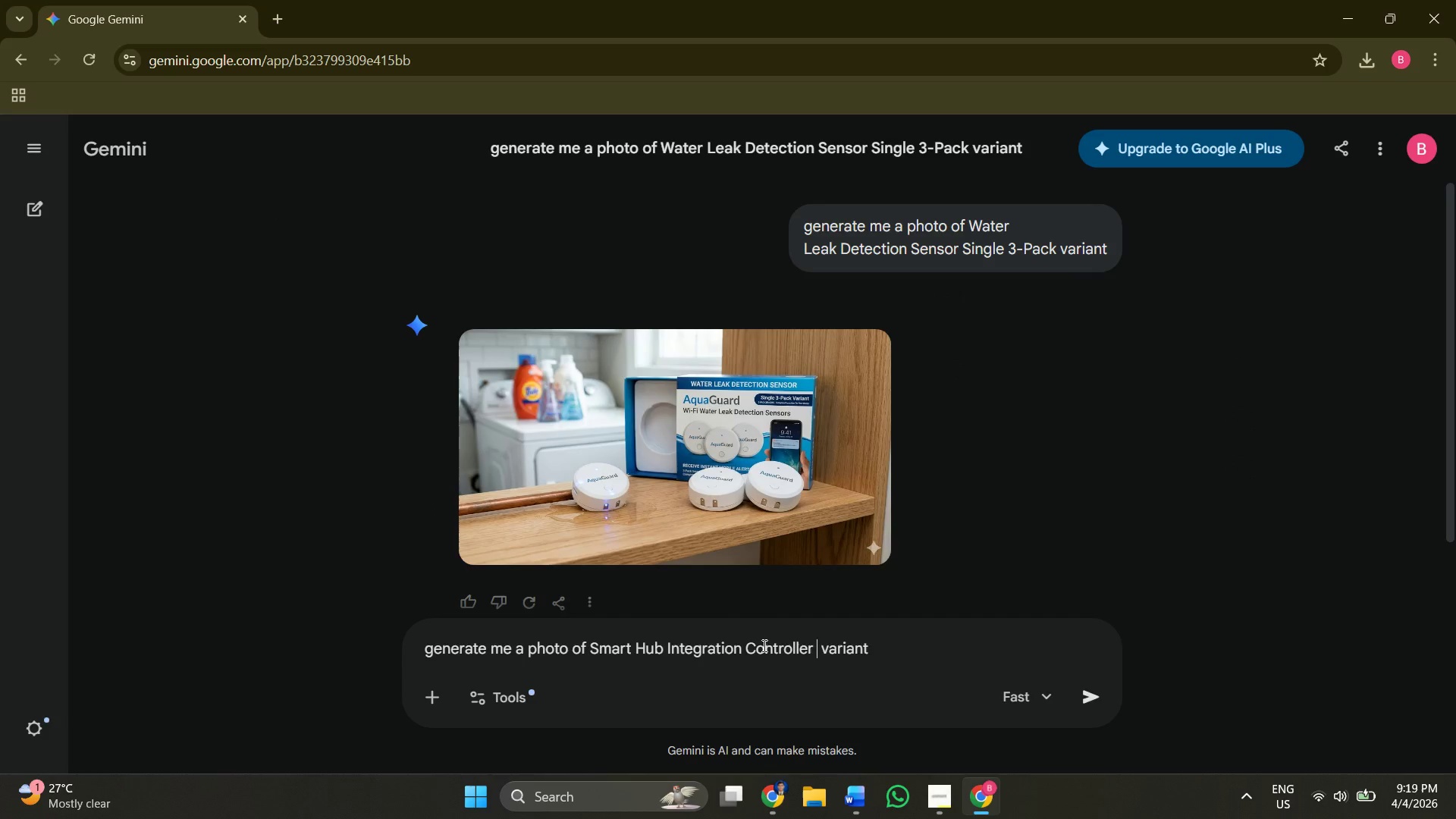 
key(Control+V)
 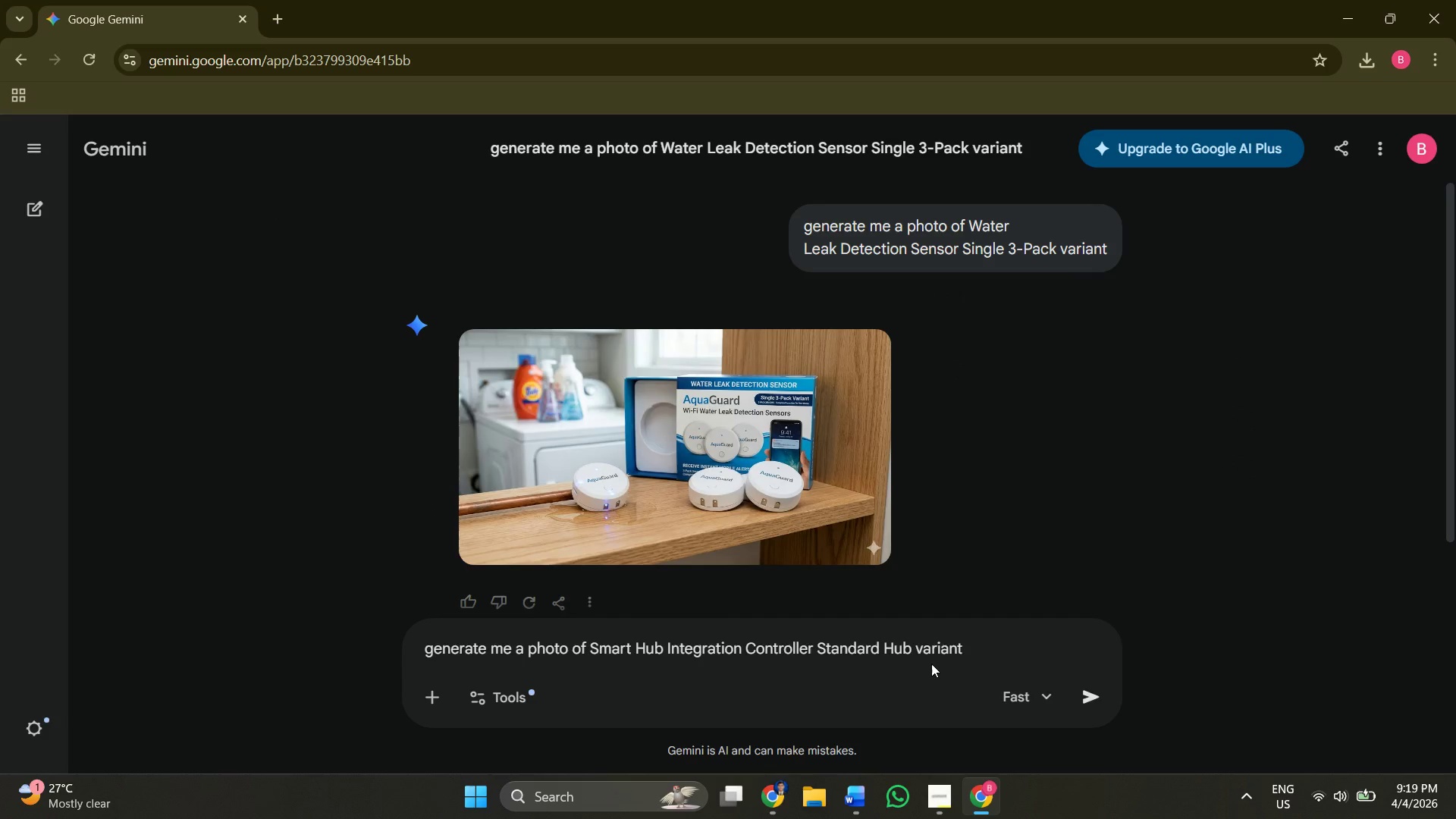 
key(Space)
 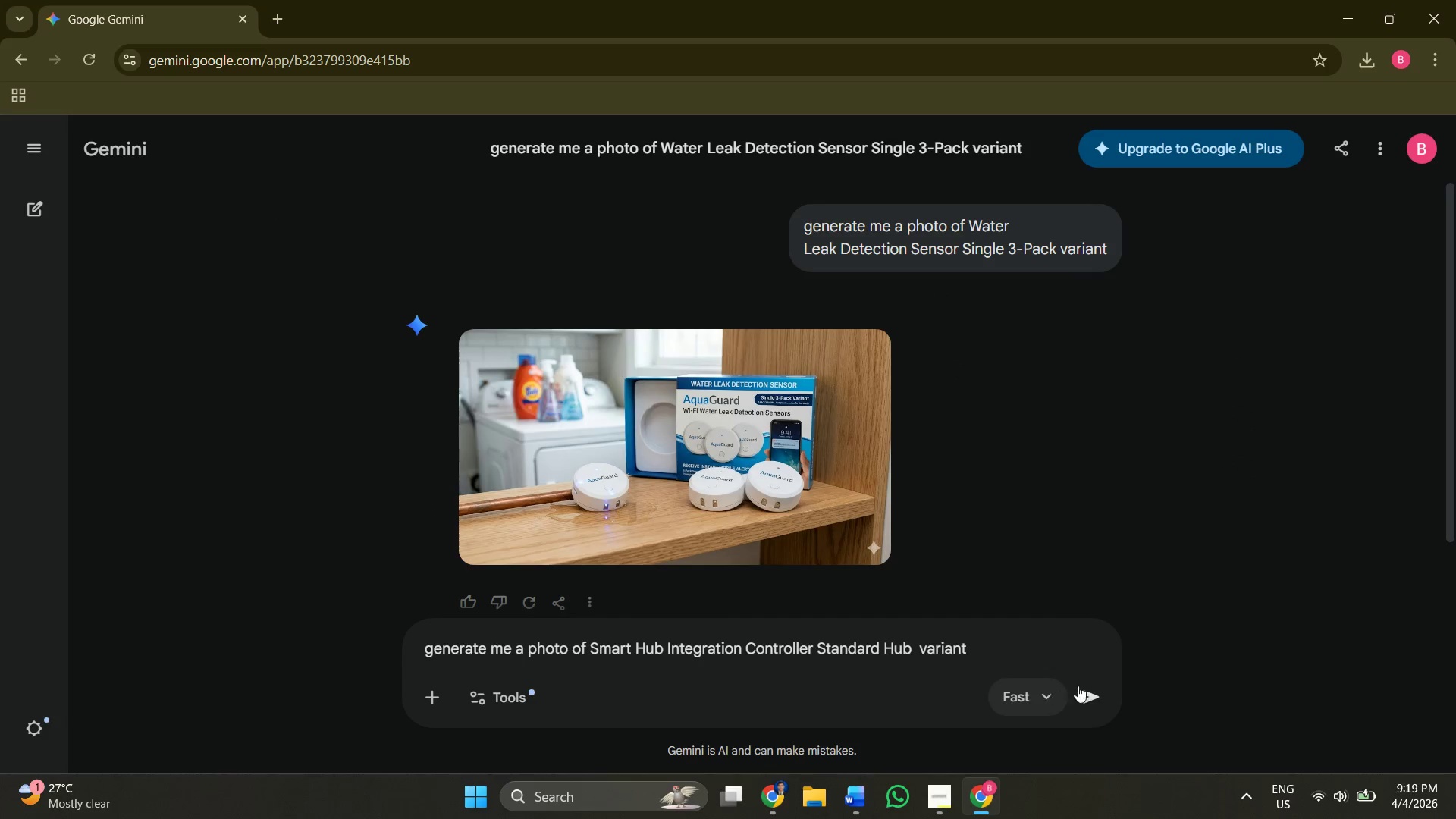 
left_click([1097, 690])
 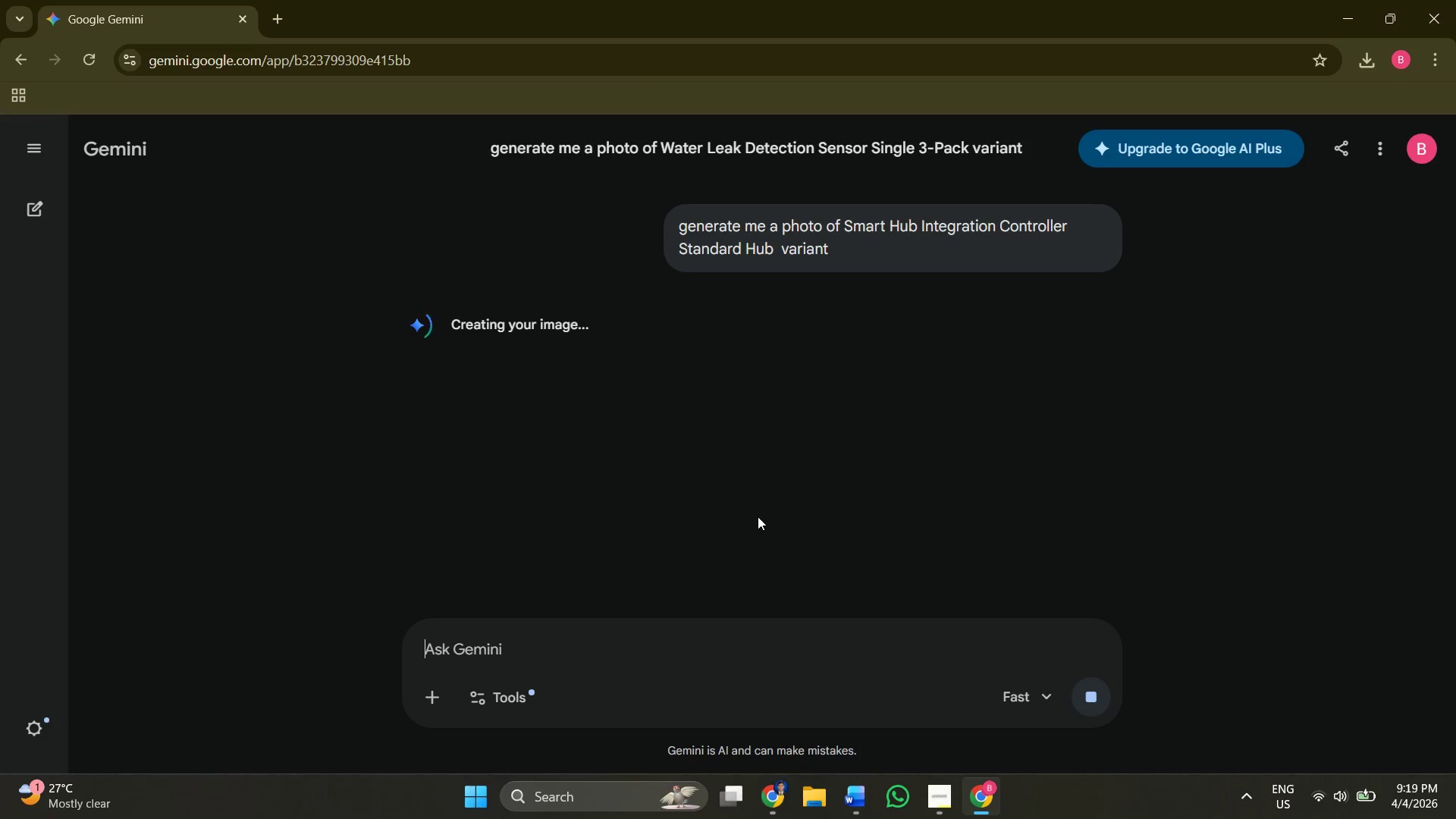 
wait(5.14)
 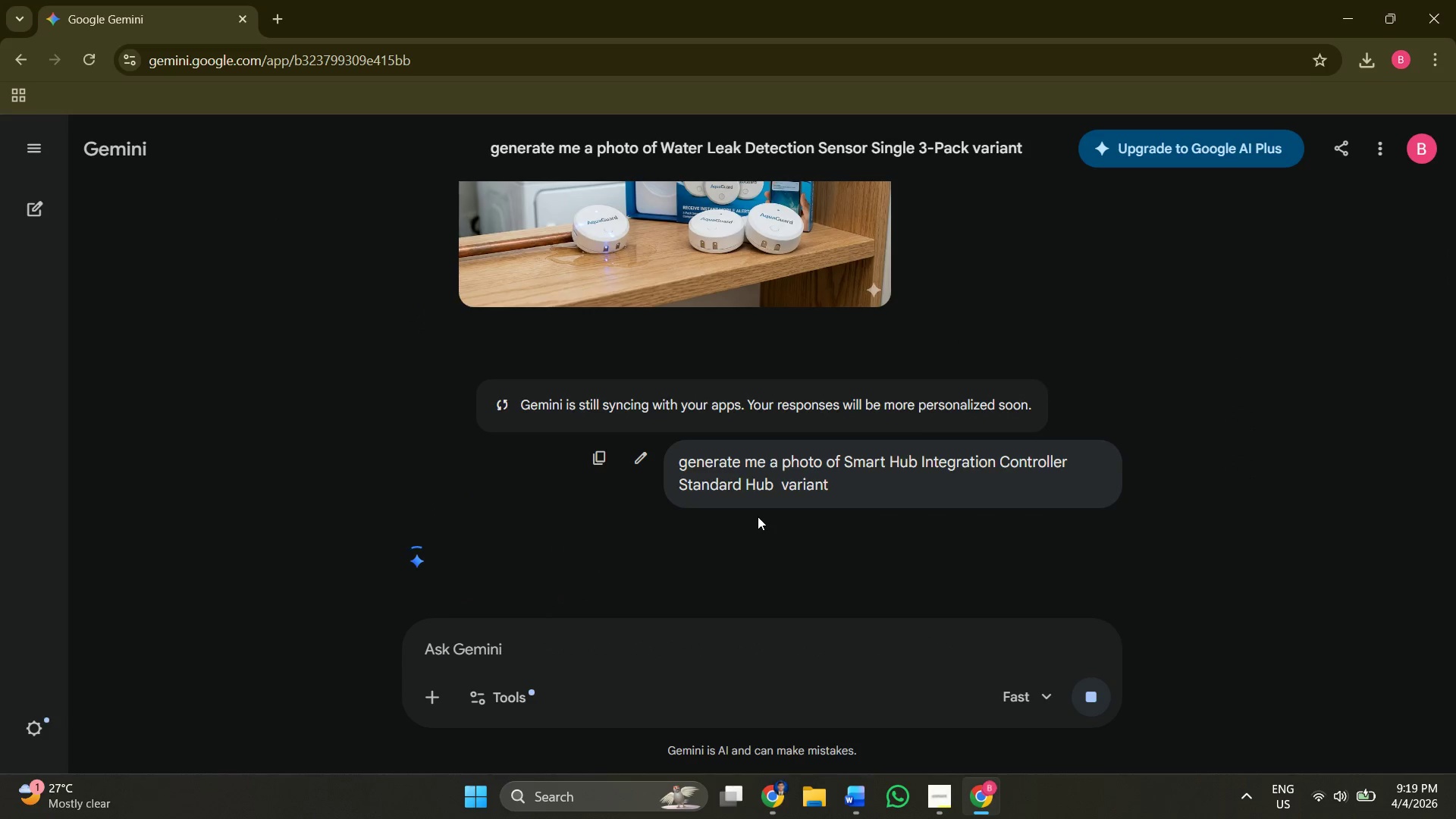 
left_click_drag(start_coordinate=[677, 221], to_coordinate=[836, 244])
 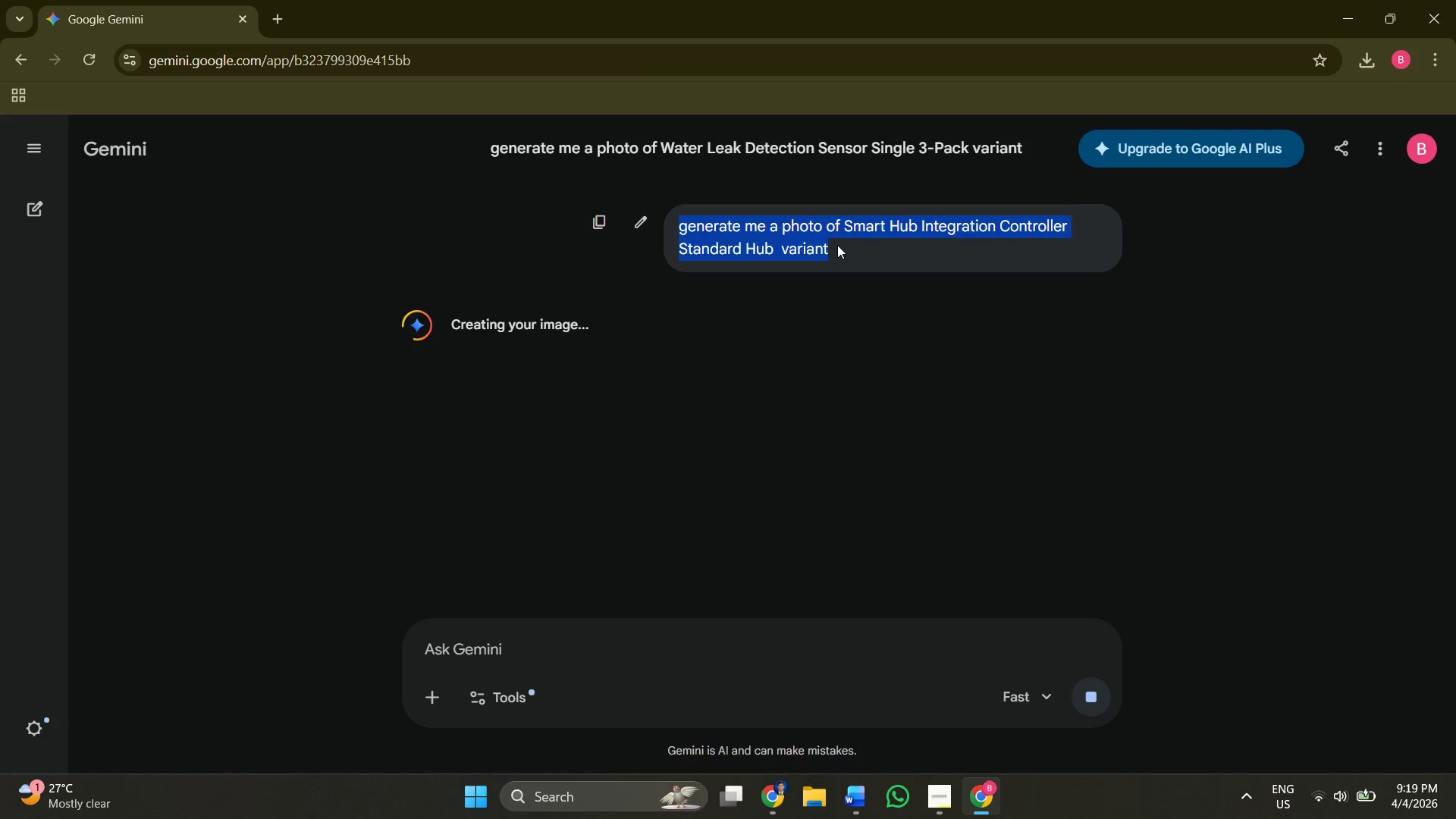 
key(Control+ControlLeft)
 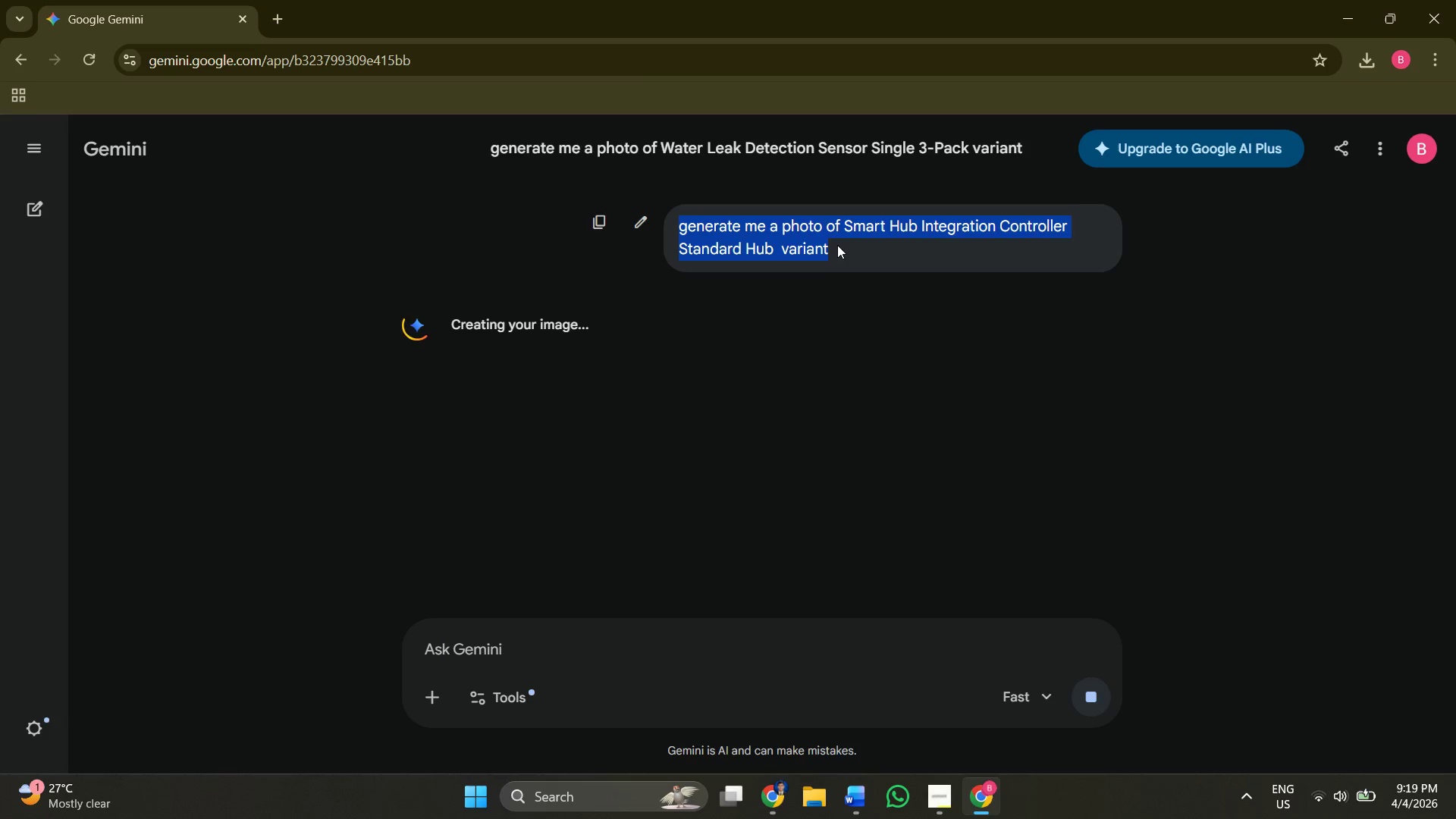 
key(Control+C)
 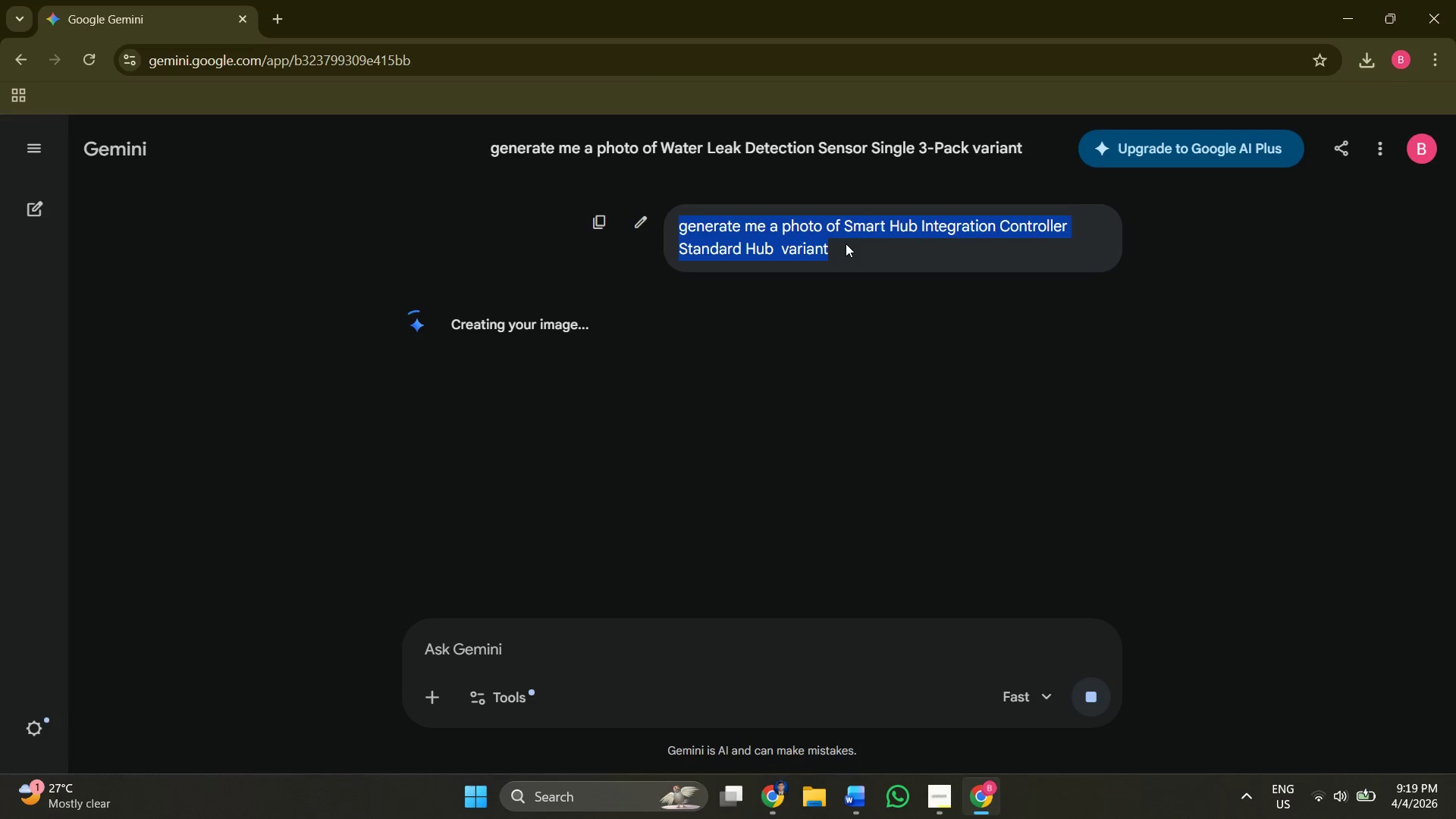 
key(Alt+AltLeft)
 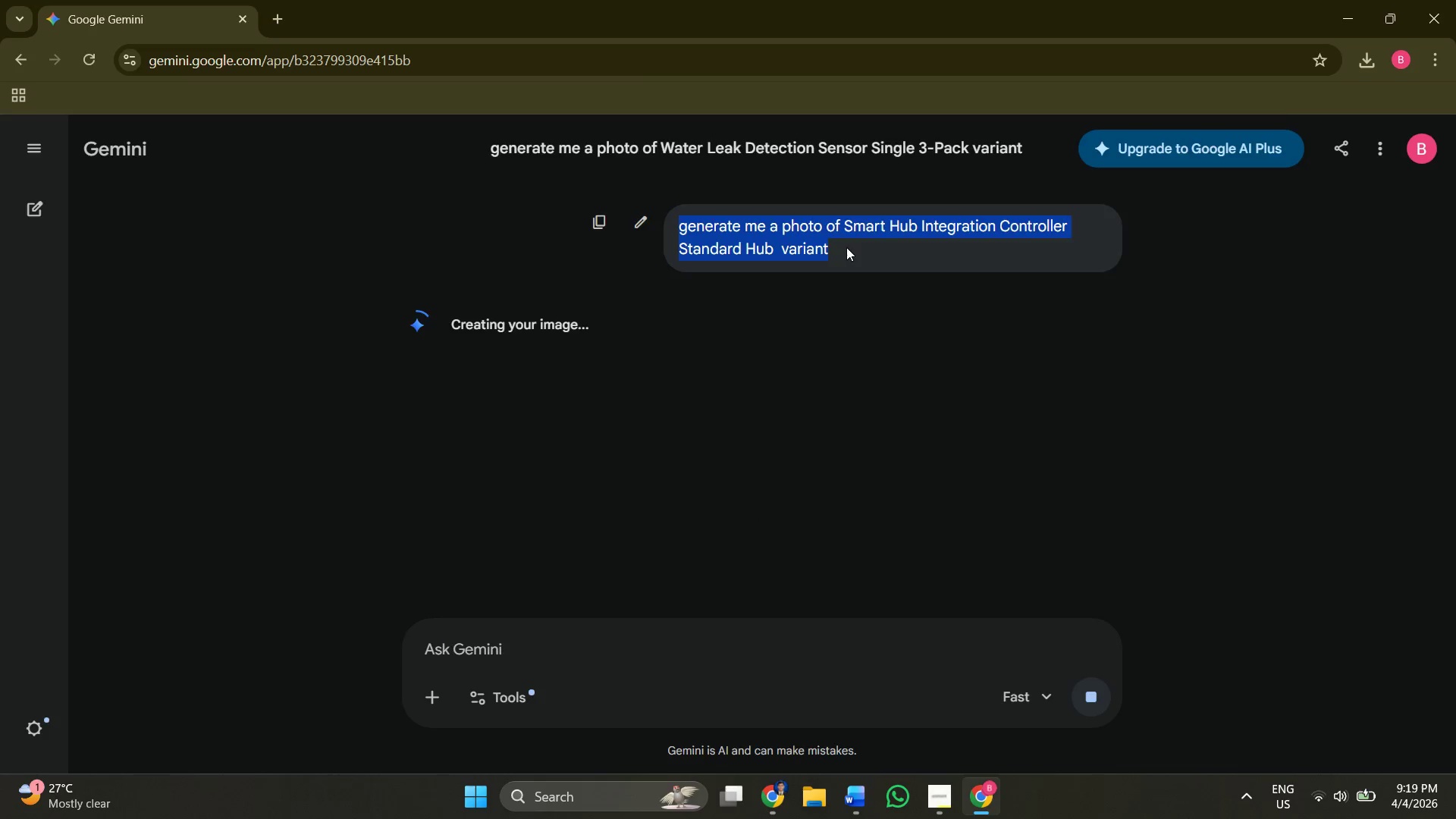 
key(Alt+Tab)
 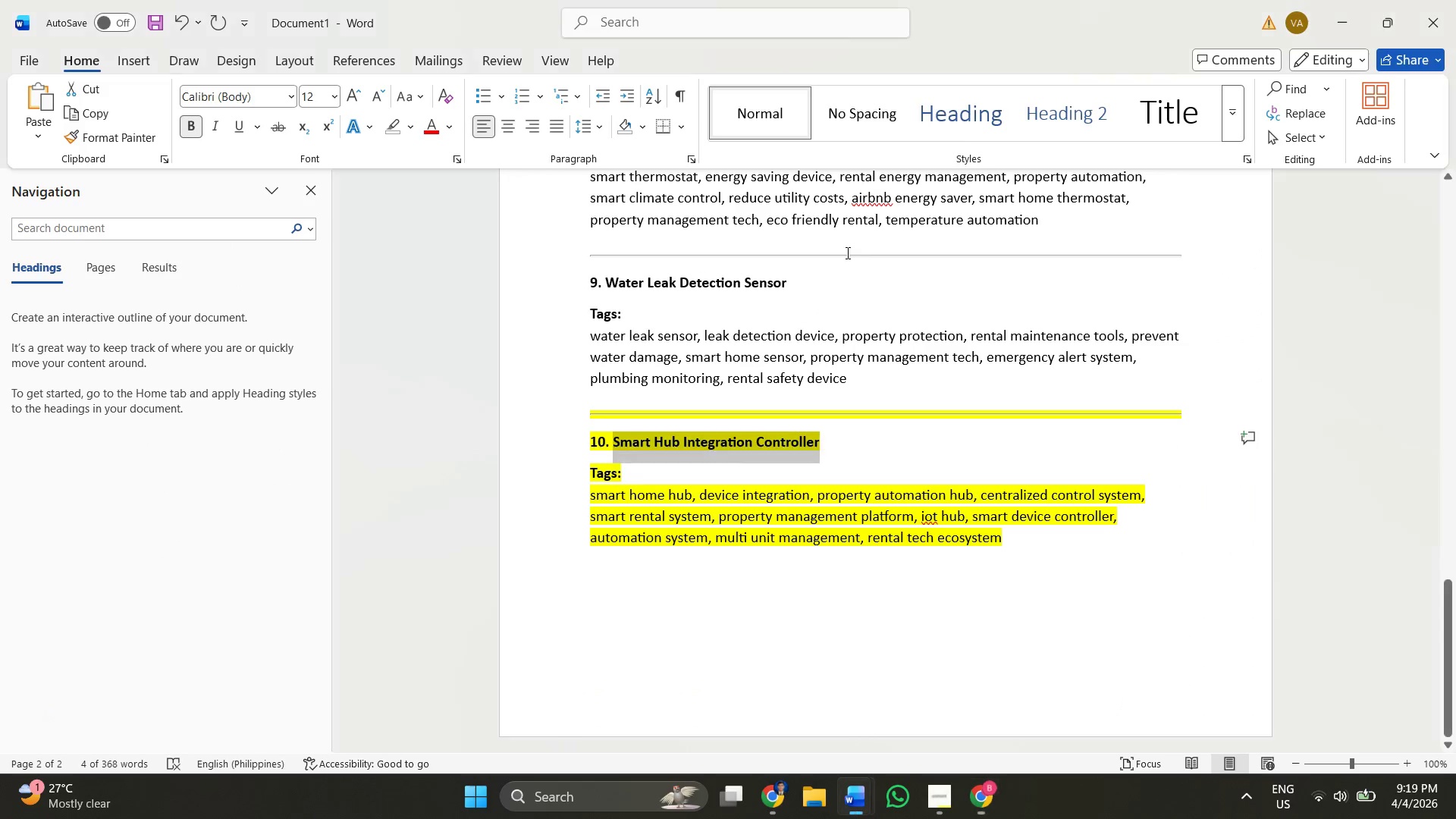 
key(Alt+AltLeft)
 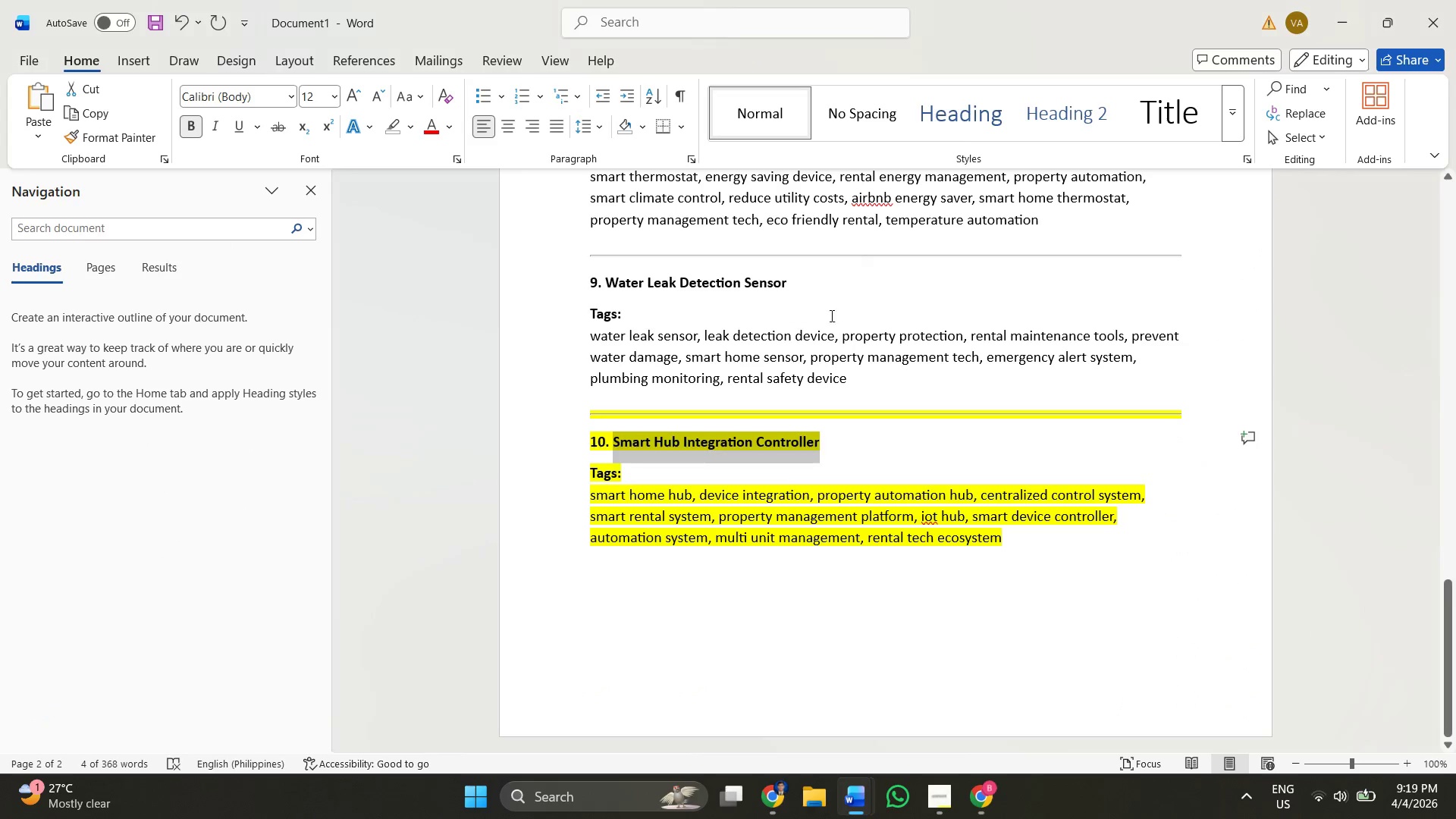 
key(Alt+Tab)
 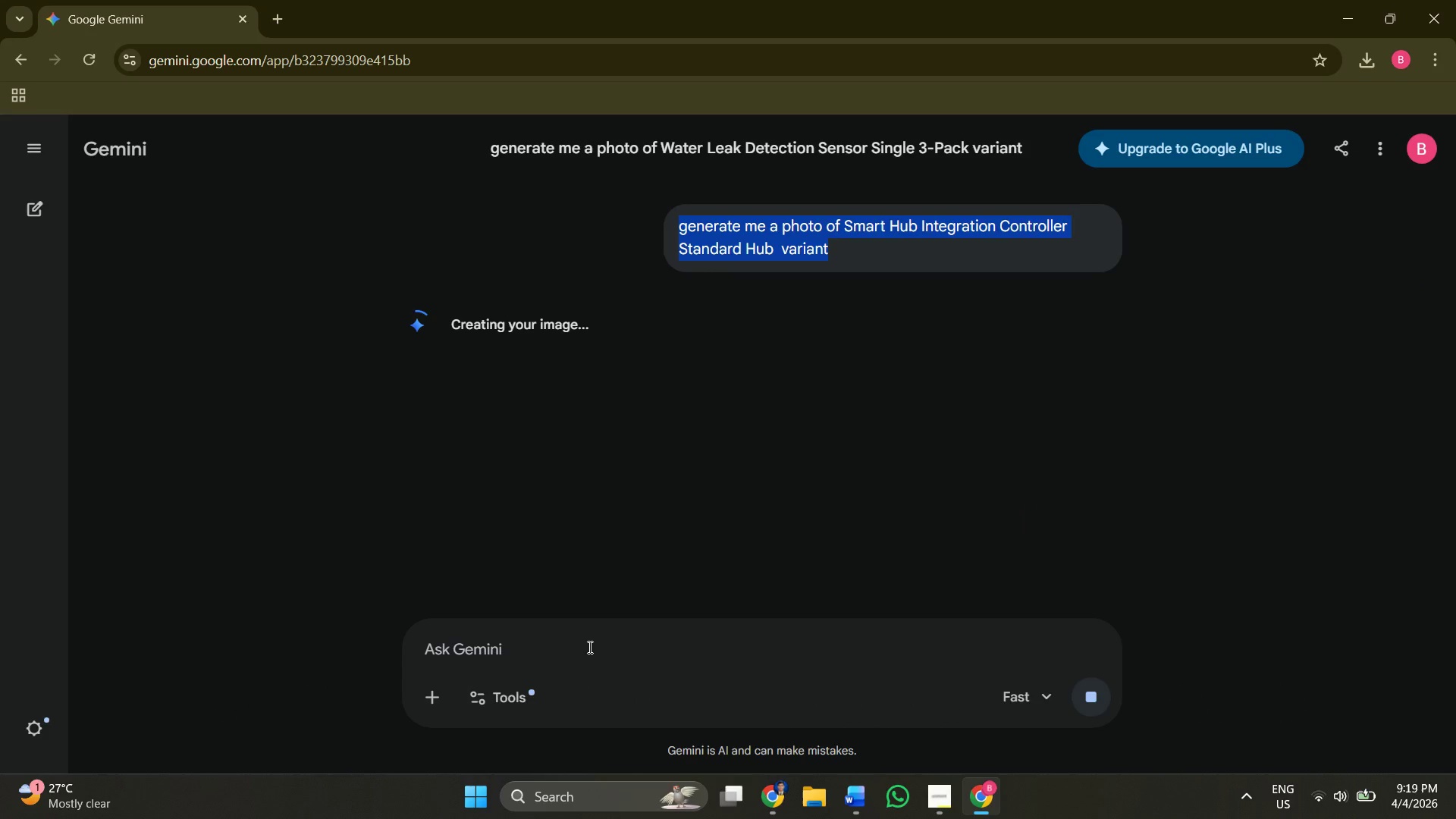 
left_click([573, 651])
 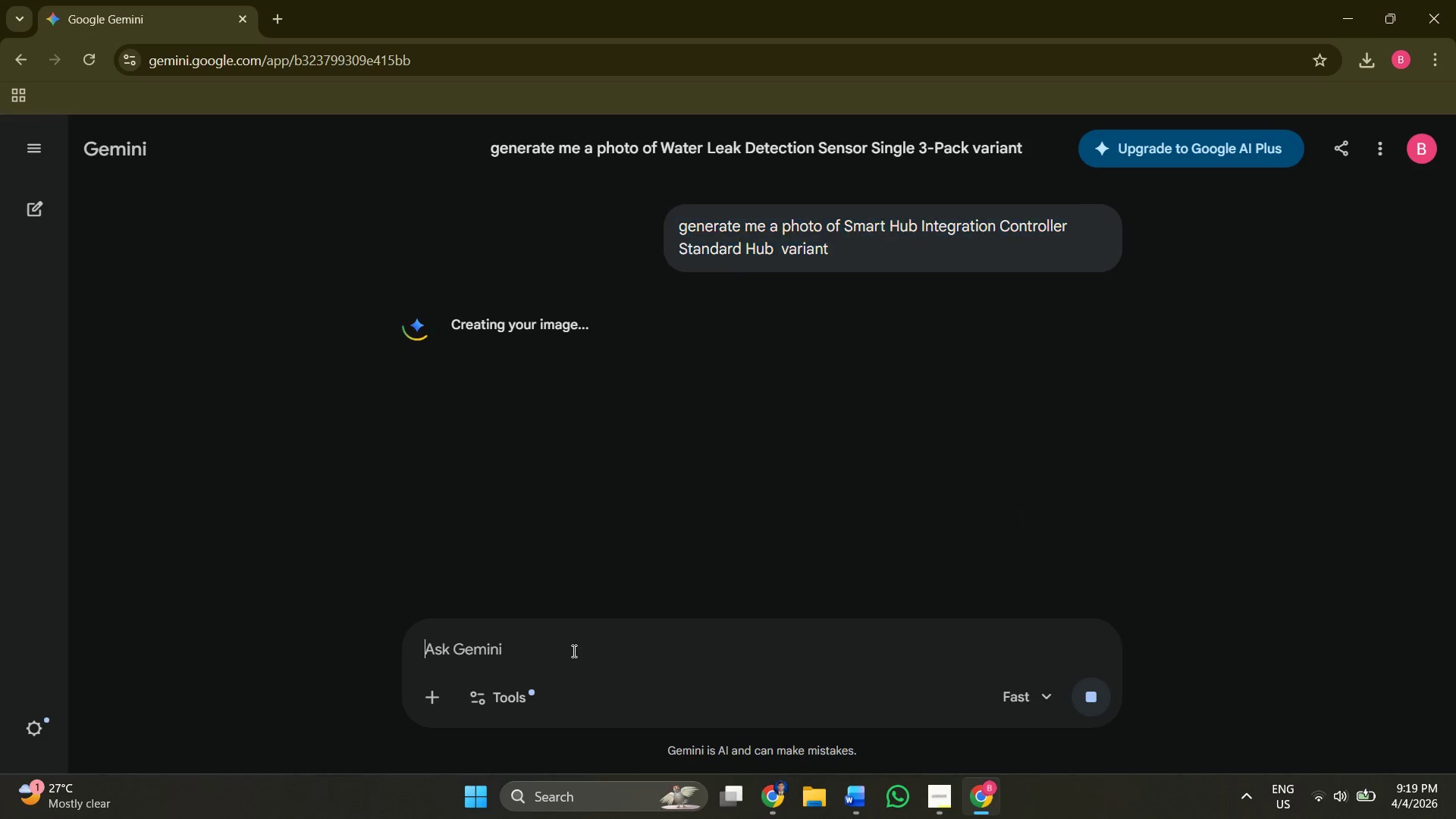 
key(Control+V)
 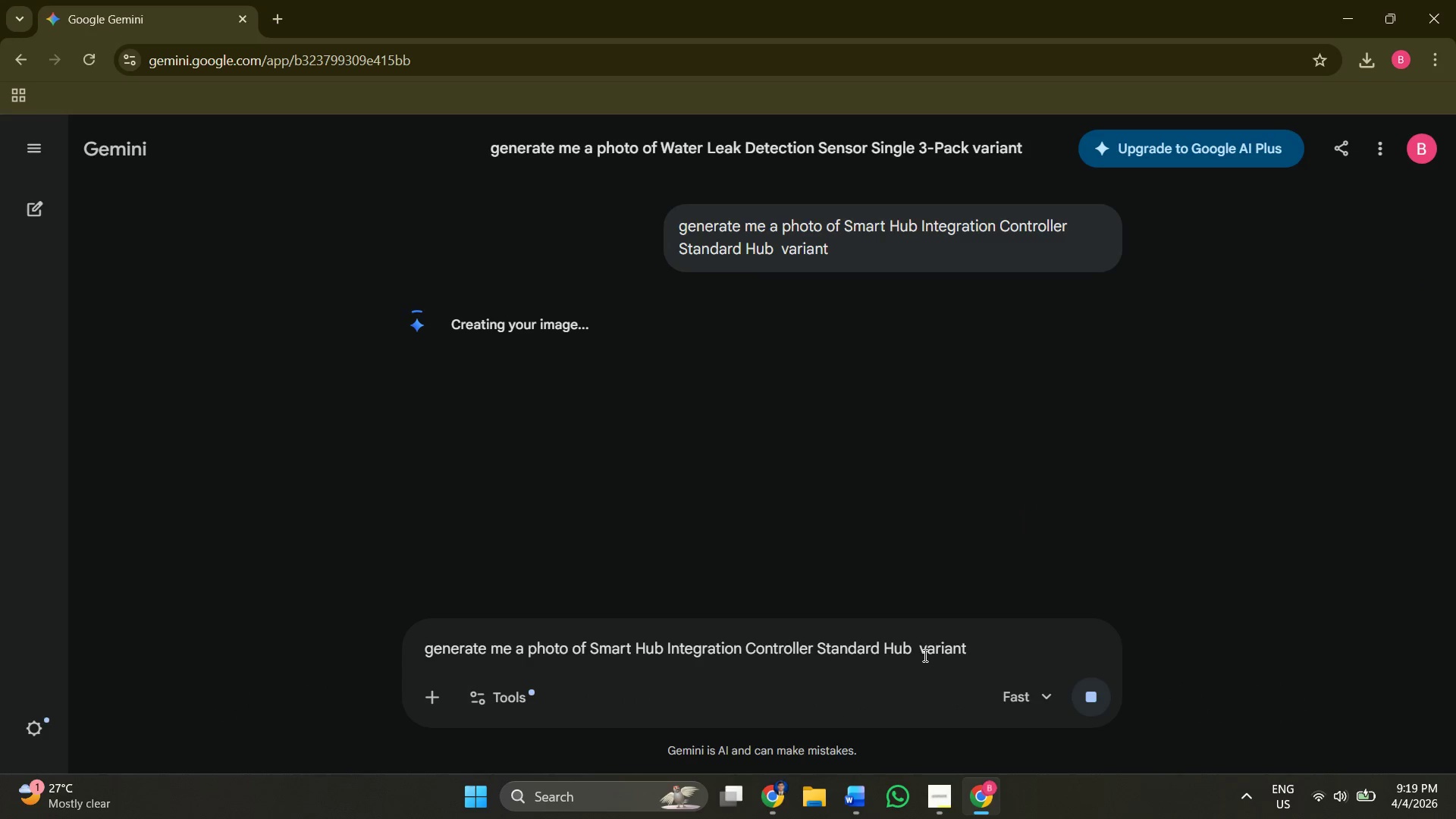 
left_click_drag(start_coordinate=[919, 651], to_coordinate=[820, 646])
 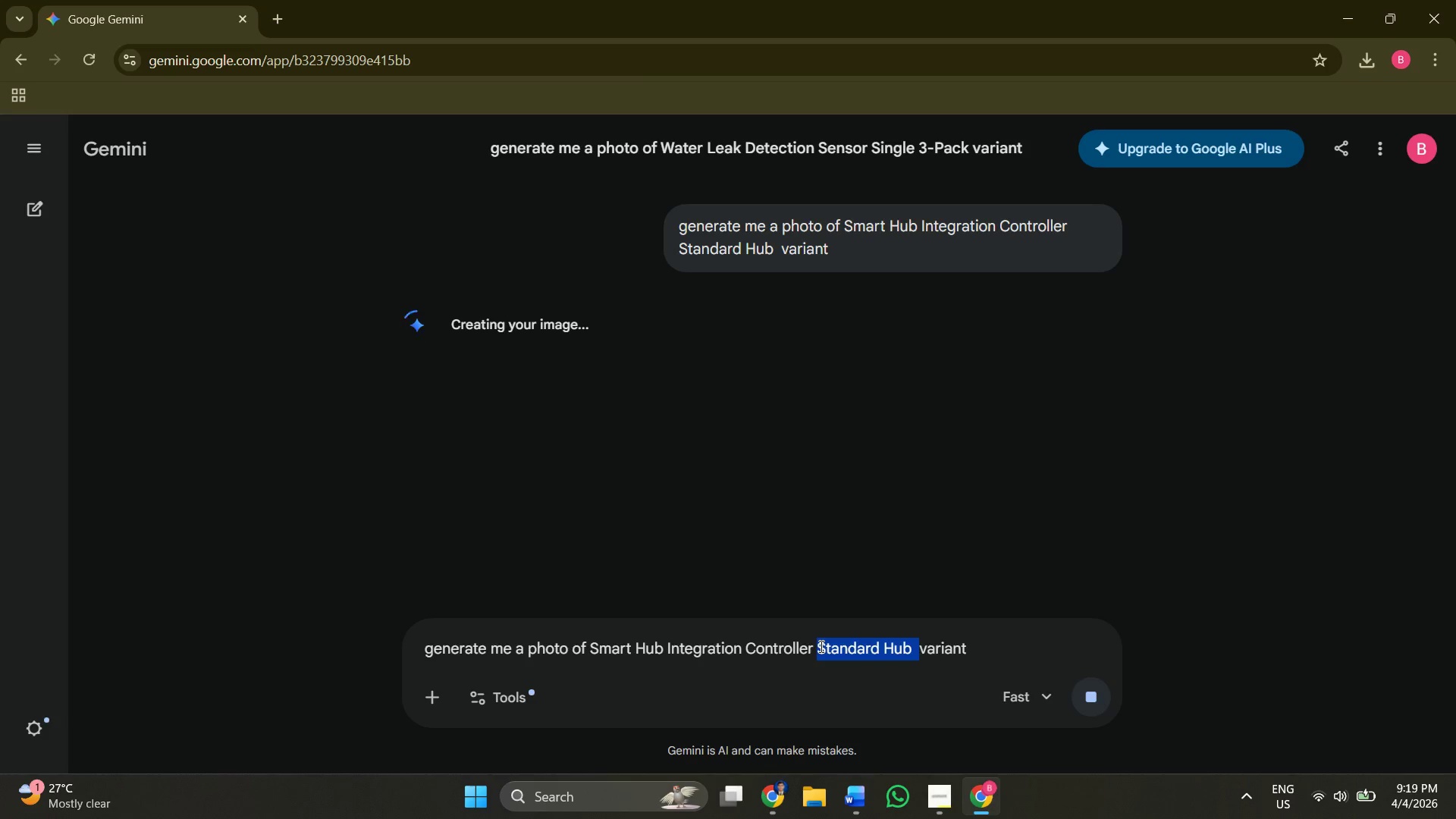 
key(Backspace)
 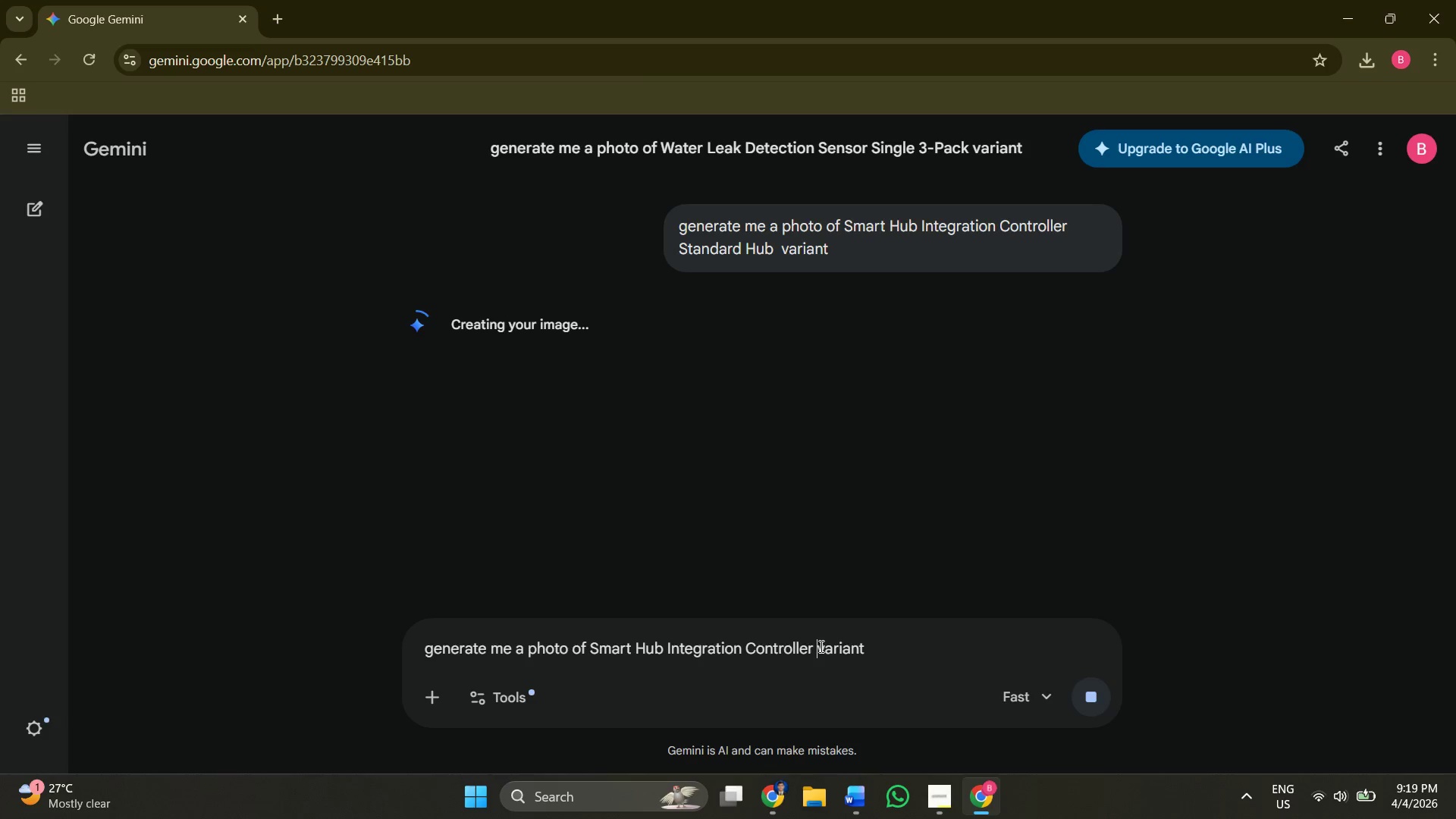 
key(Alt+AltLeft)
 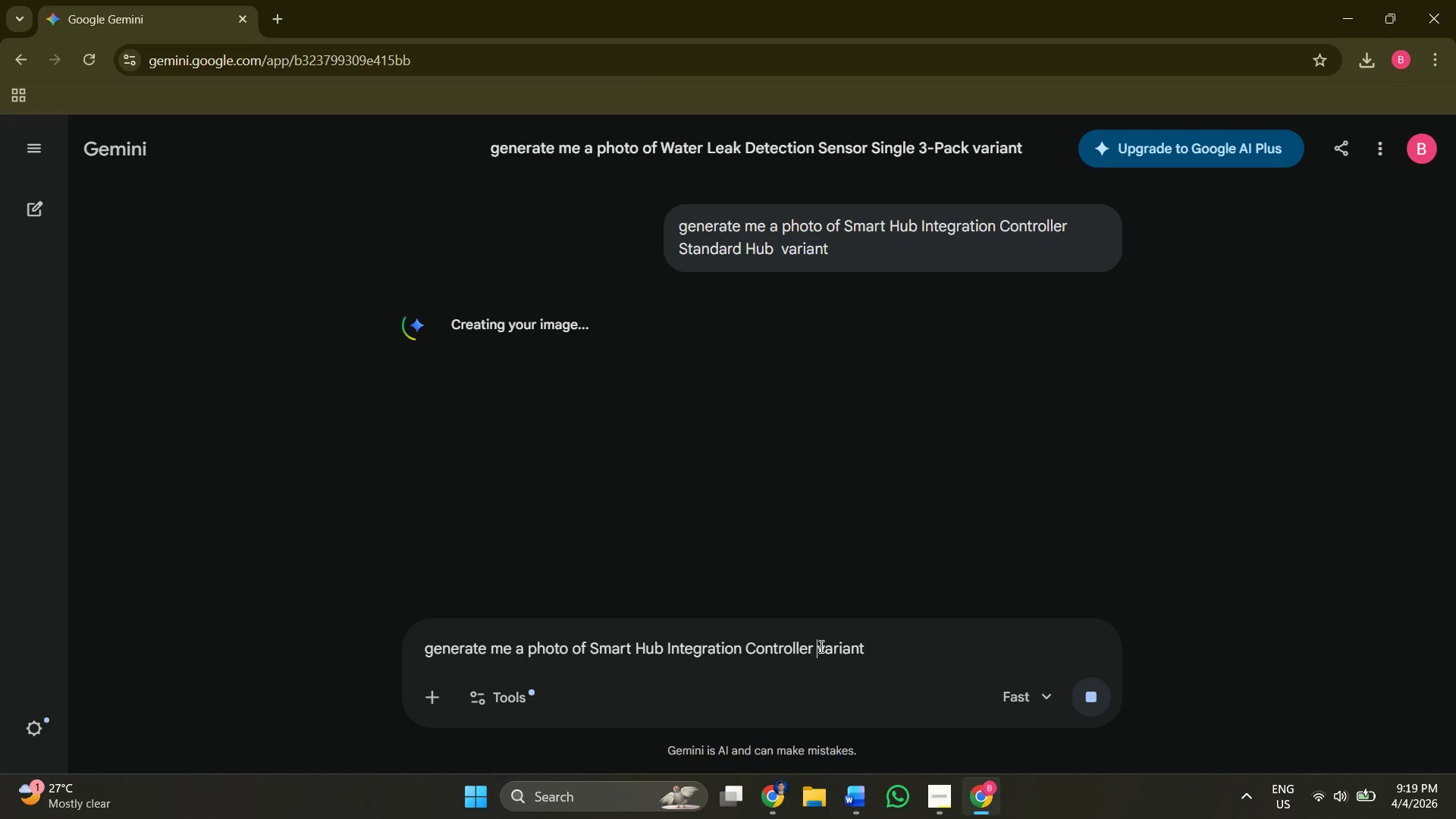 
key(Alt+Tab)
 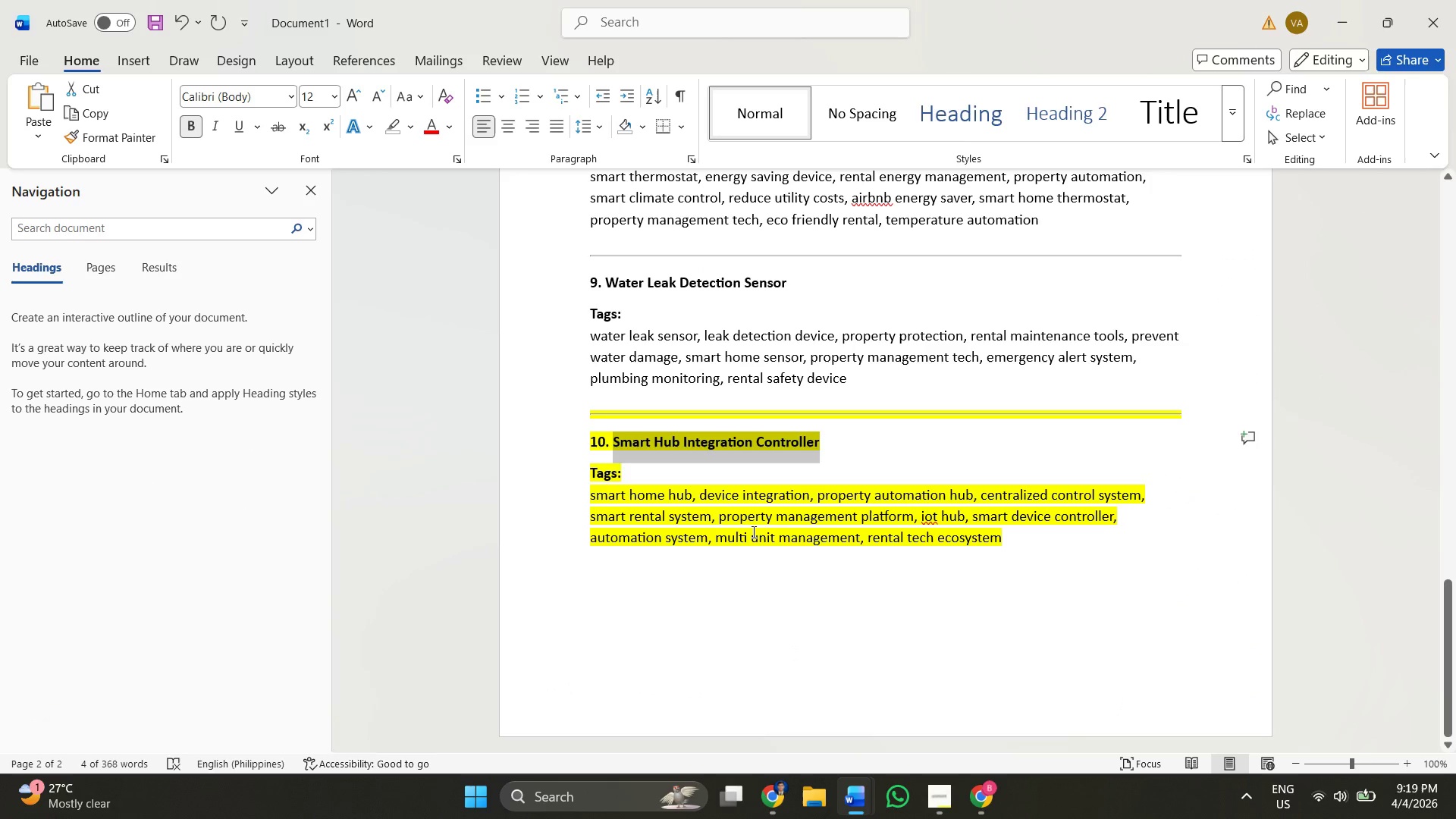 
key(Alt+Tab)
 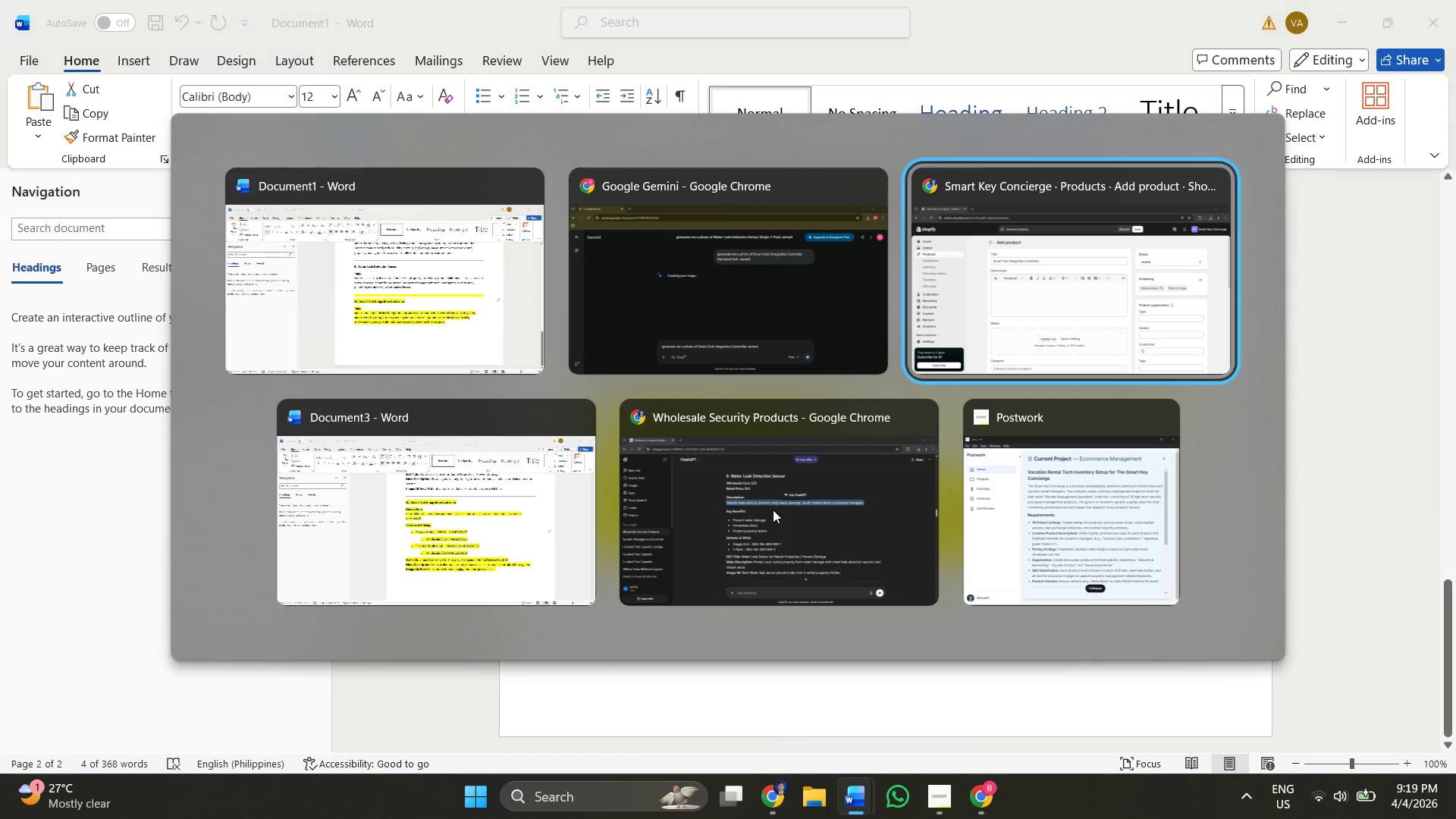 
key(Alt+Tab)
 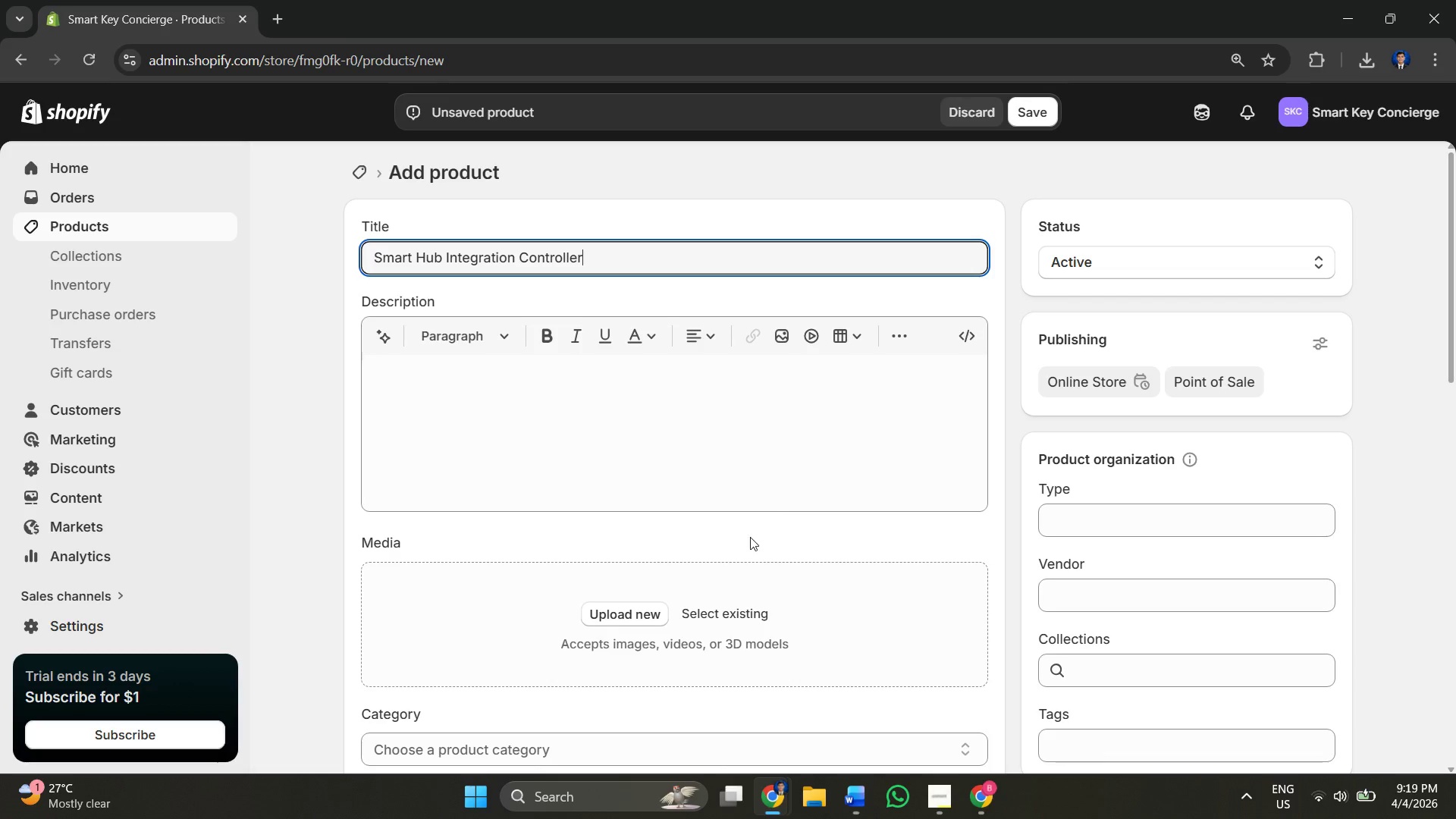 
key(Alt+Tab)
 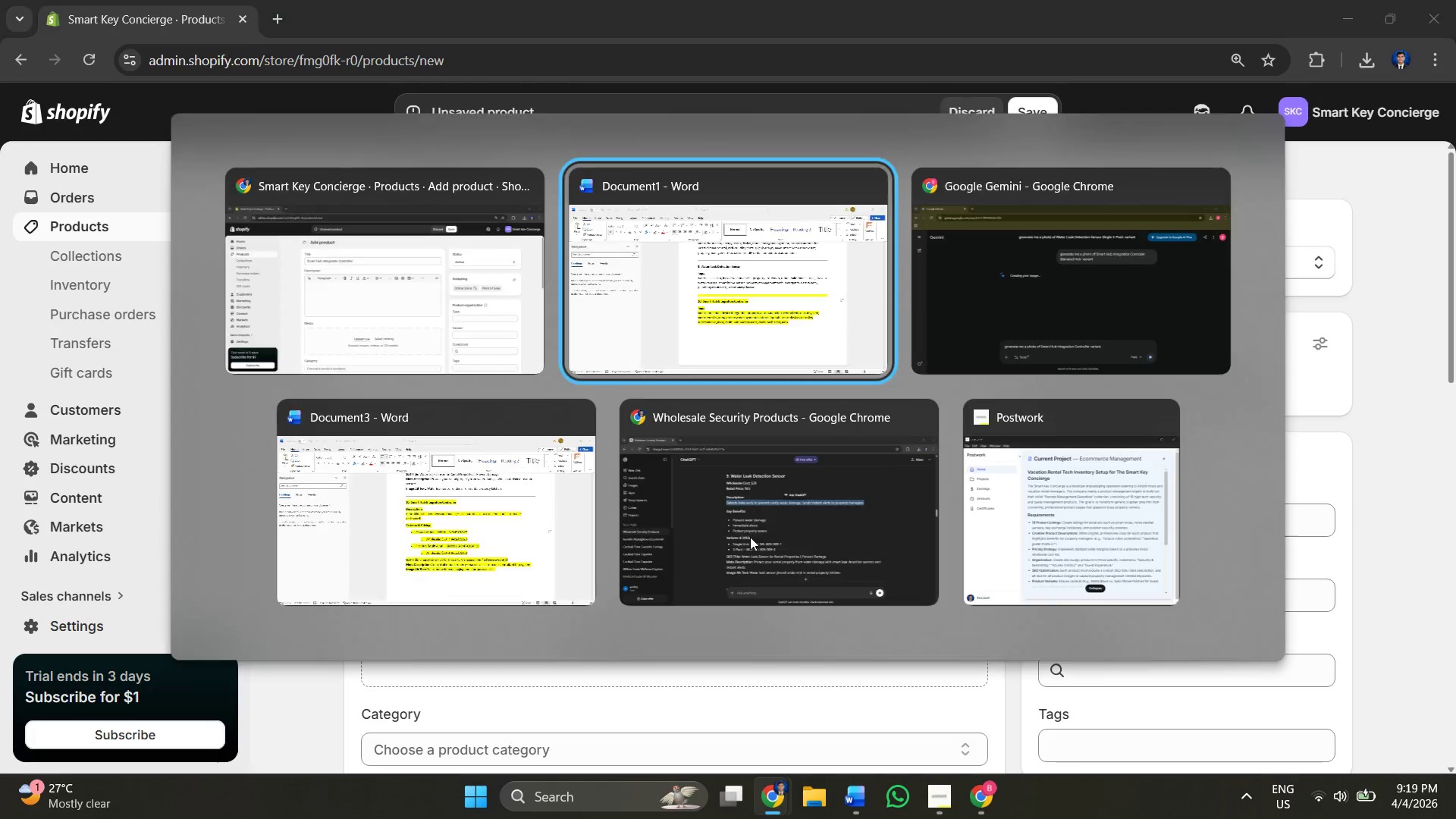 
key(Alt+Tab)
 